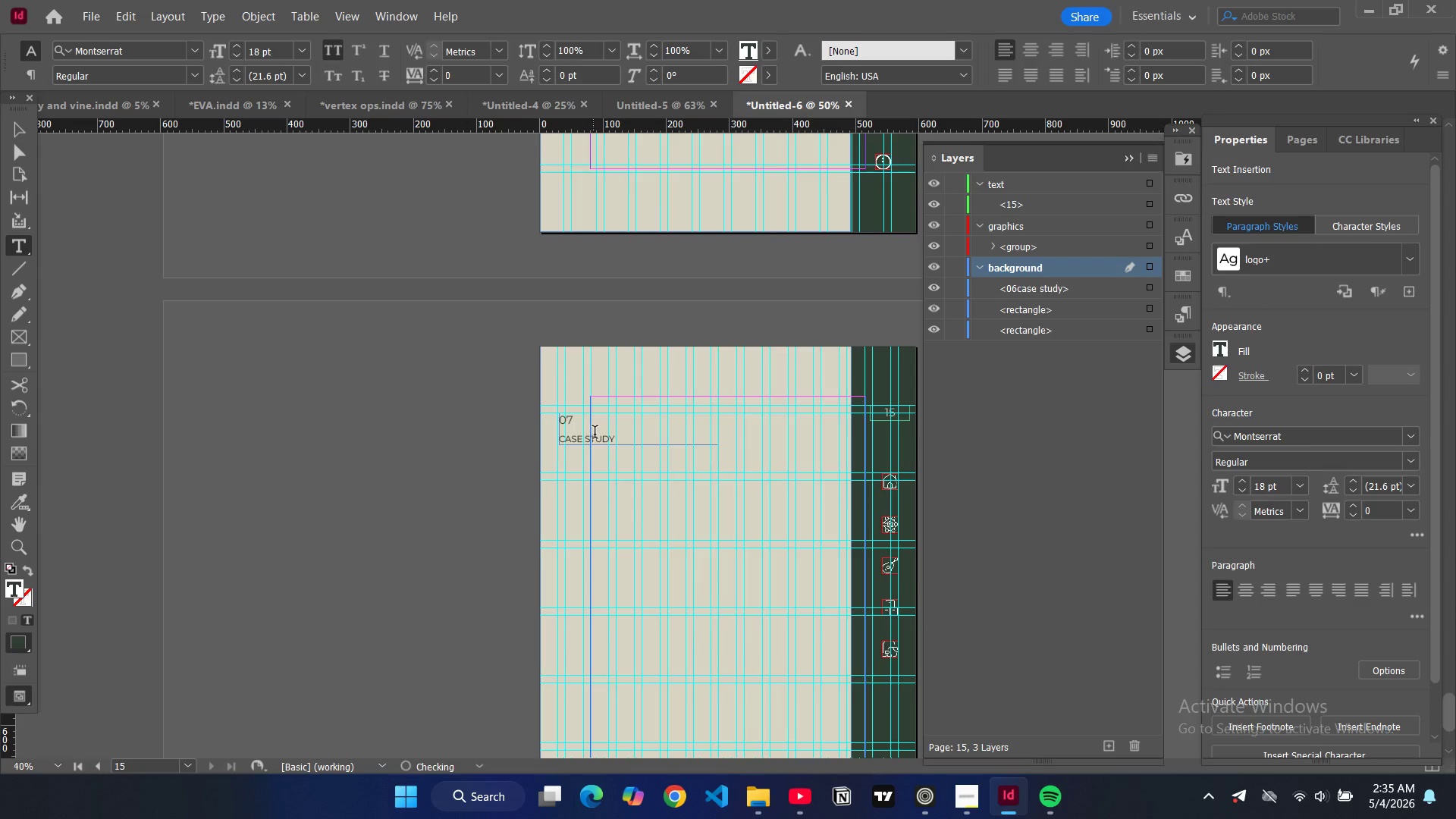 
double_click([595, 435])
 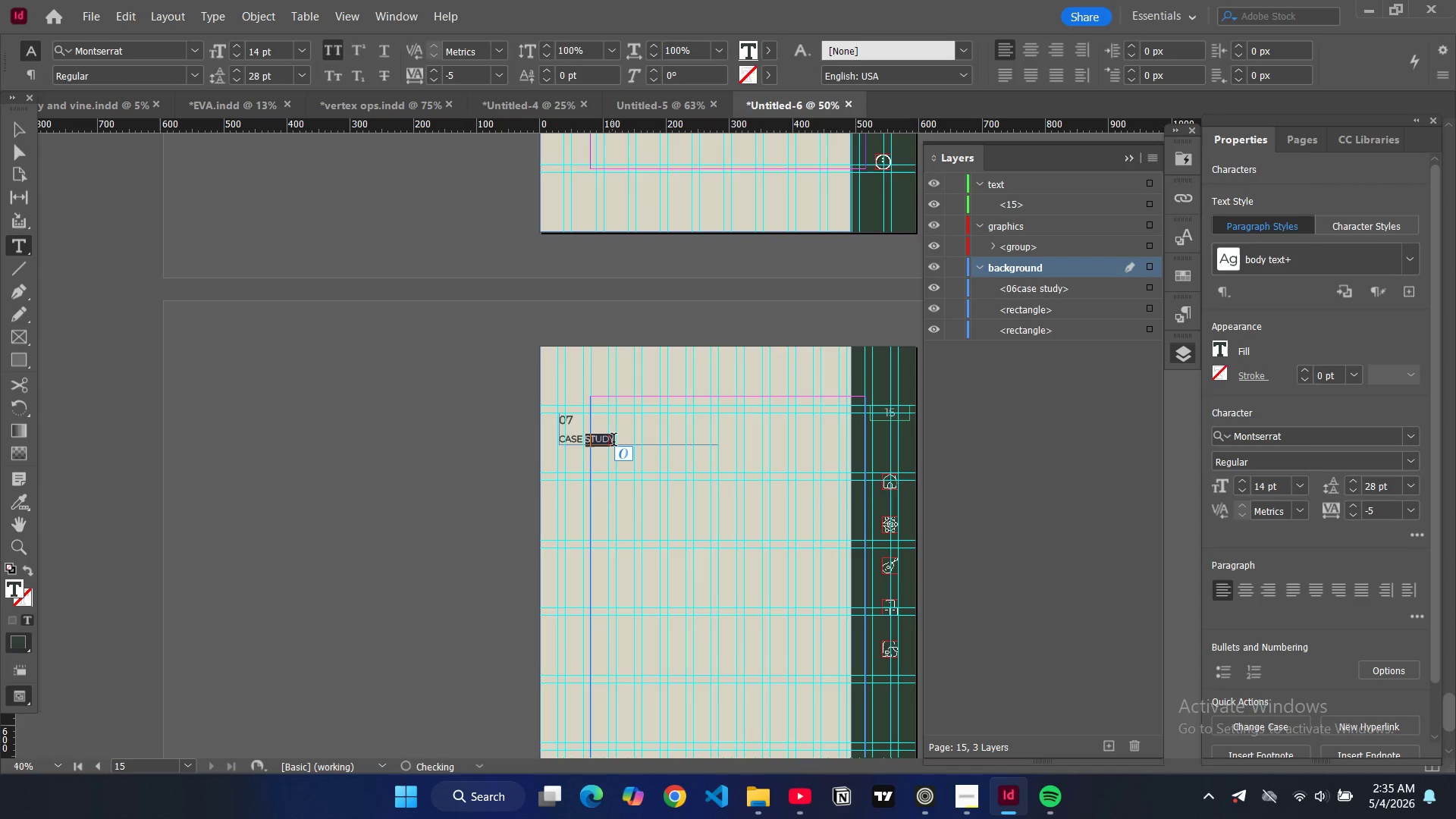 
left_click([613, 441])
 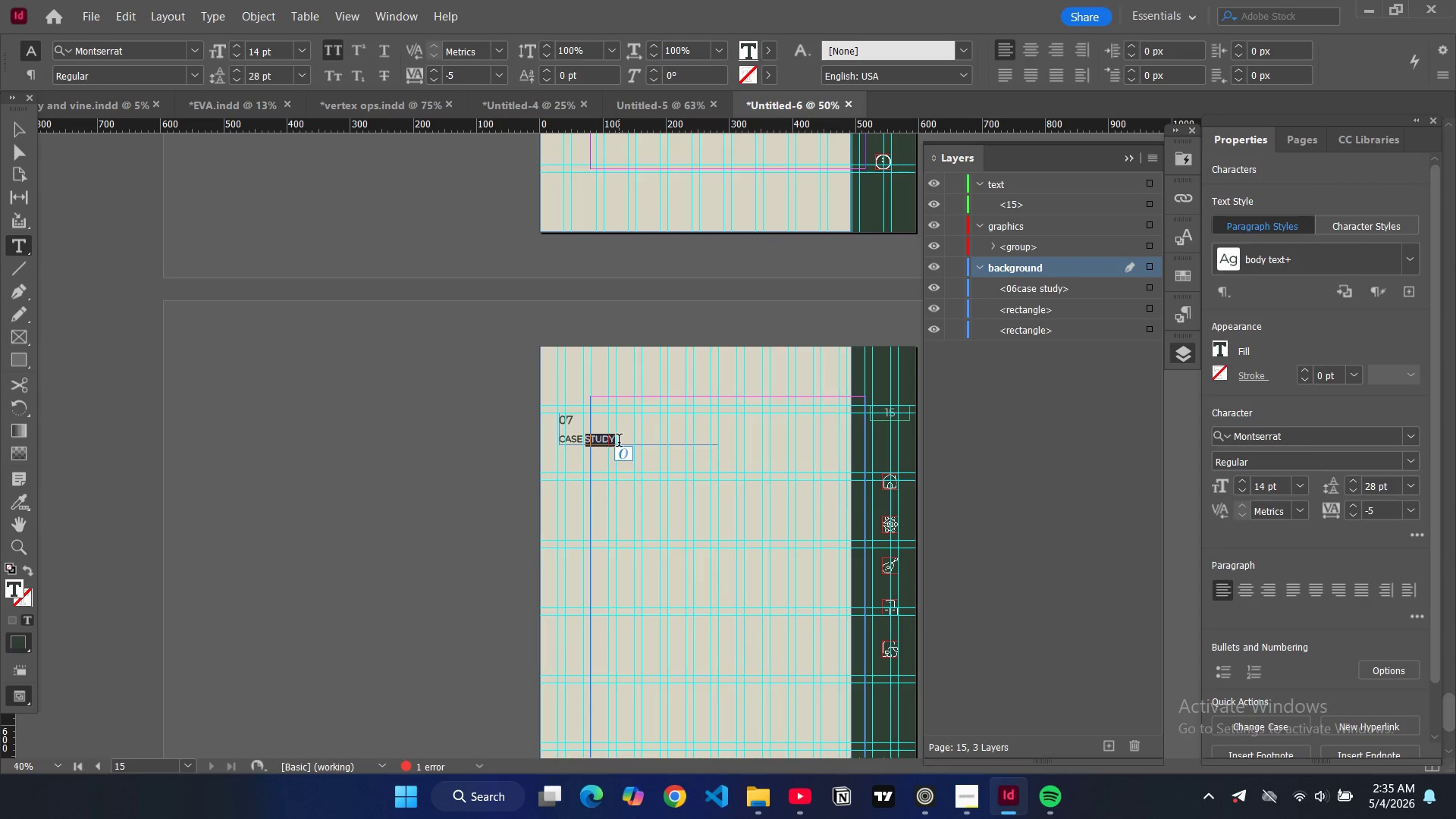 
double_click([619, 442])
 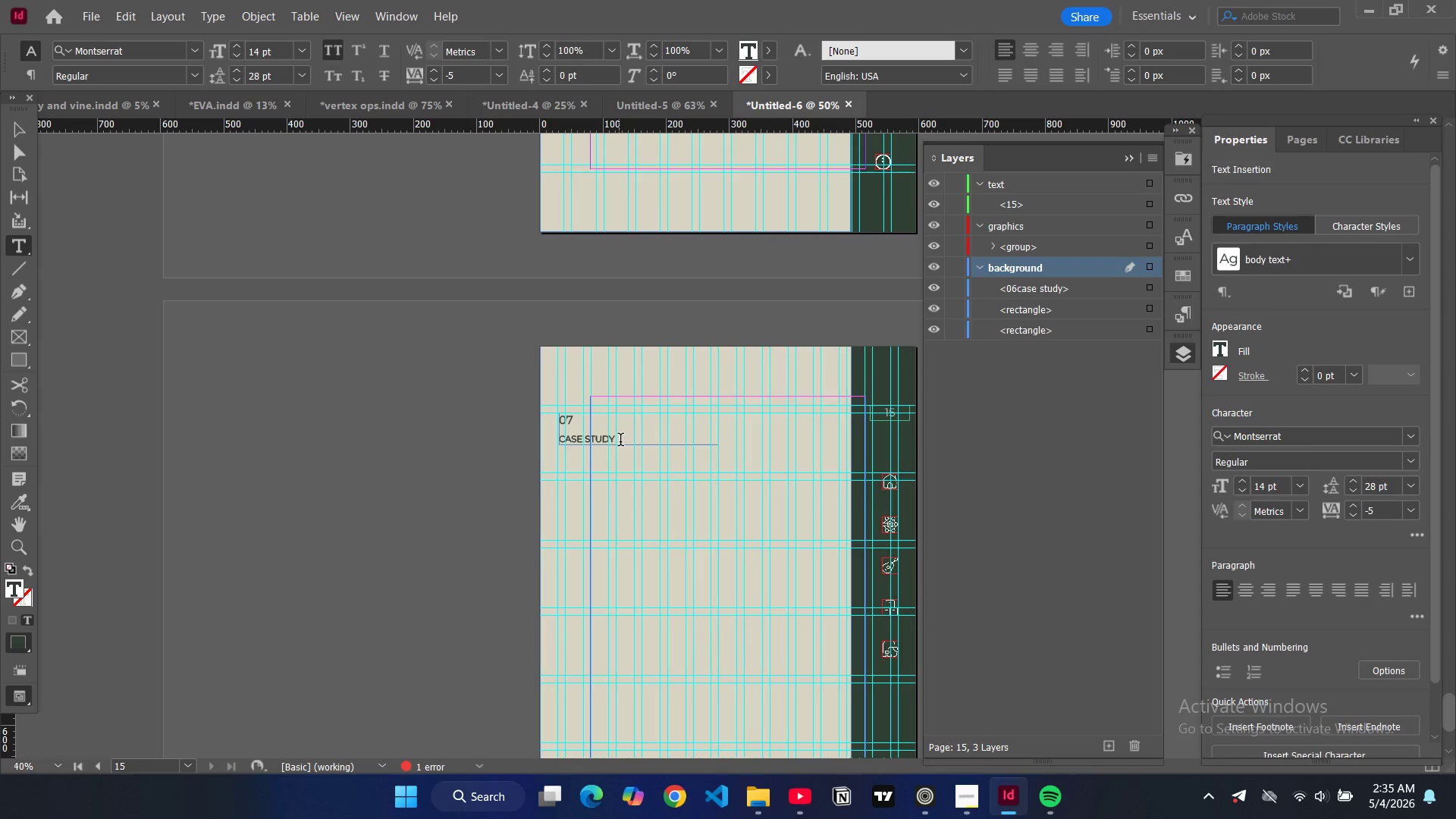 
left_click_drag(start_coordinate=[620, 441], to_coordinate=[557, 443])
 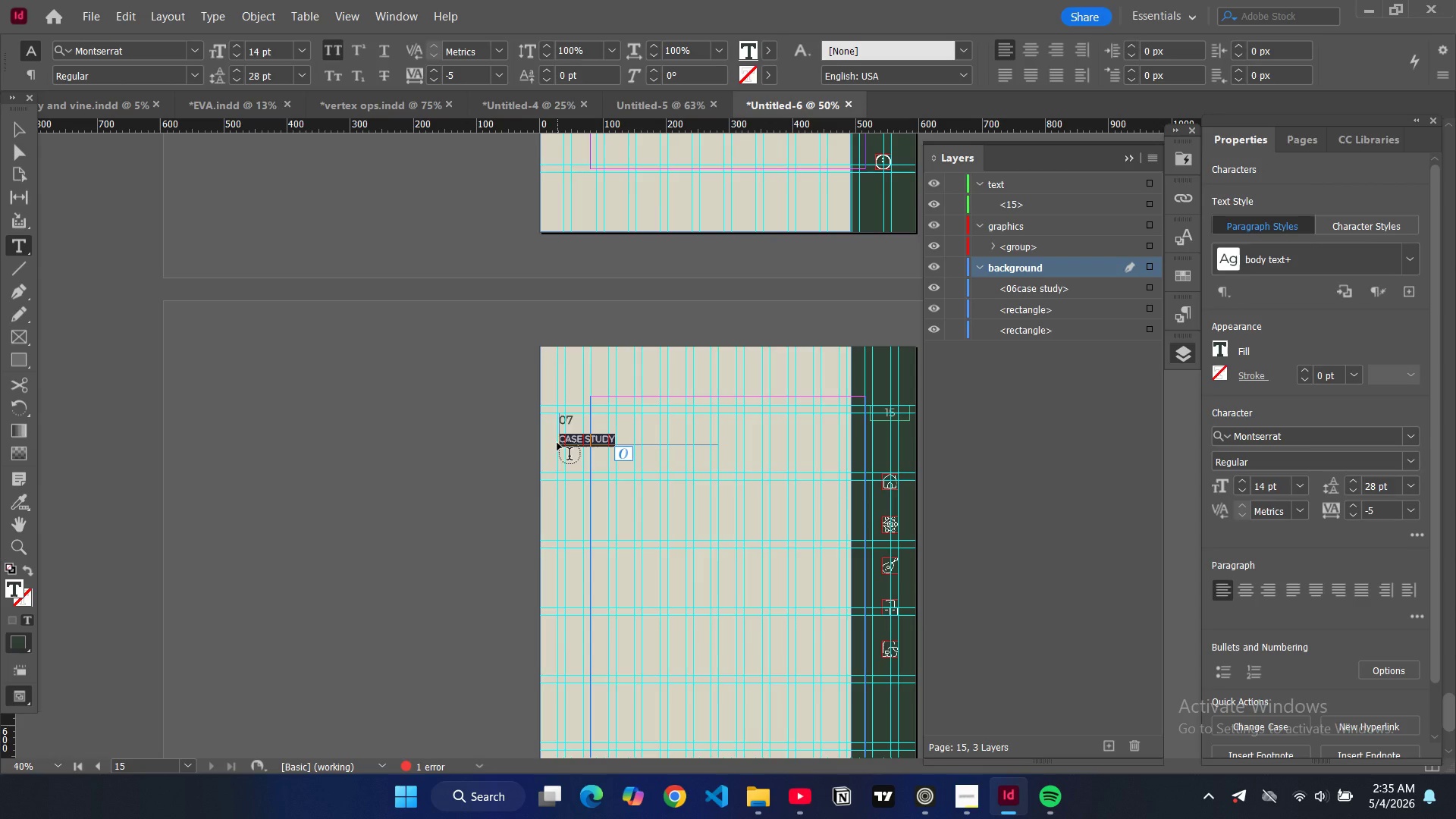 
type(get in touch)
 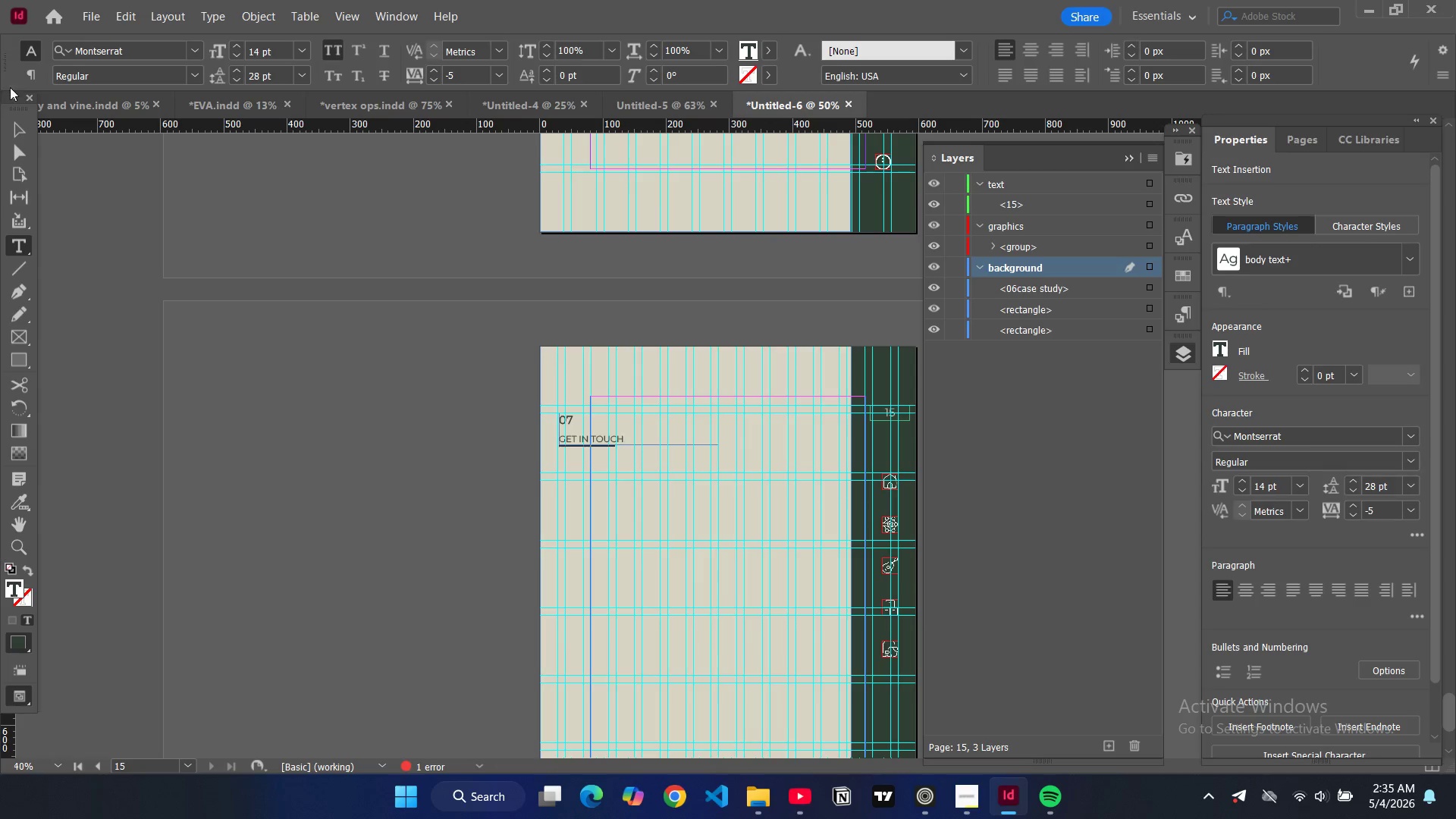 
left_click([14, 129])
 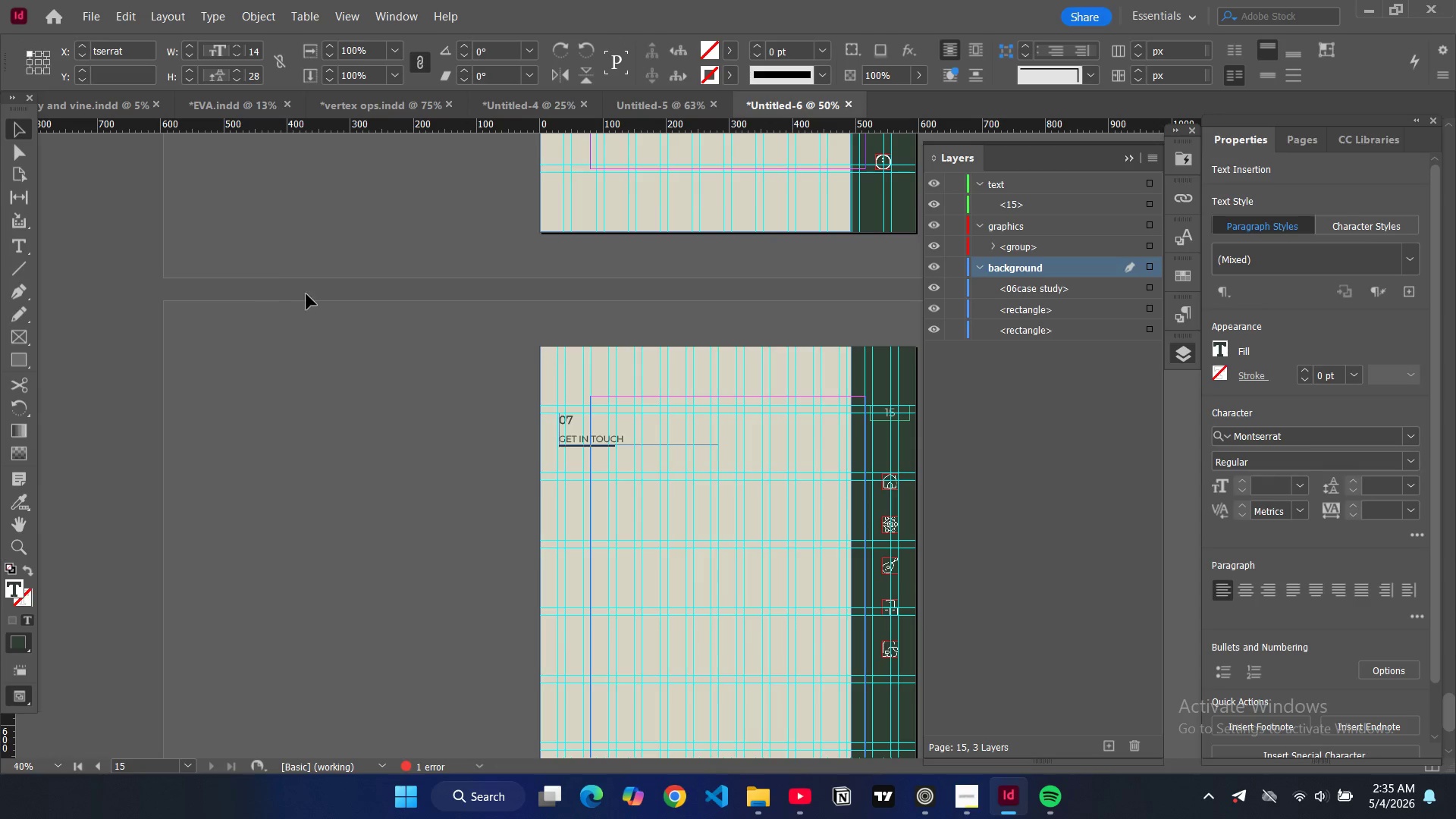 
left_click([306, 294])
 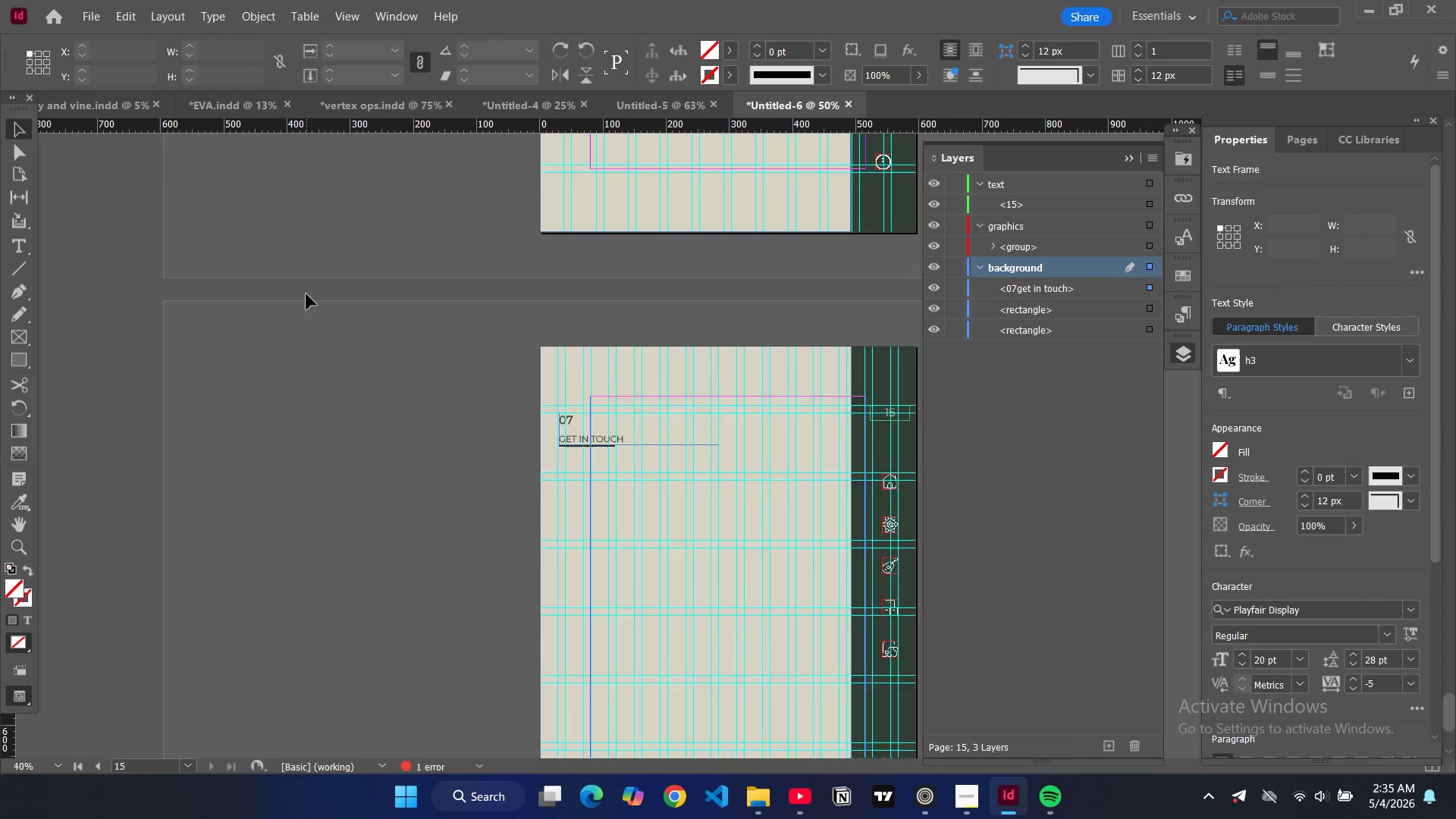 
type(ww)
 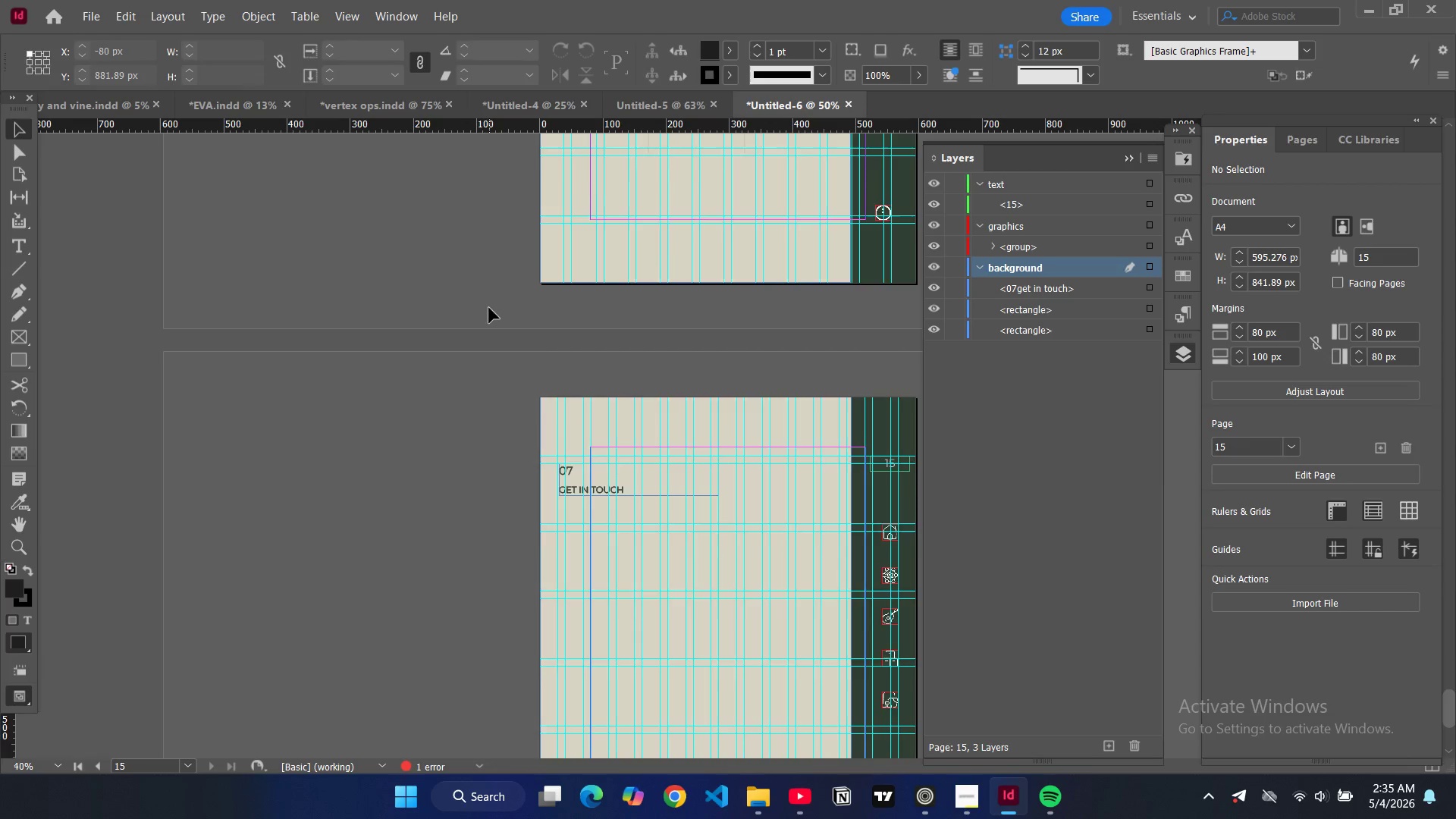 
scroll: coordinate [489, 308], scroll_direction: up, amount: 10.0
 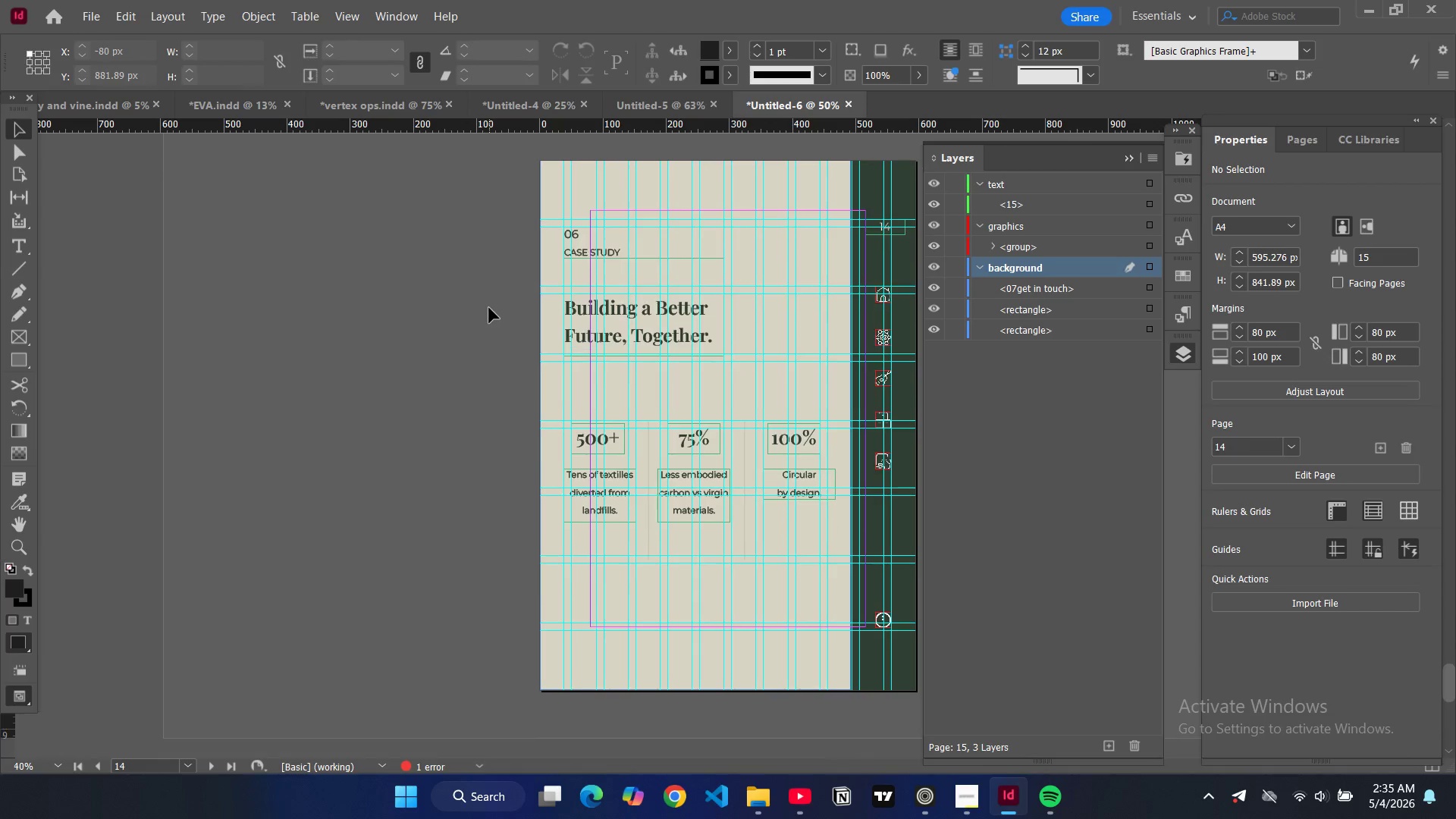 
scroll: coordinate [489, 308], scroll_direction: down, amount: 1.0
 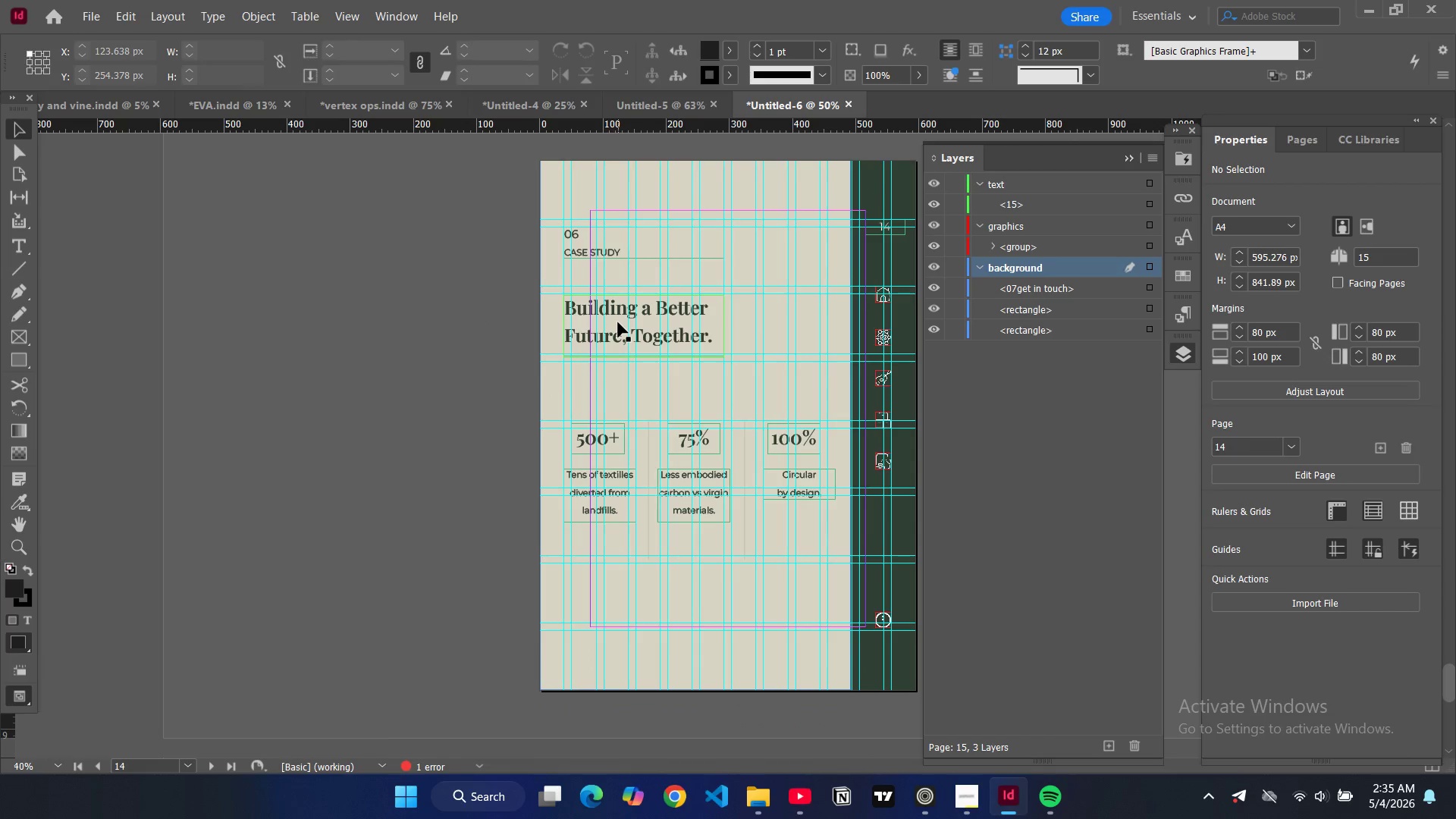 
left_click([618, 322])
 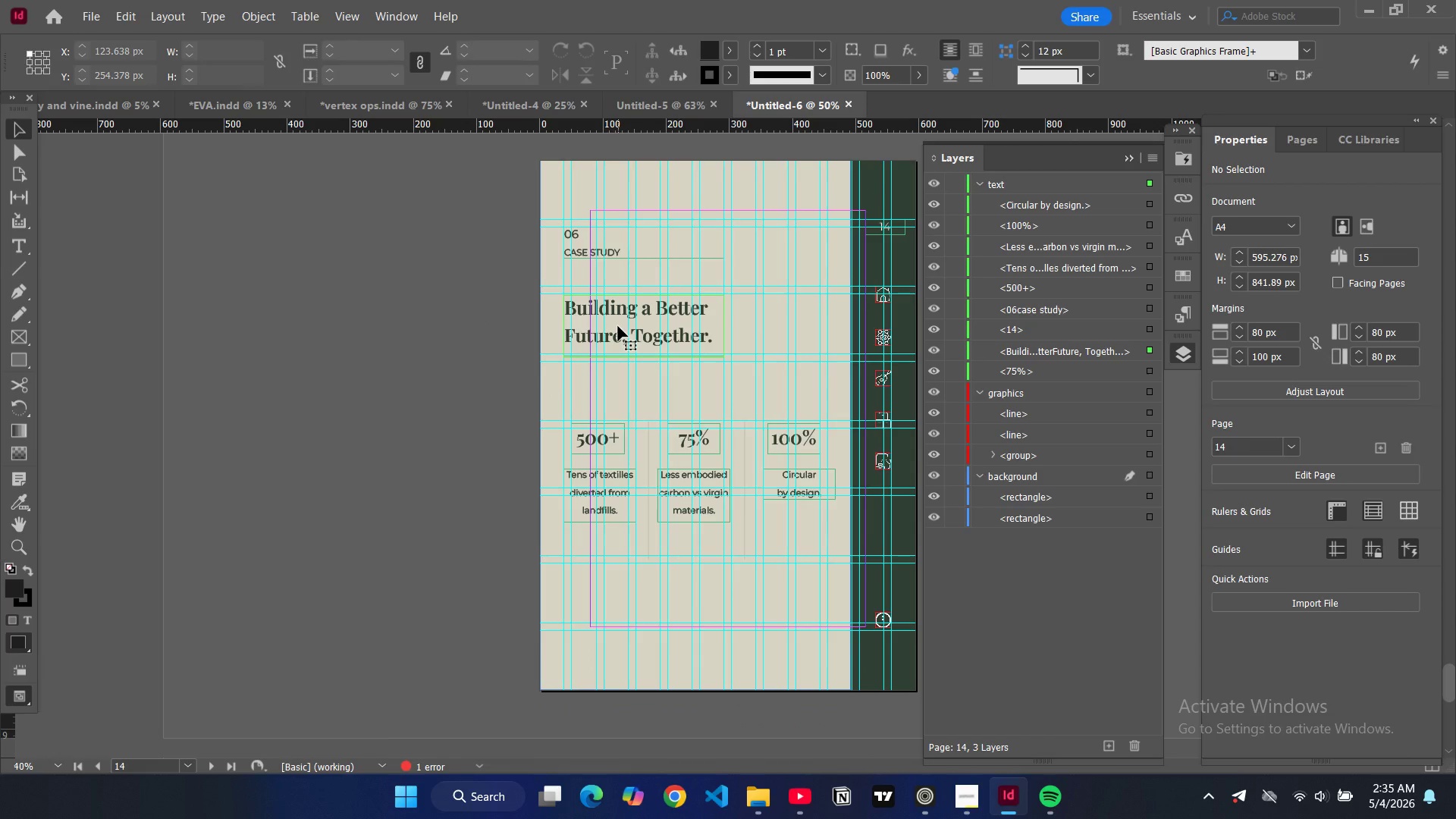 
scroll: coordinate [796, 417], scroll_direction: up, amount: 11.0
 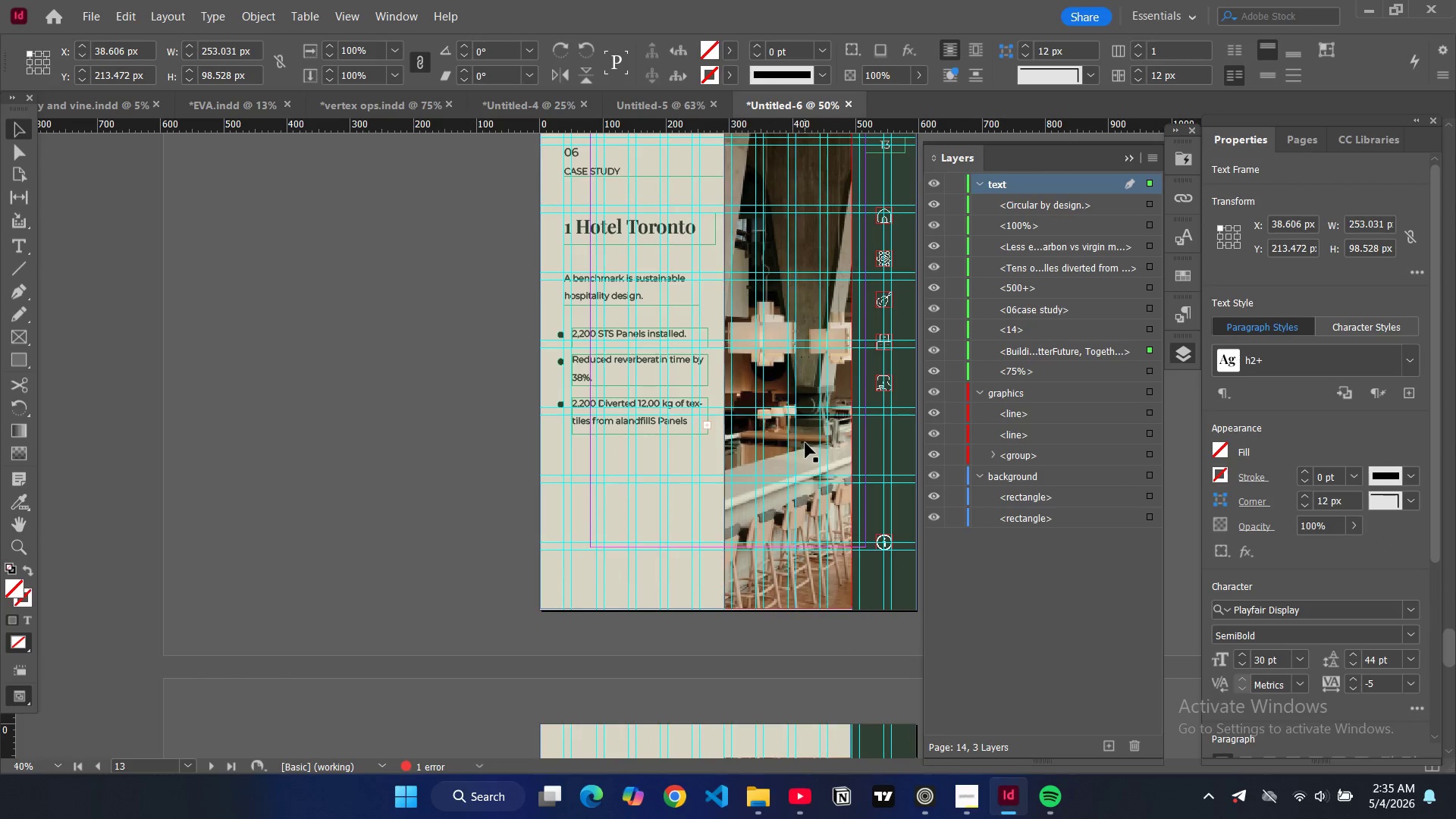 
left_click([806, 443])
 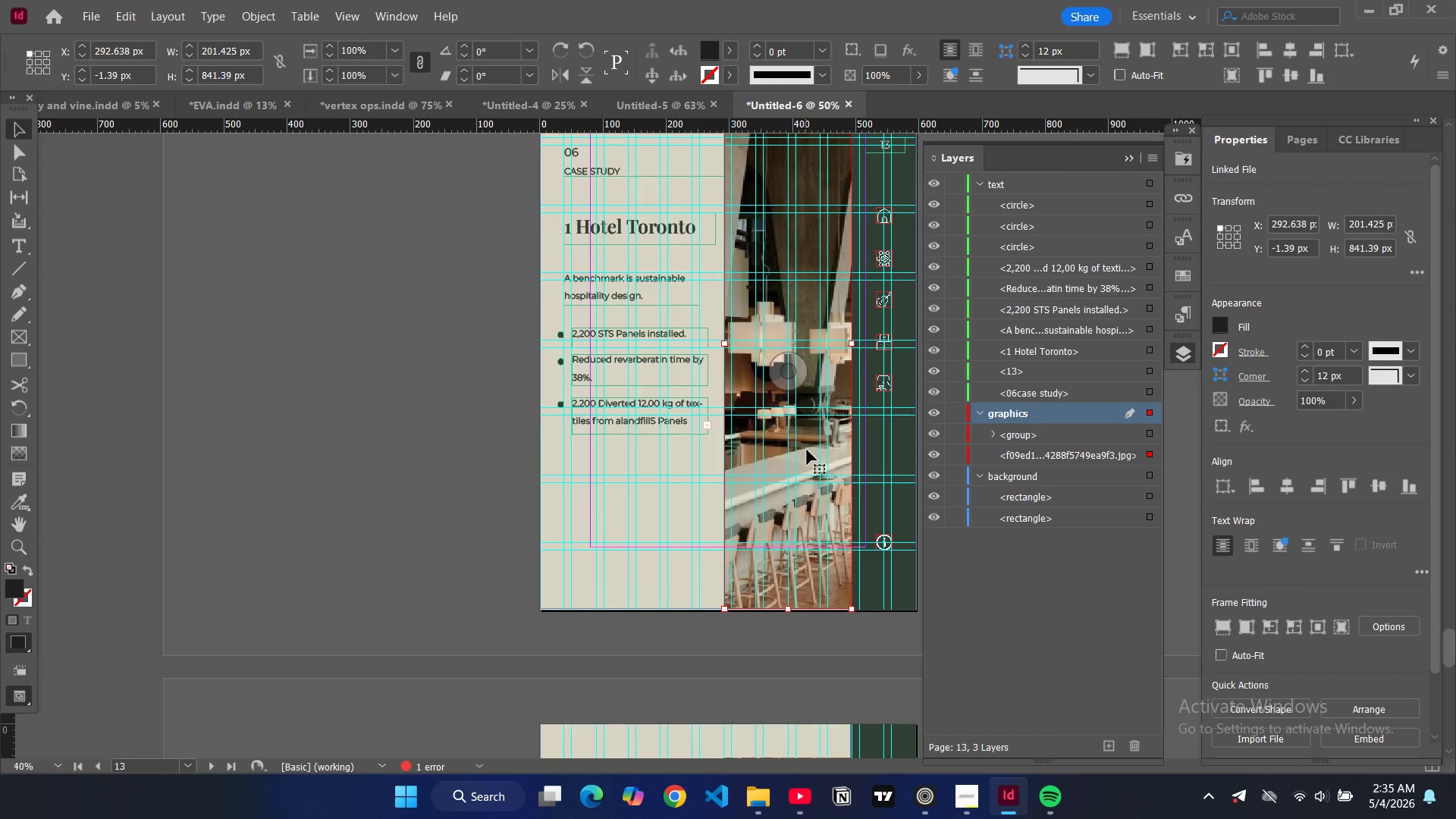 
key(Control+C)
 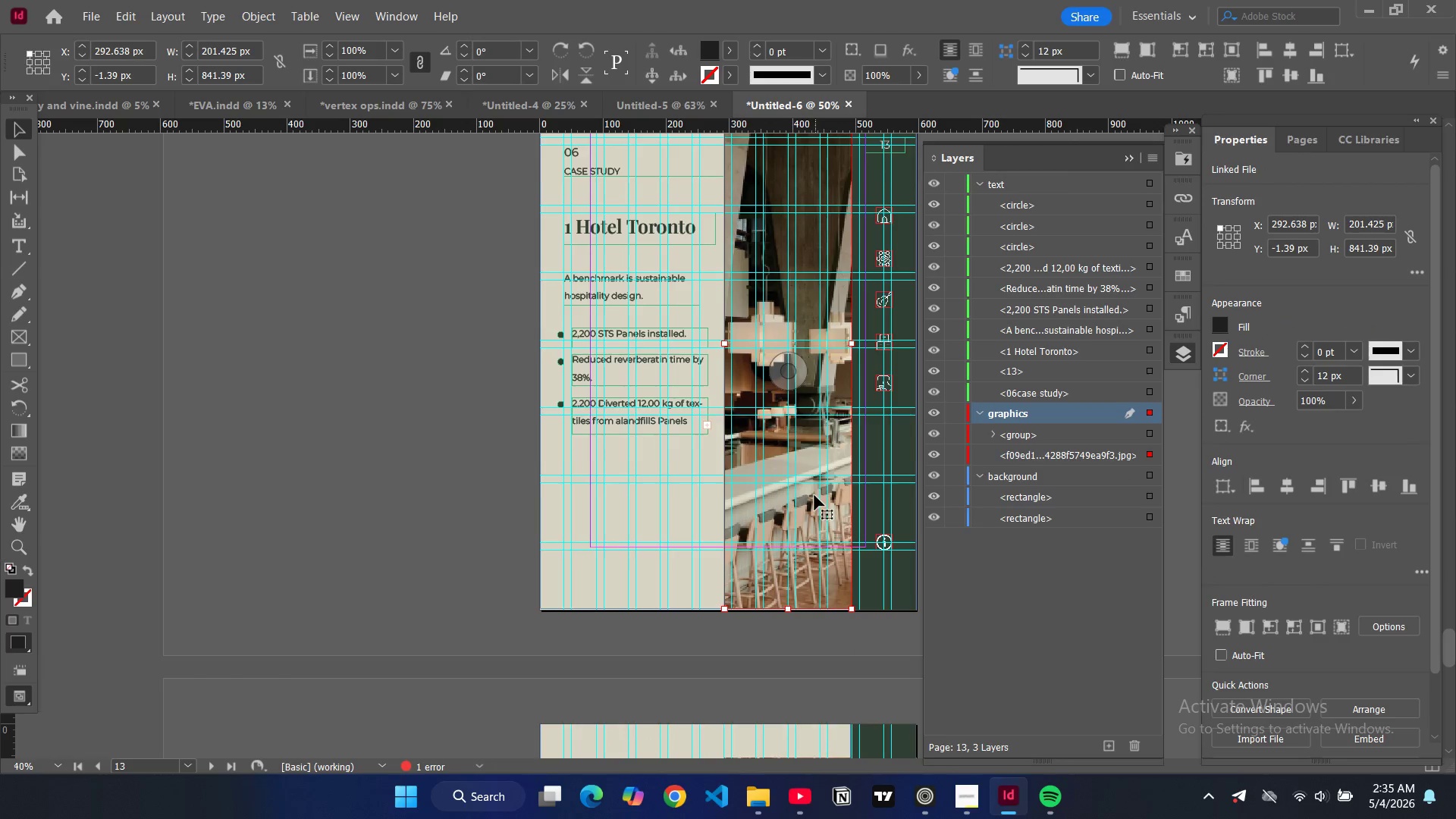 
scroll: coordinate [812, 488], scroll_direction: down, amount: 22.0
 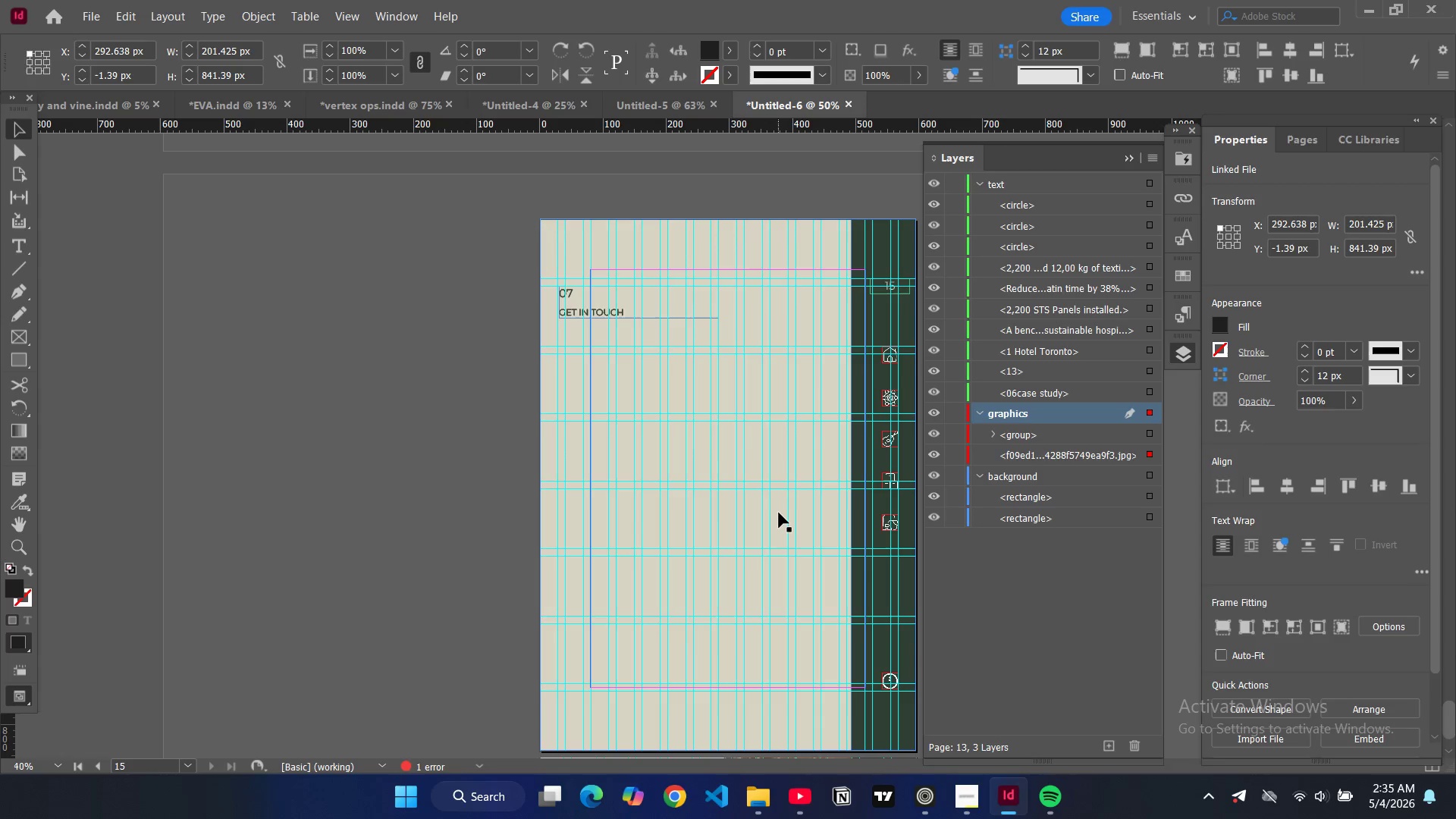 
left_click([780, 513])
 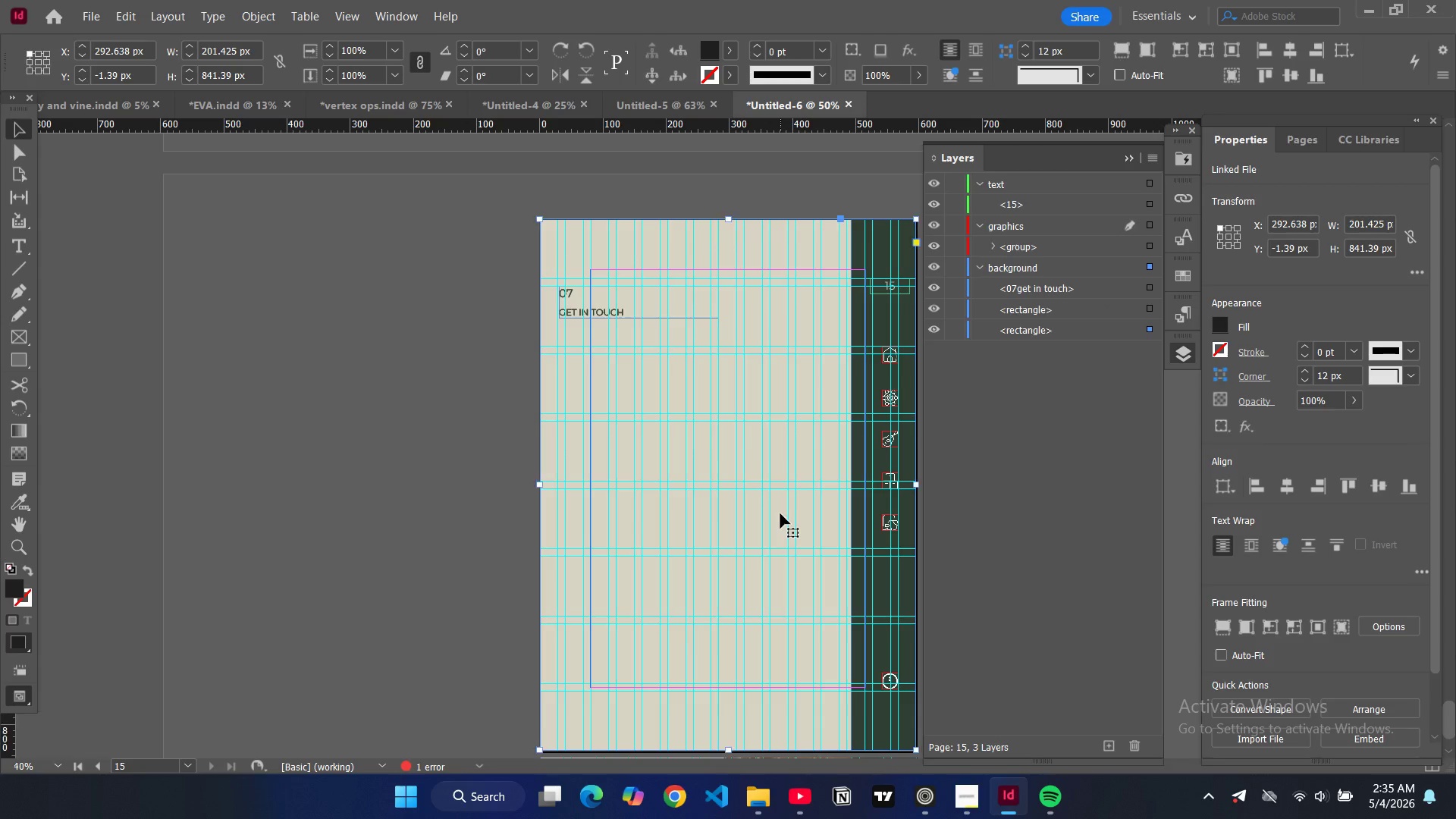 
key(Control+V)
 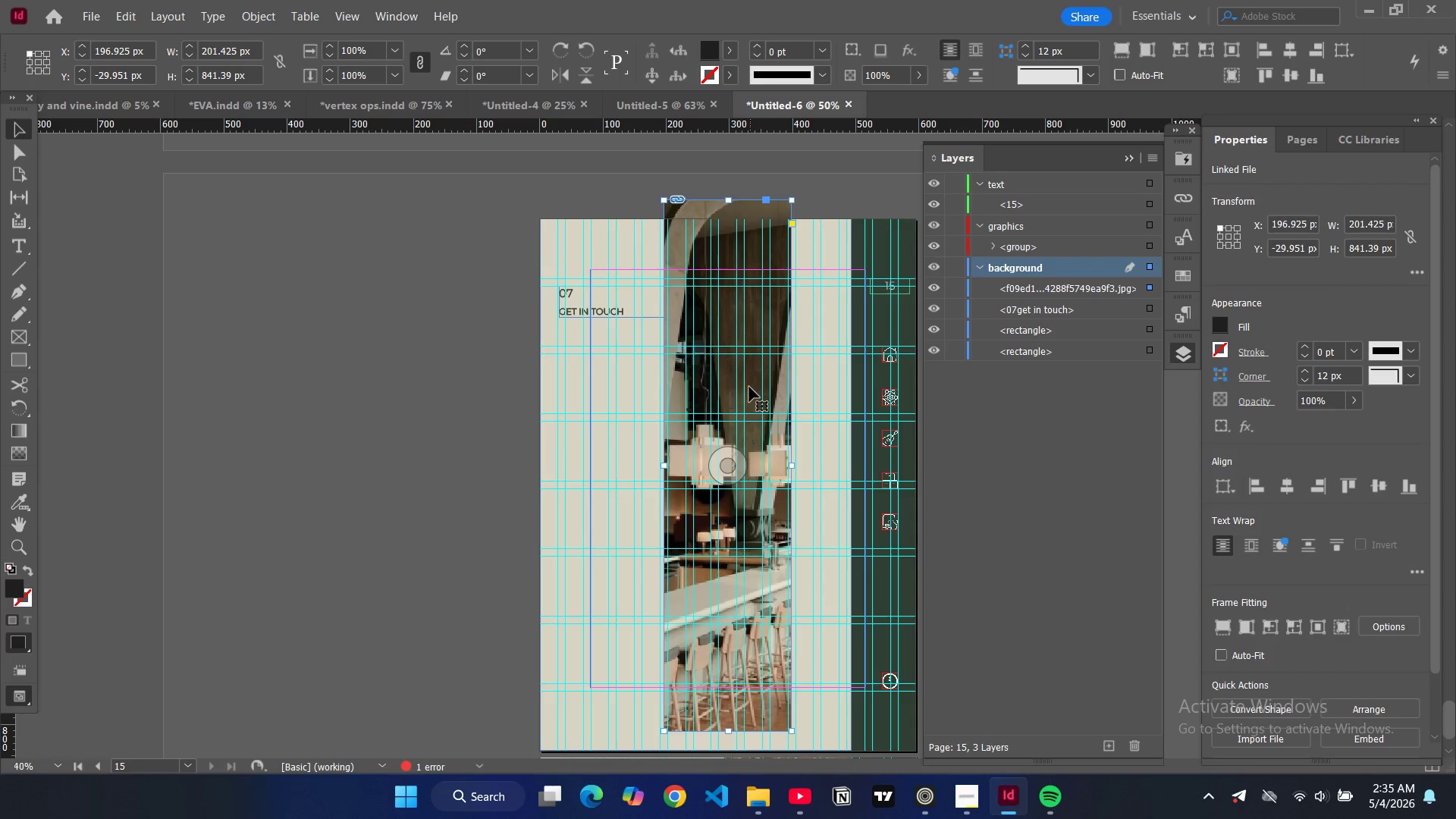 
left_click_drag(start_coordinate=[753, 388], to_coordinate=[813, 410])
 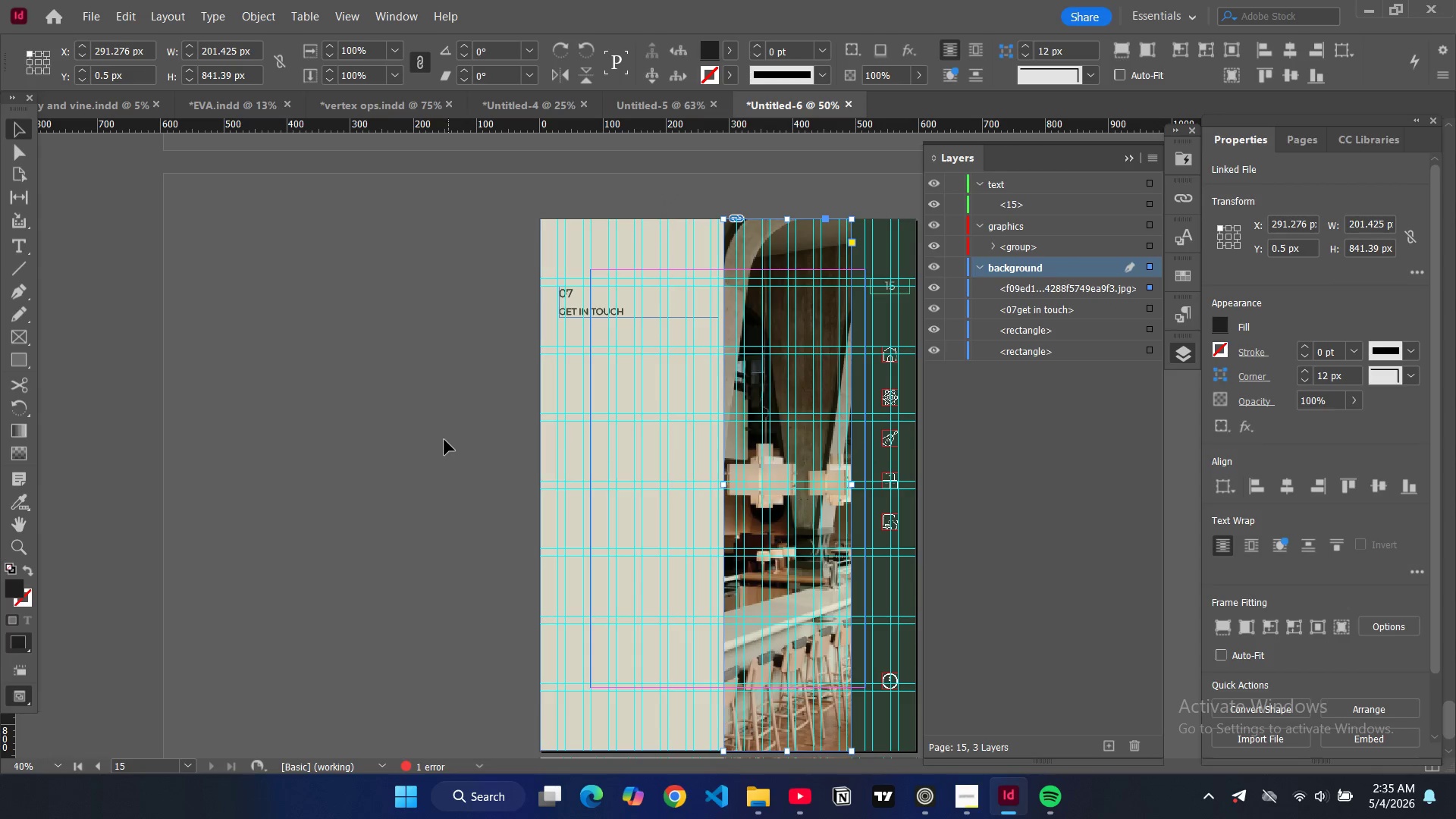 
left_click([429, 437])
 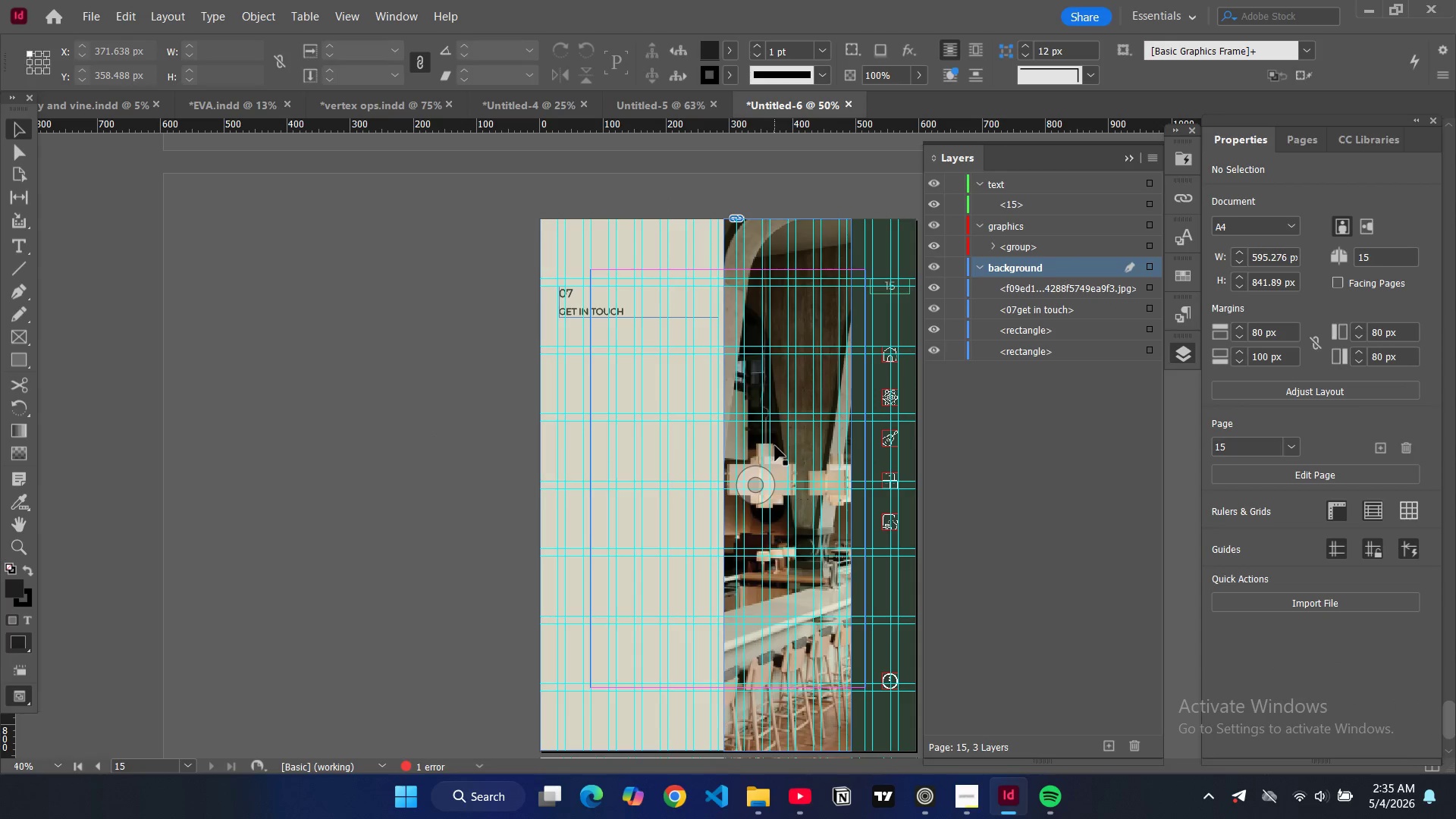 
left_click([786, 447])
 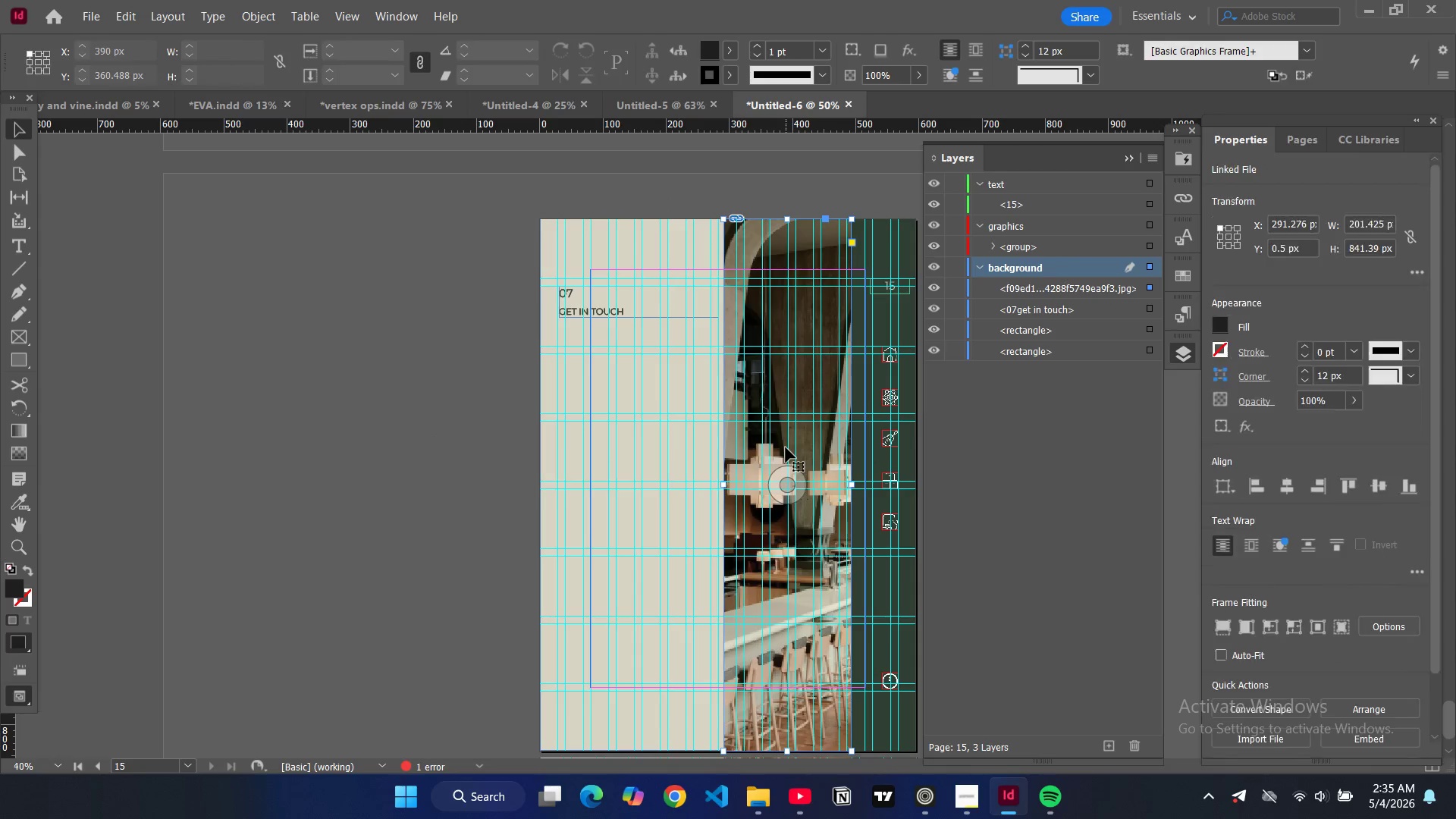 
key(Control+D)
 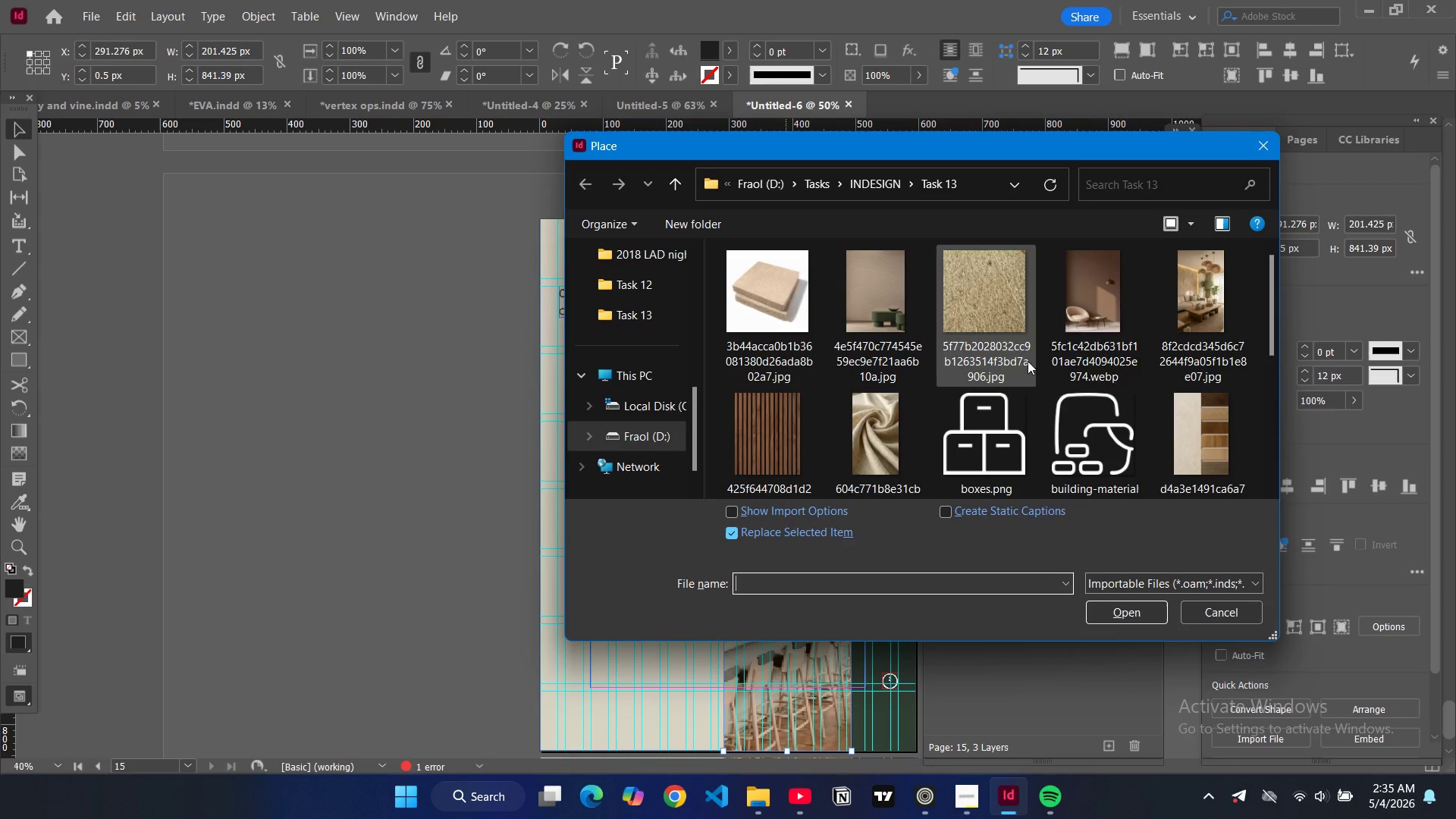 
left_click_drag(start_coordinate=[1089, 322], to_coordinate=[1090, 317])
 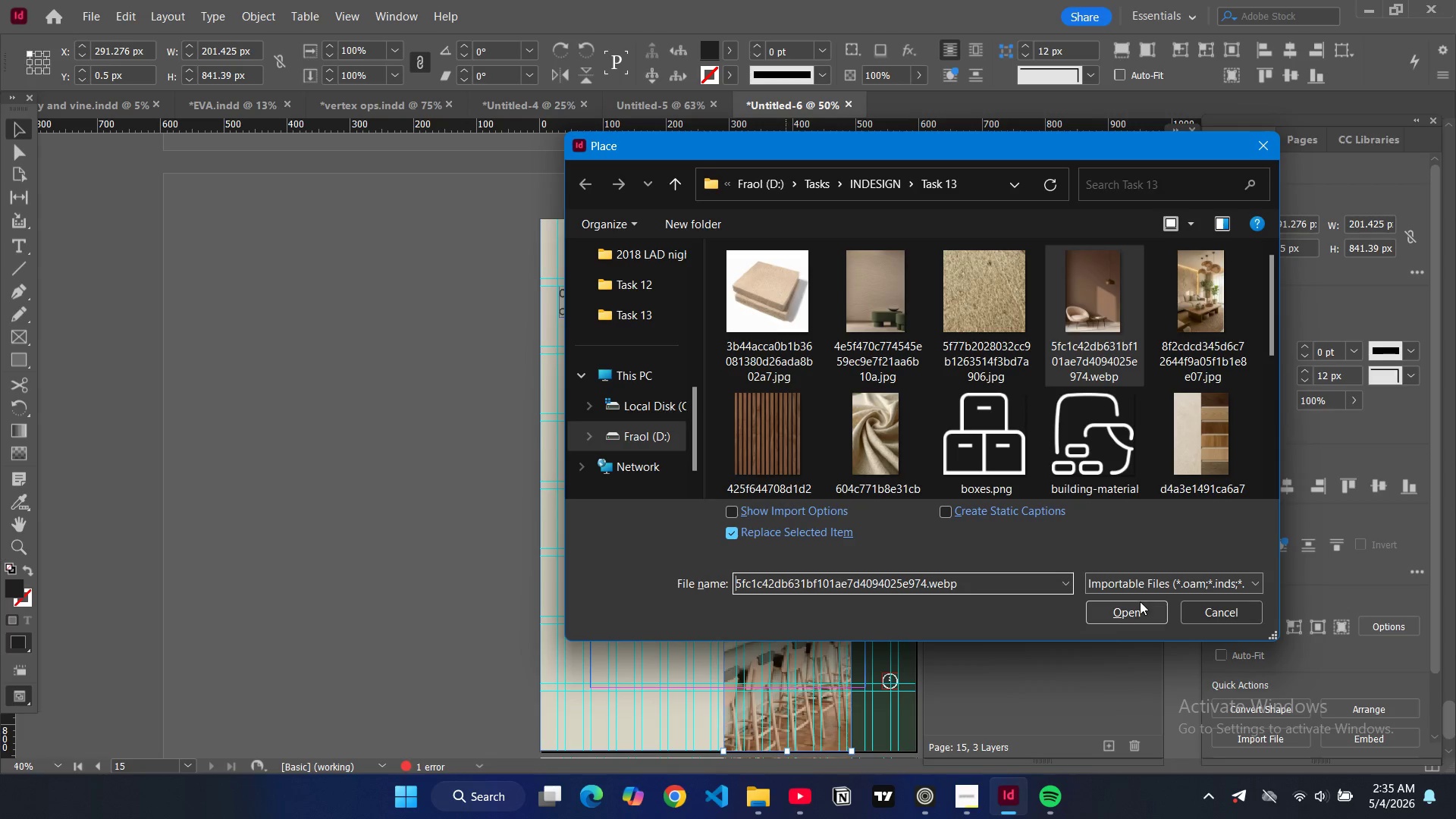 
left_click([1140, 604])
 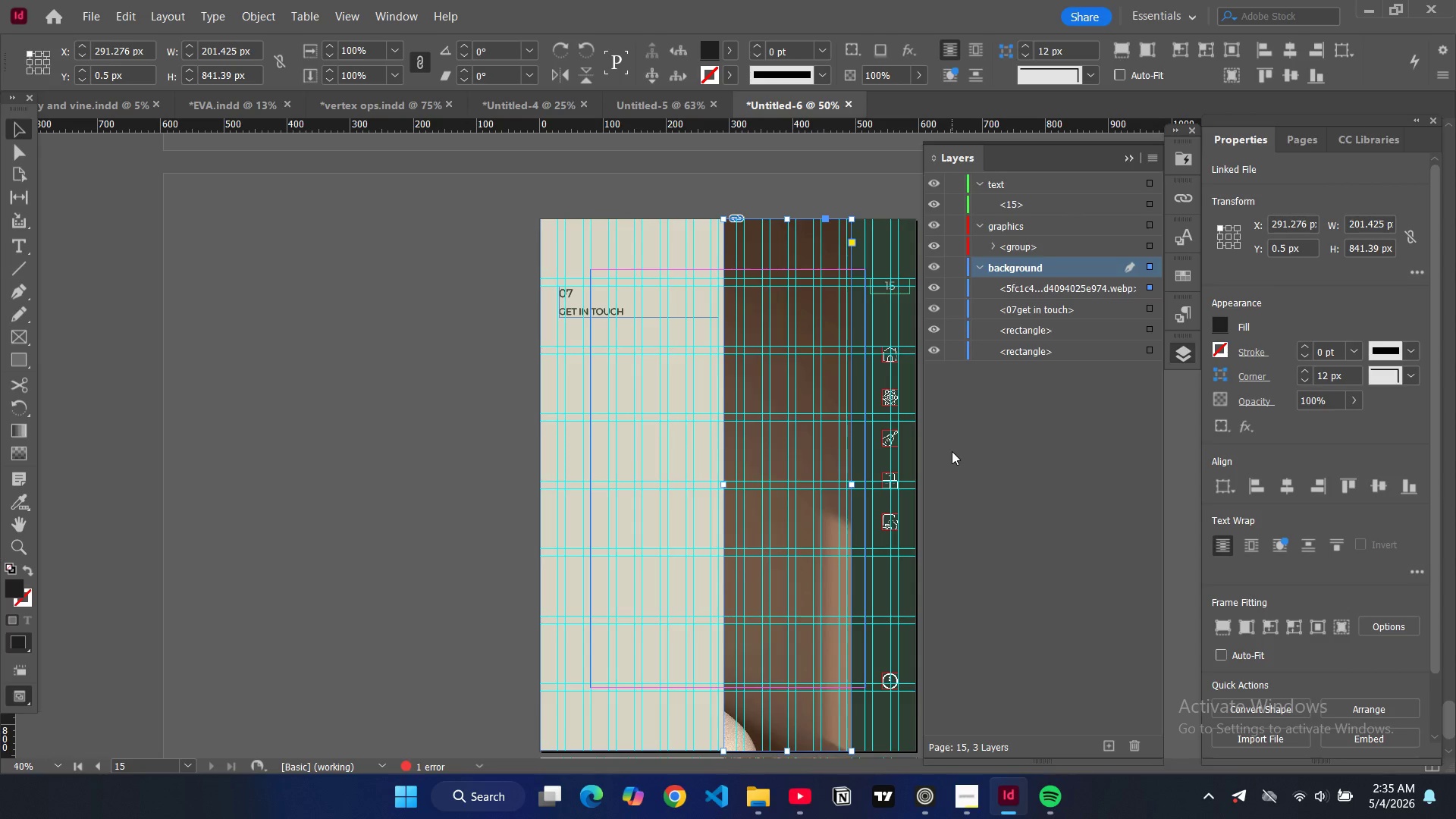 
key(Alt+Control+Shift+C)
 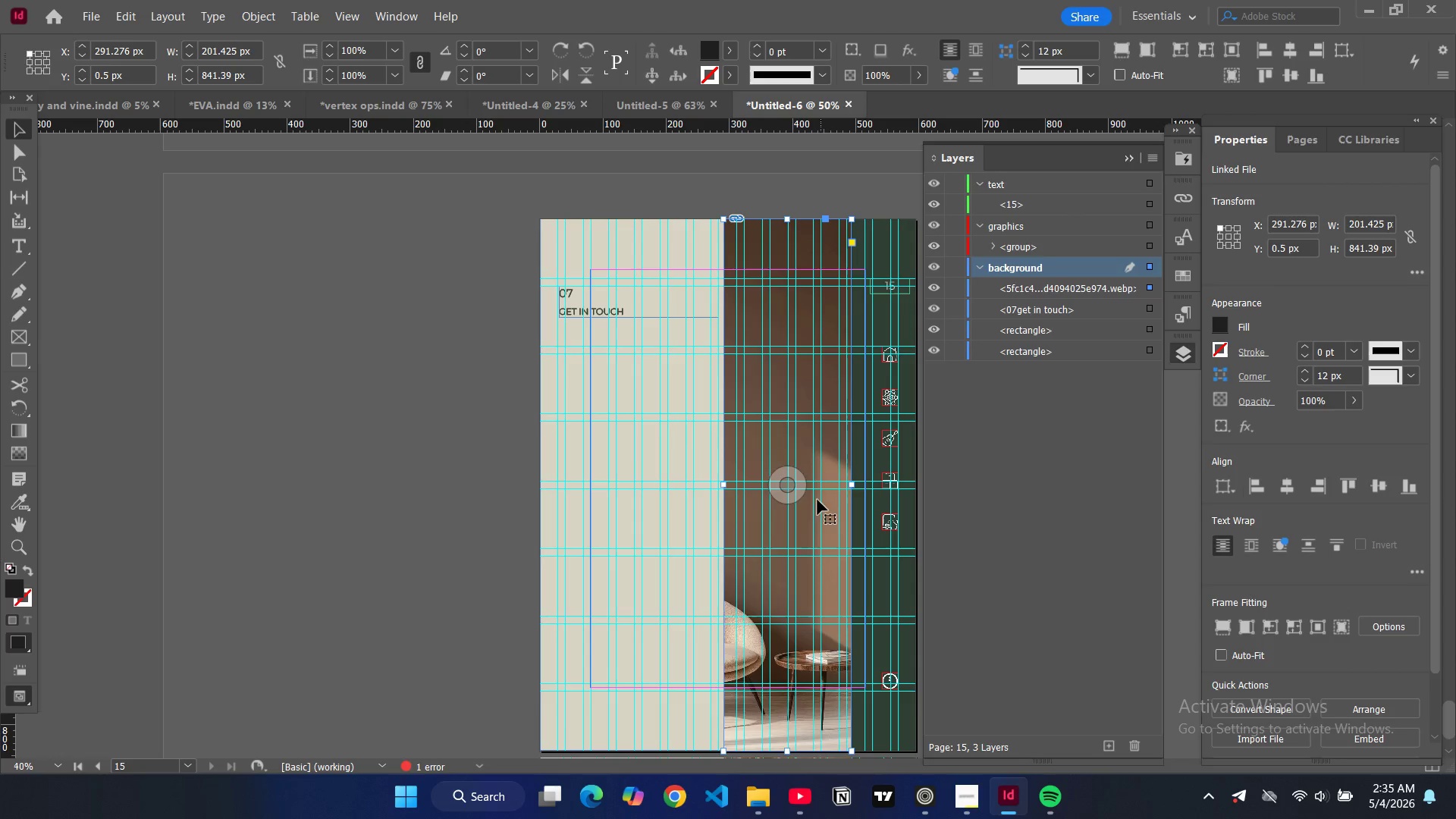 
left_click_drag(start_coordinate=[791, 493], to_coordinate=[812, 493])
 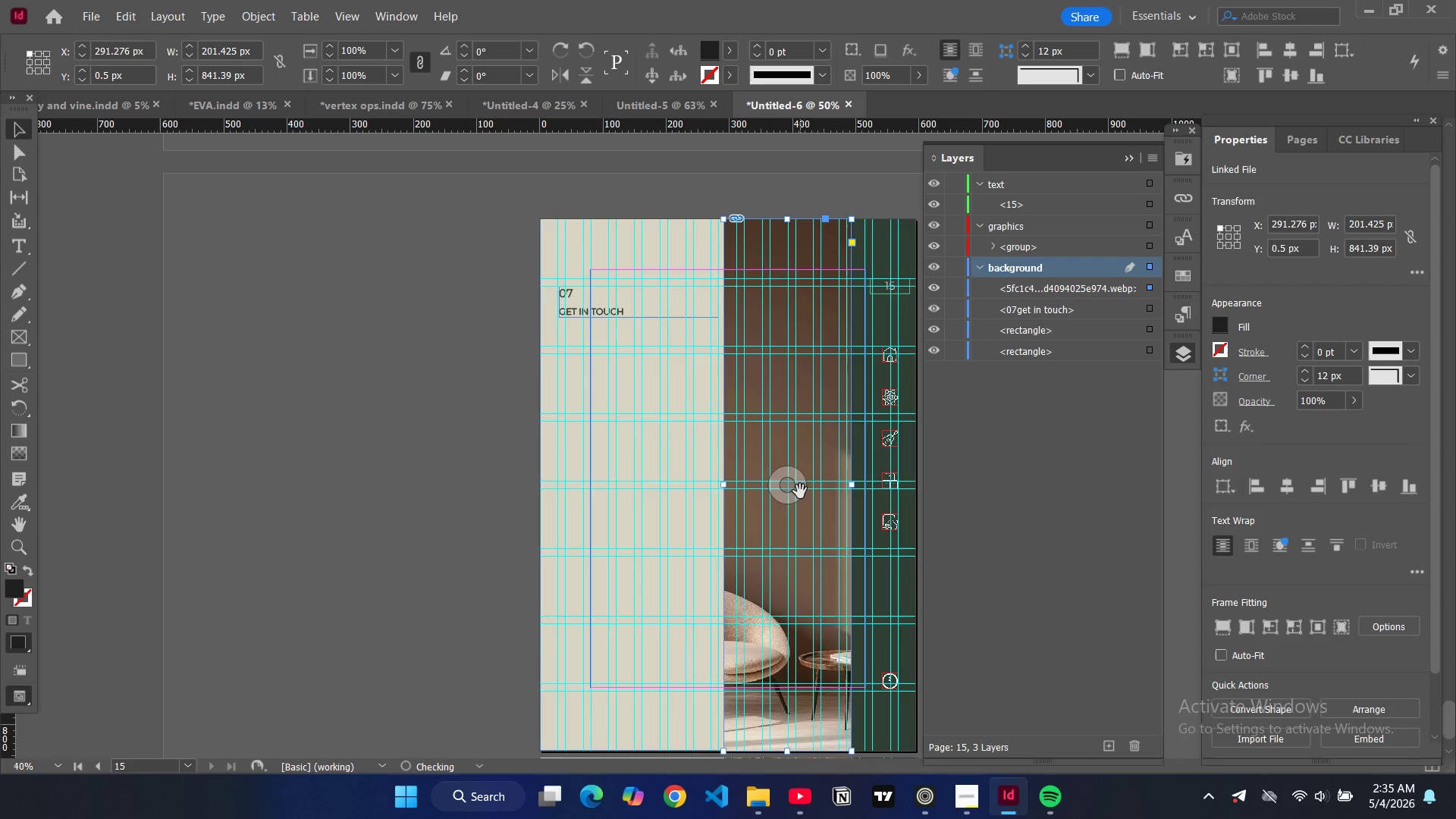 
left_click_drag(start_coordinate=[799, 491], to_coordinate=[815, 493])
 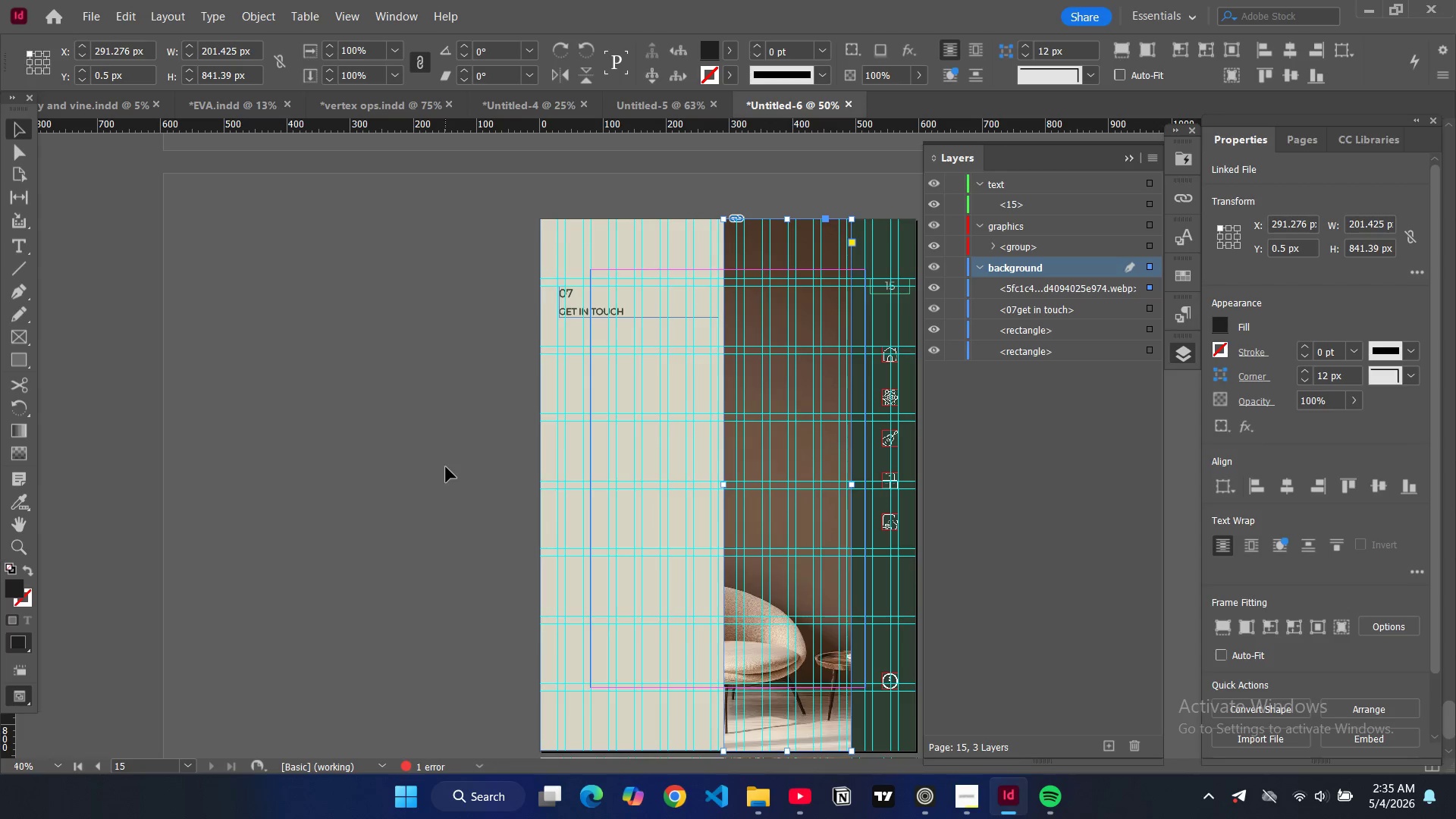 
left_click([446, 467])
 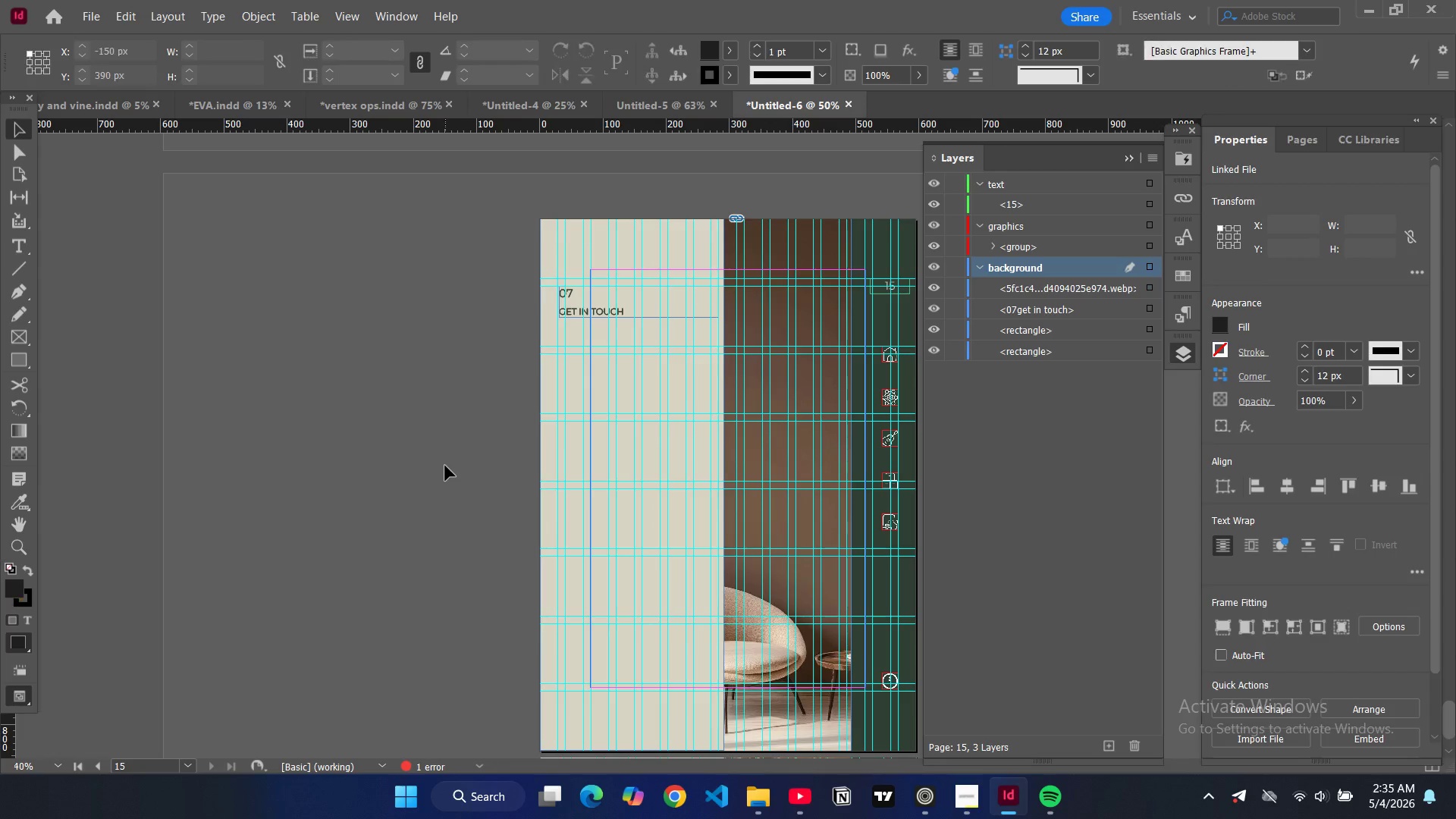 
key(W)
 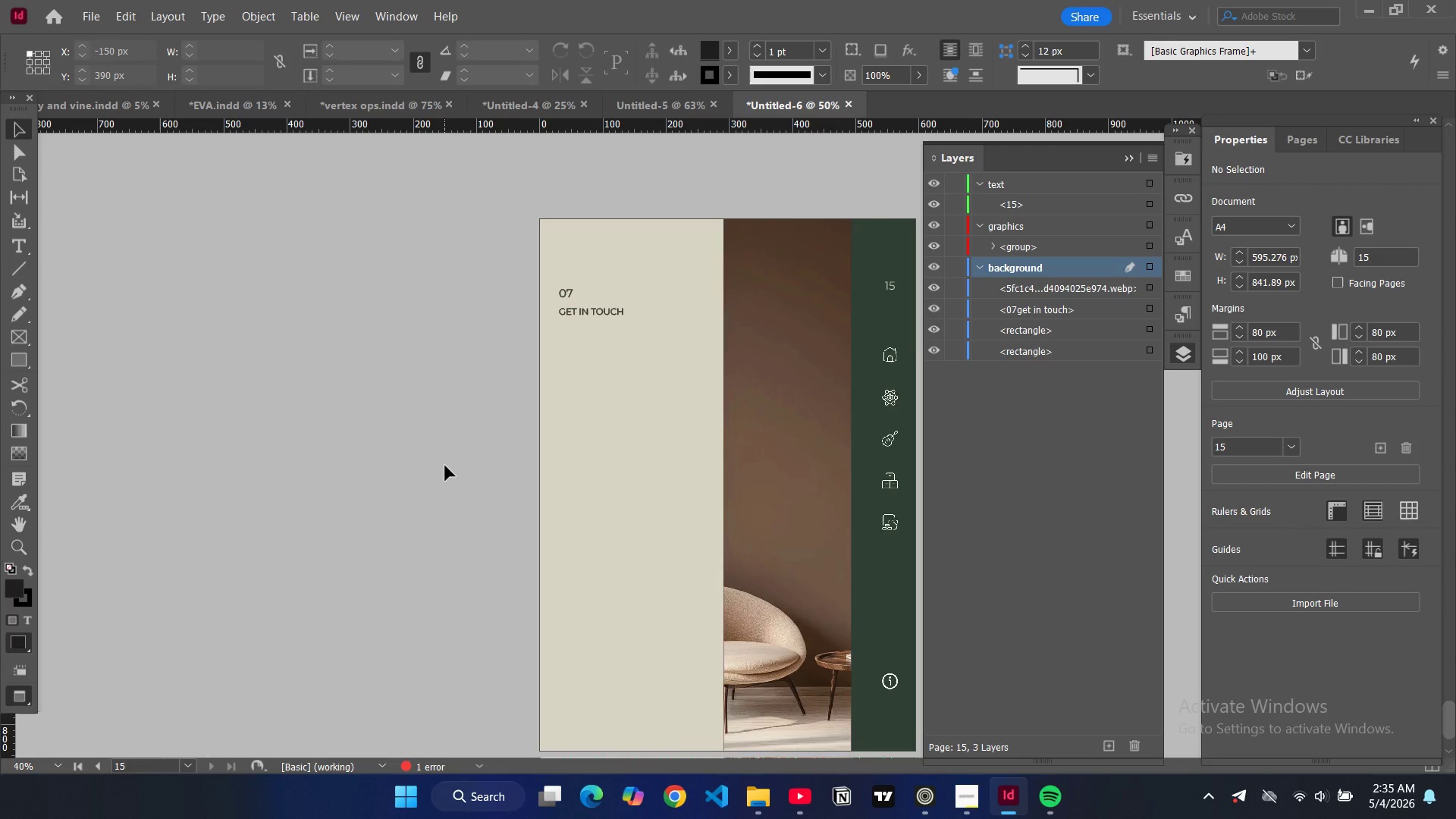 
key(W)
 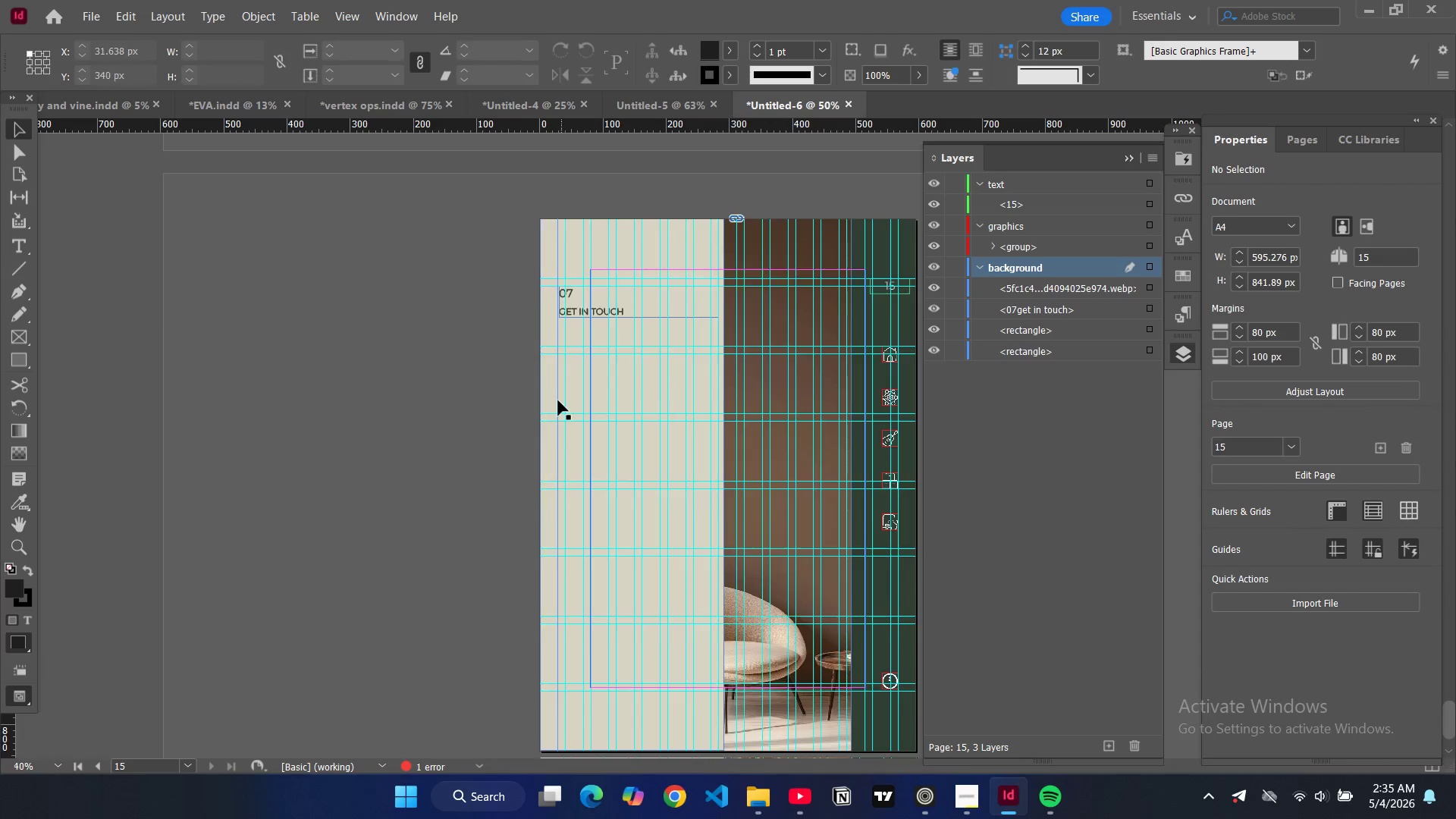 
scroll: coordinate [557, 400], scroll_direction: up, amount: 13.0
 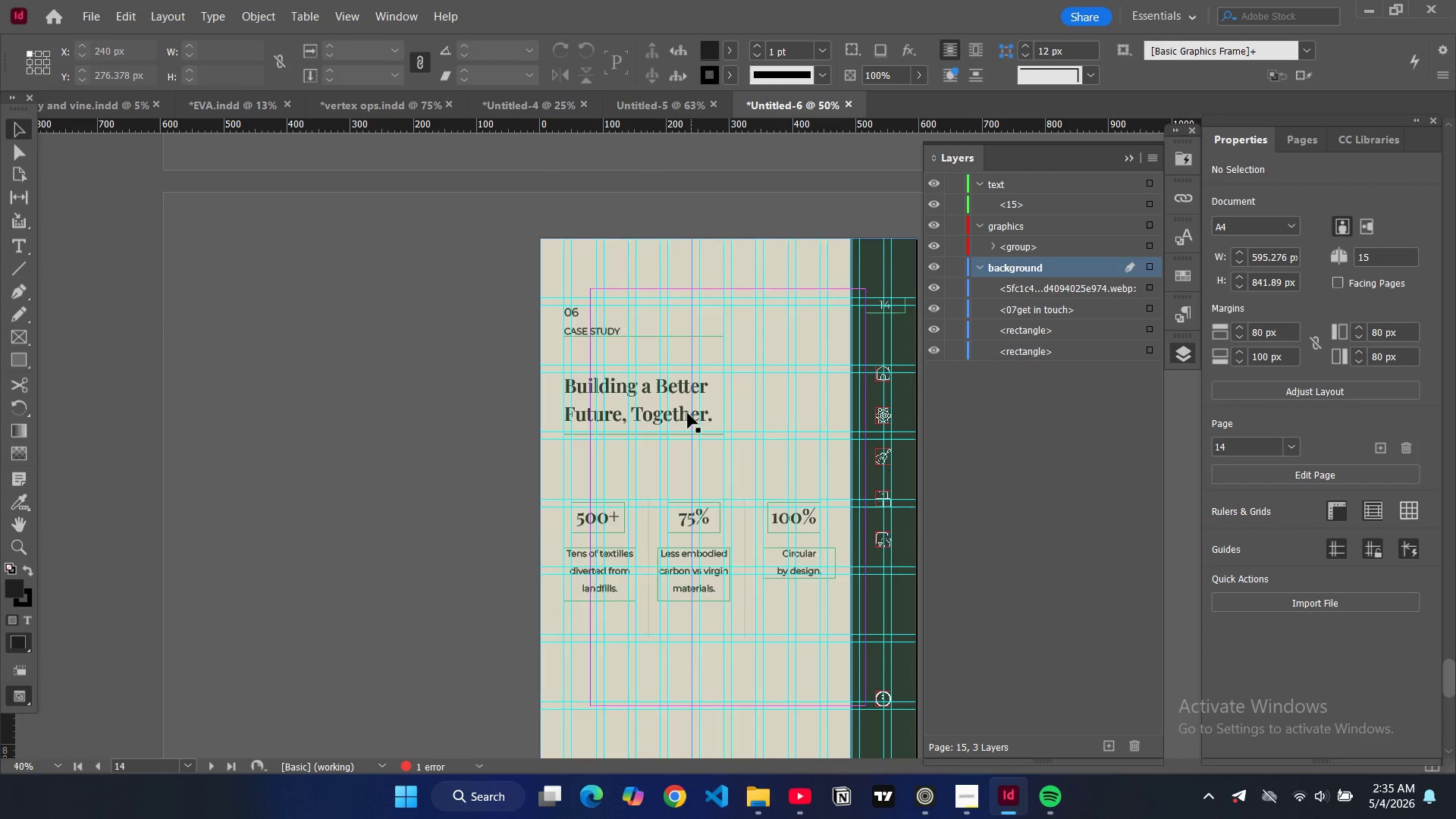 
left_click([682, 413])
 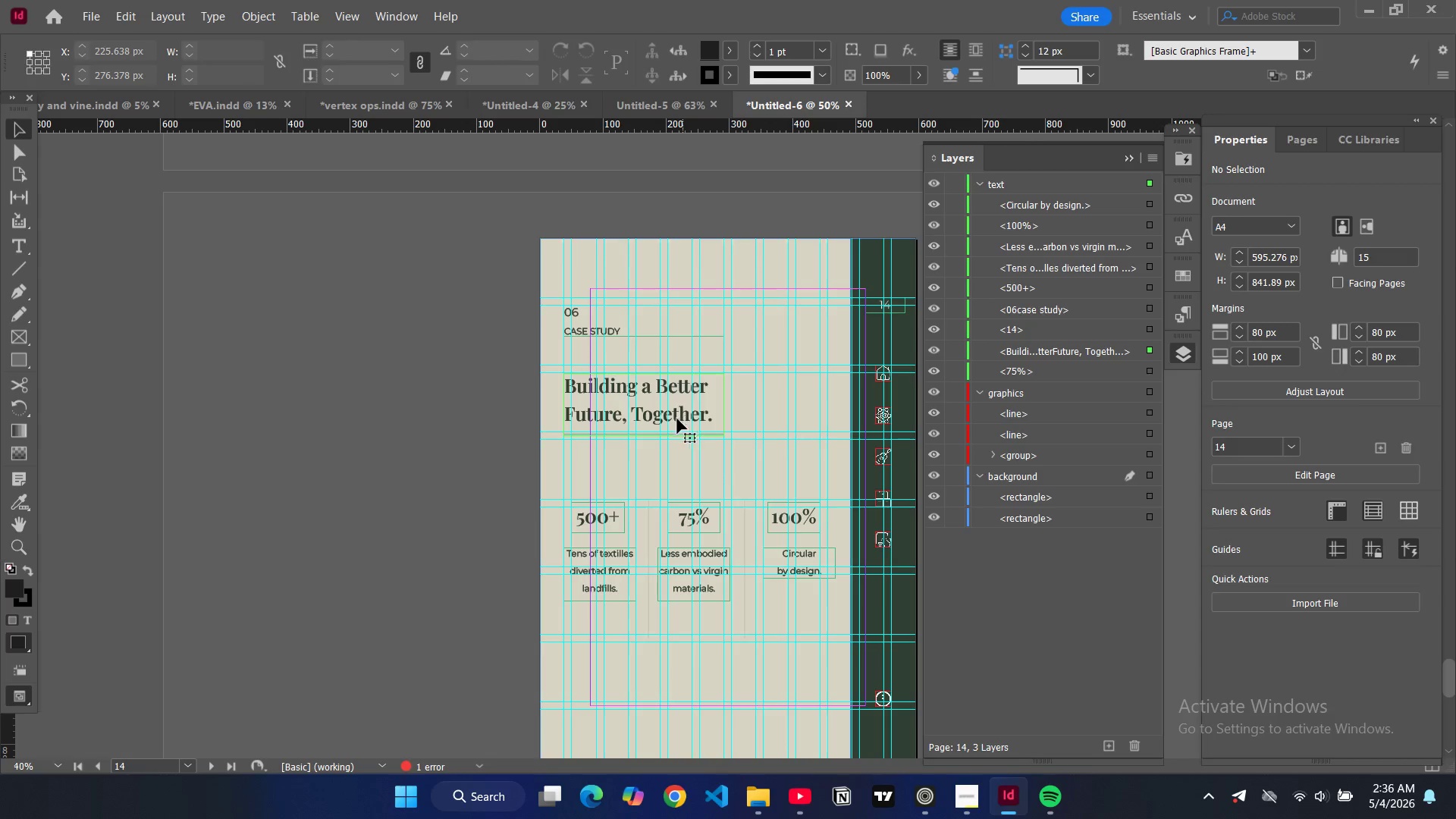 
key(Control+C)
 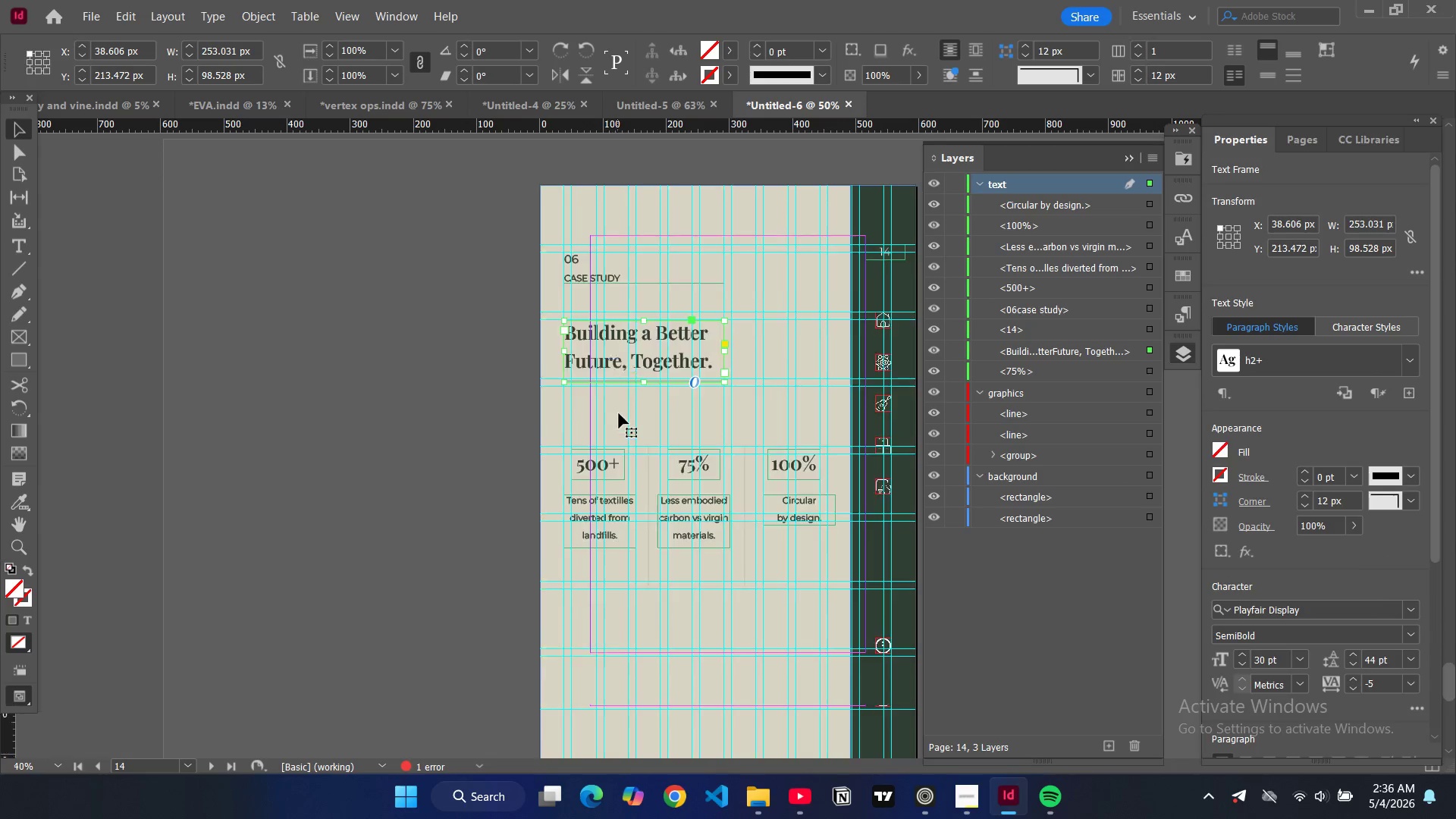 
scroll: coordinate [619, 414], scroll_direction: down, amount: 10.0
 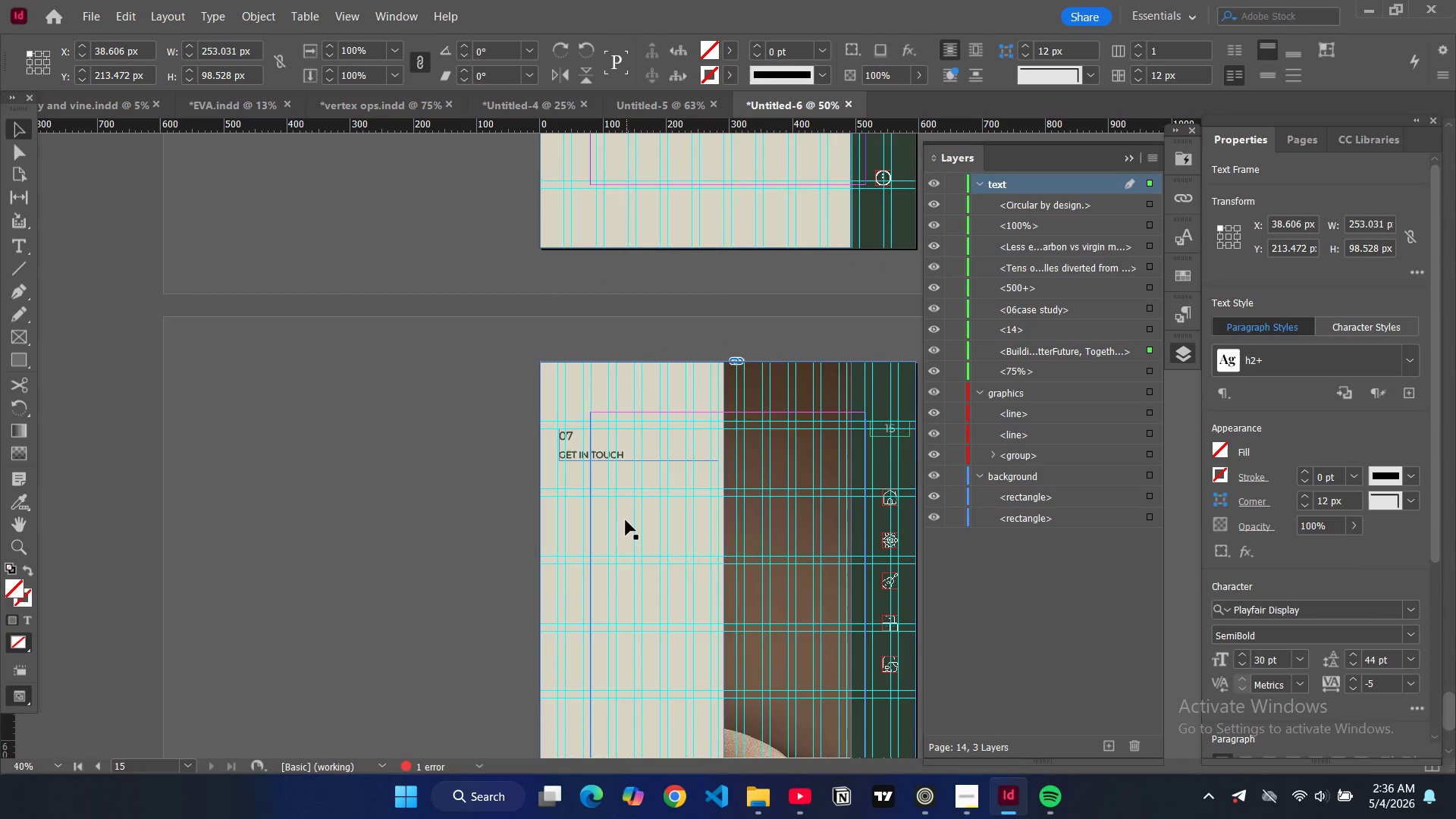 
left_click([625, 521])
 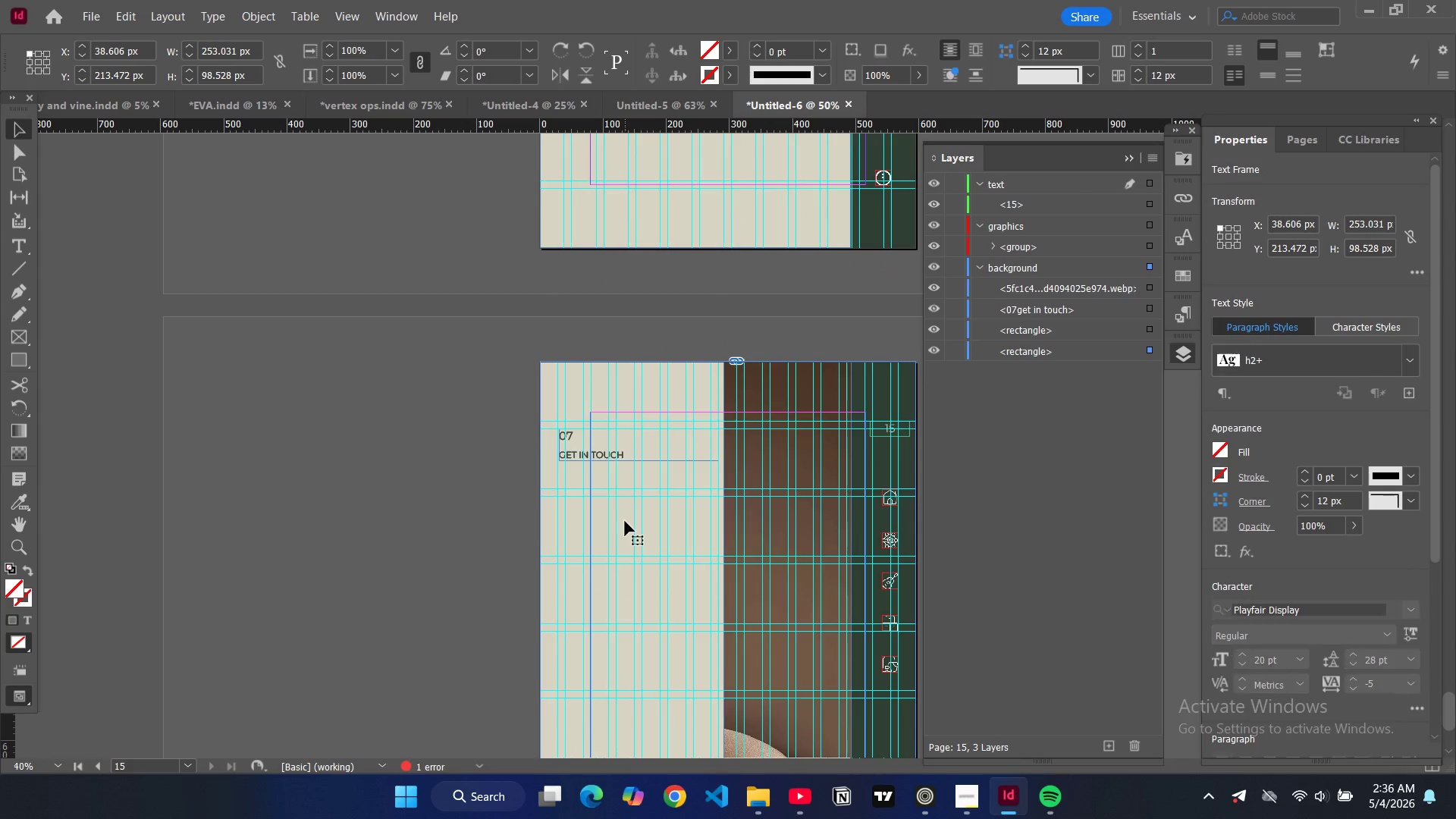 
key(Control+V)
 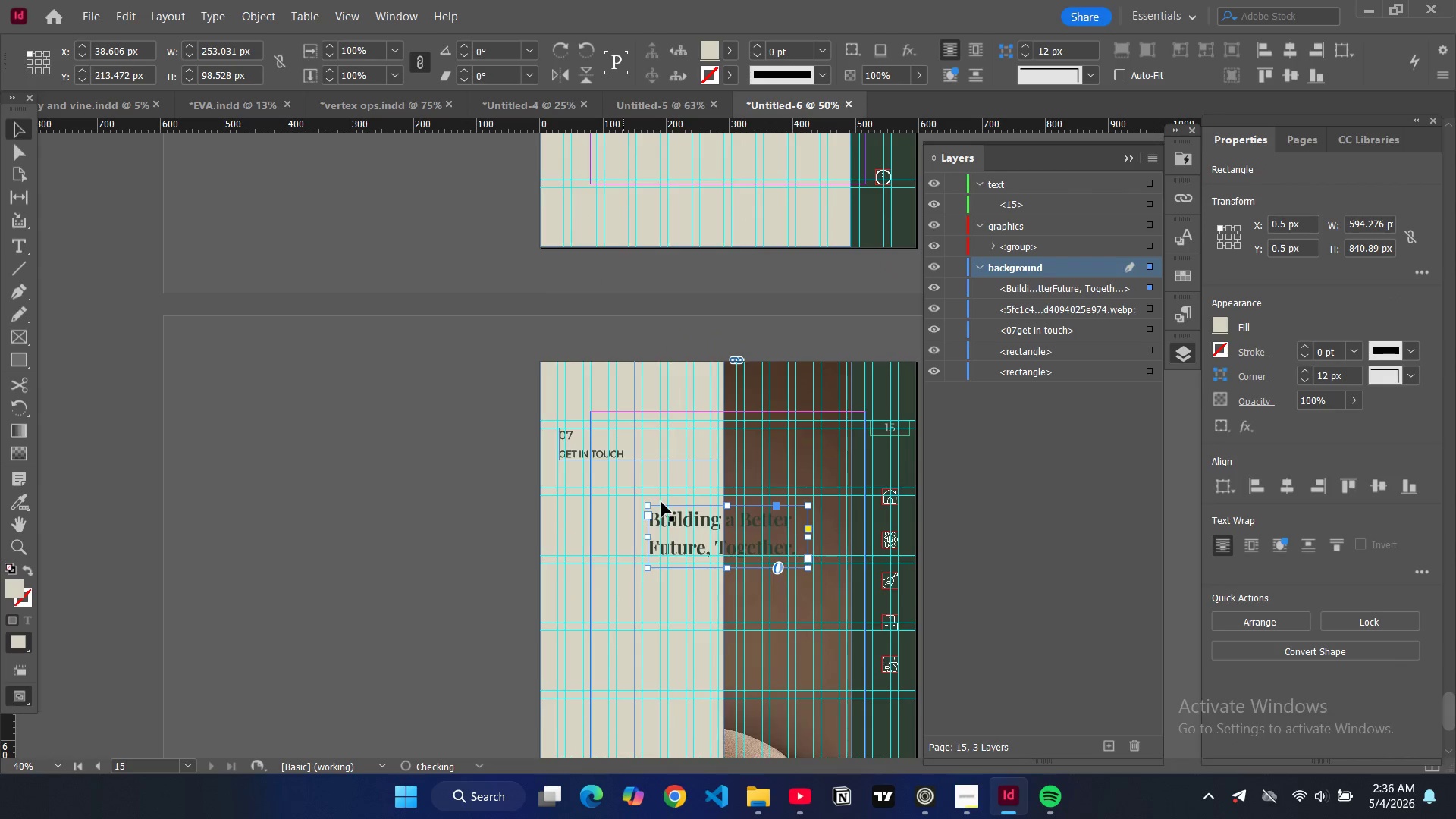 
scroll: coordinate [662, 502], scroll_direction: down, amount: 3.0
 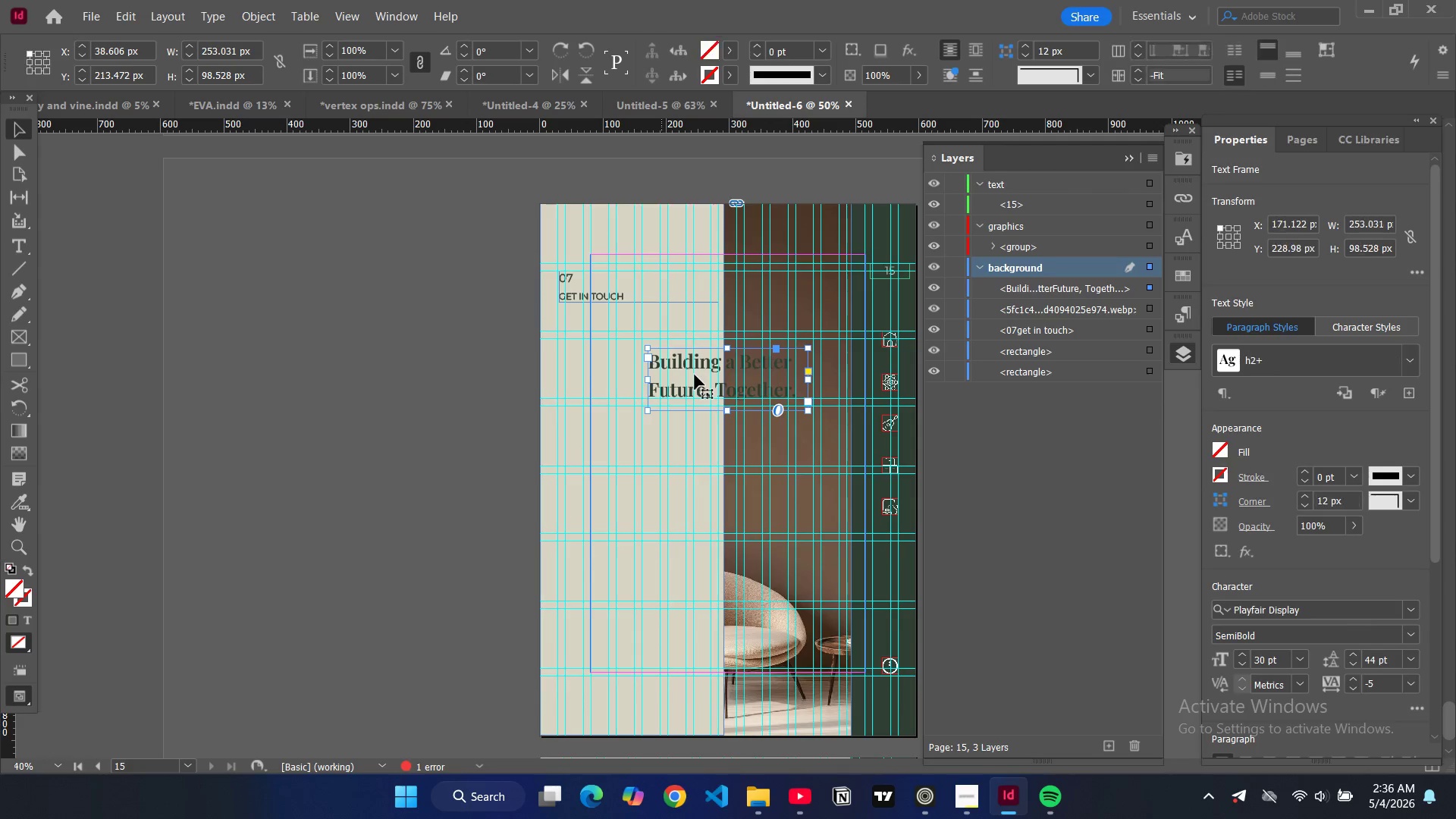 
left_click_drag(start_coordinate=[695, 375], to_coordinate=[608, 362])
 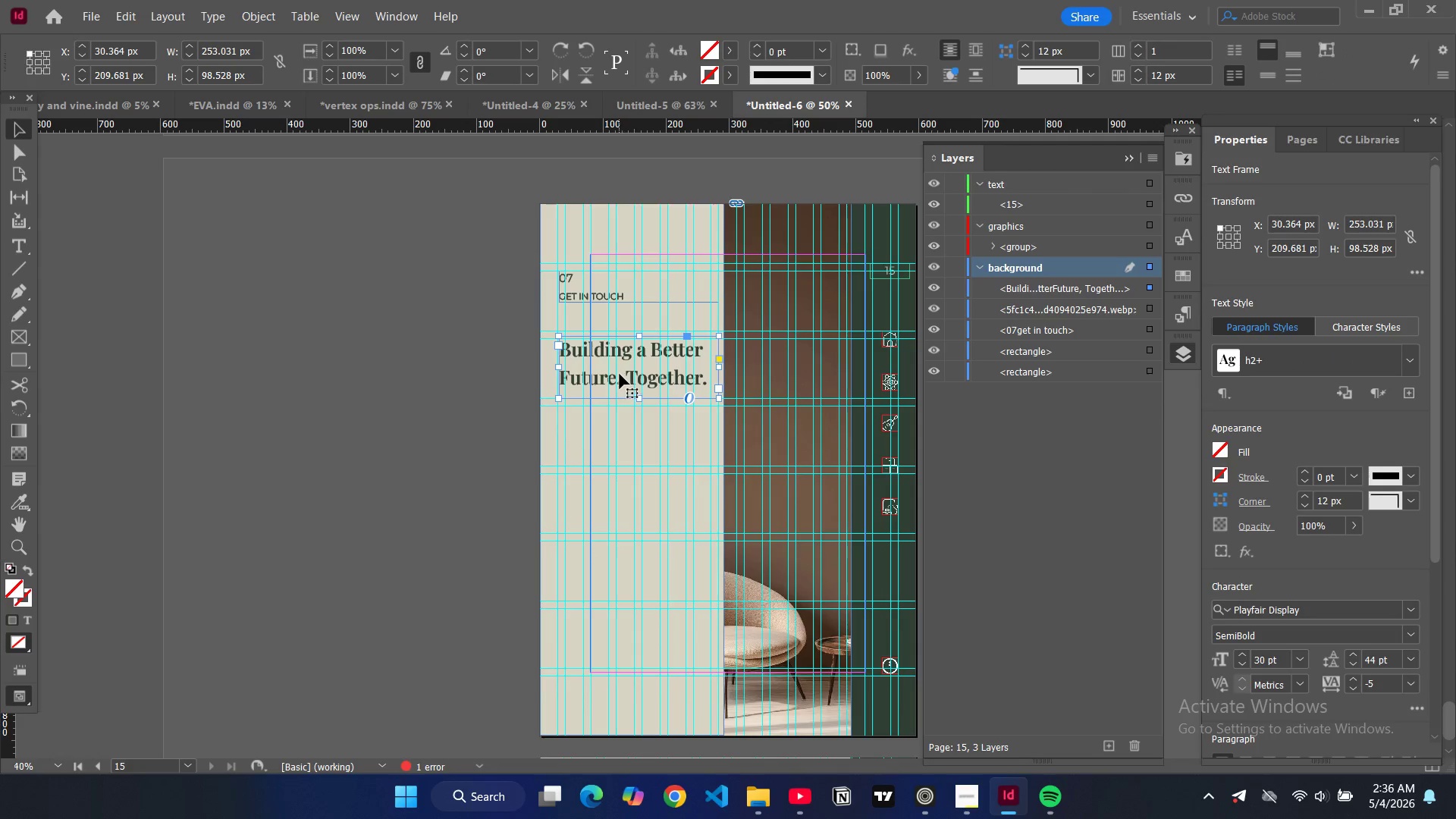 
double_click([620, 374])
 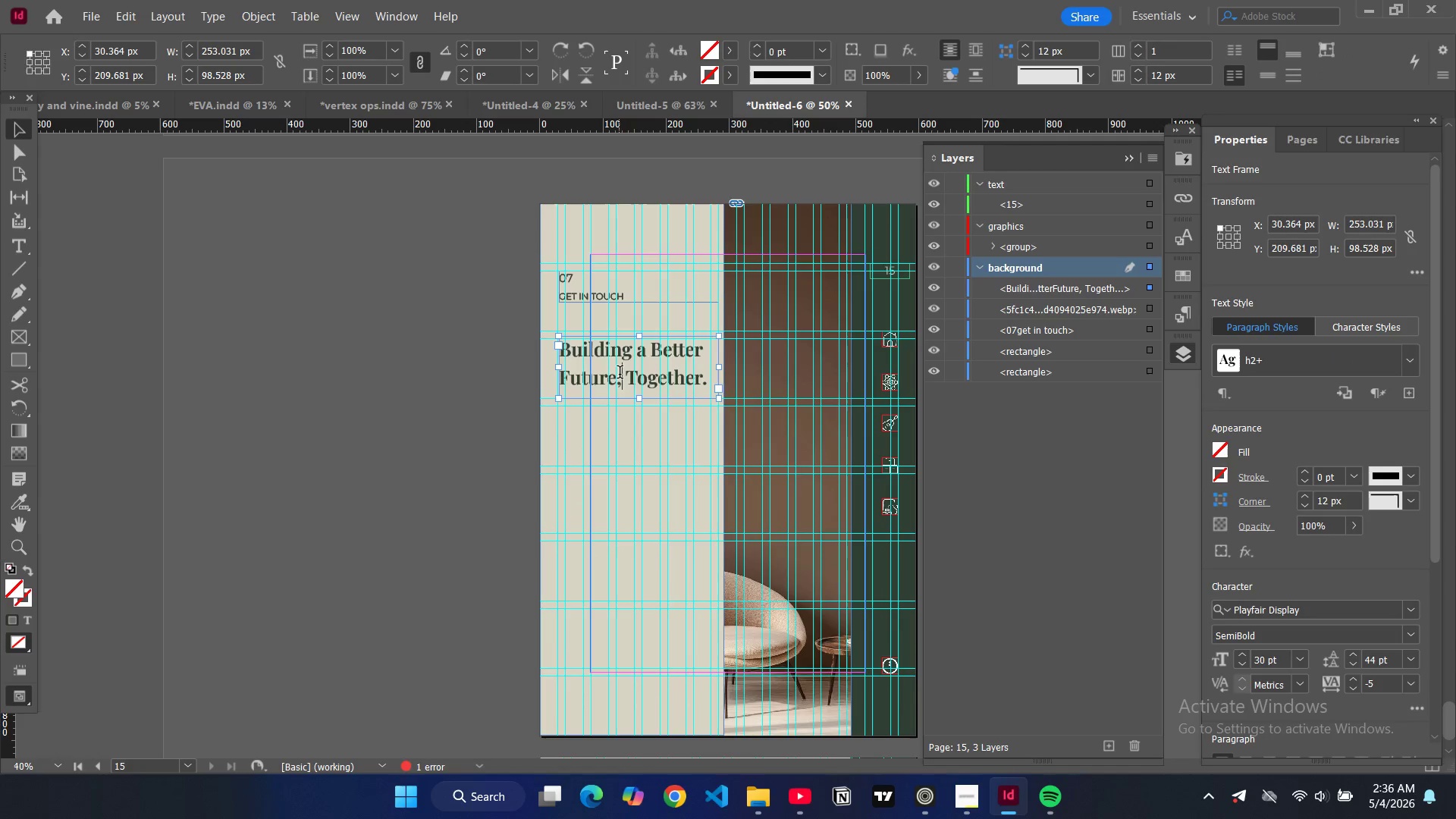 
key(Control+ControlLeft)
 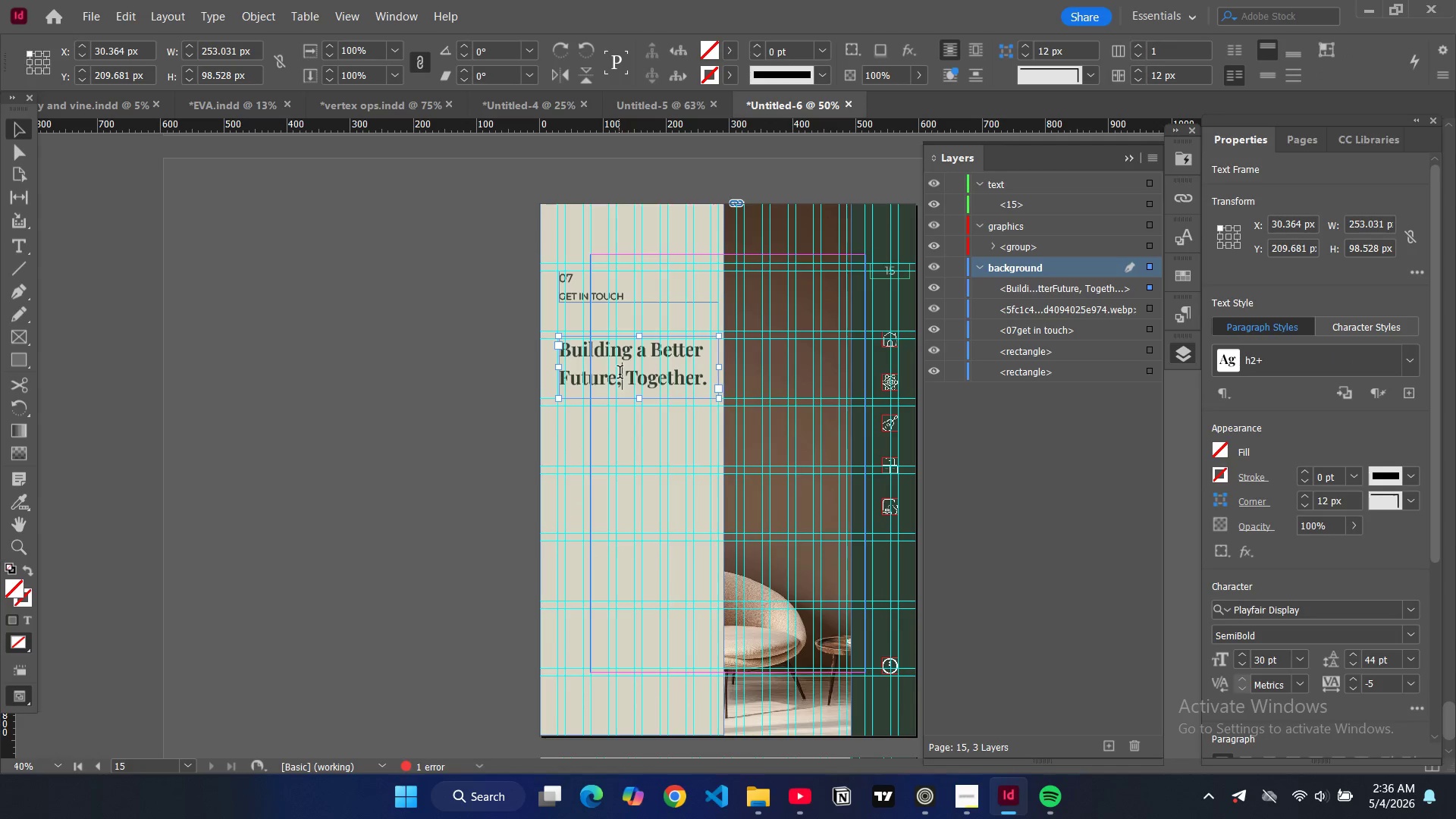 
key(Control+A)
 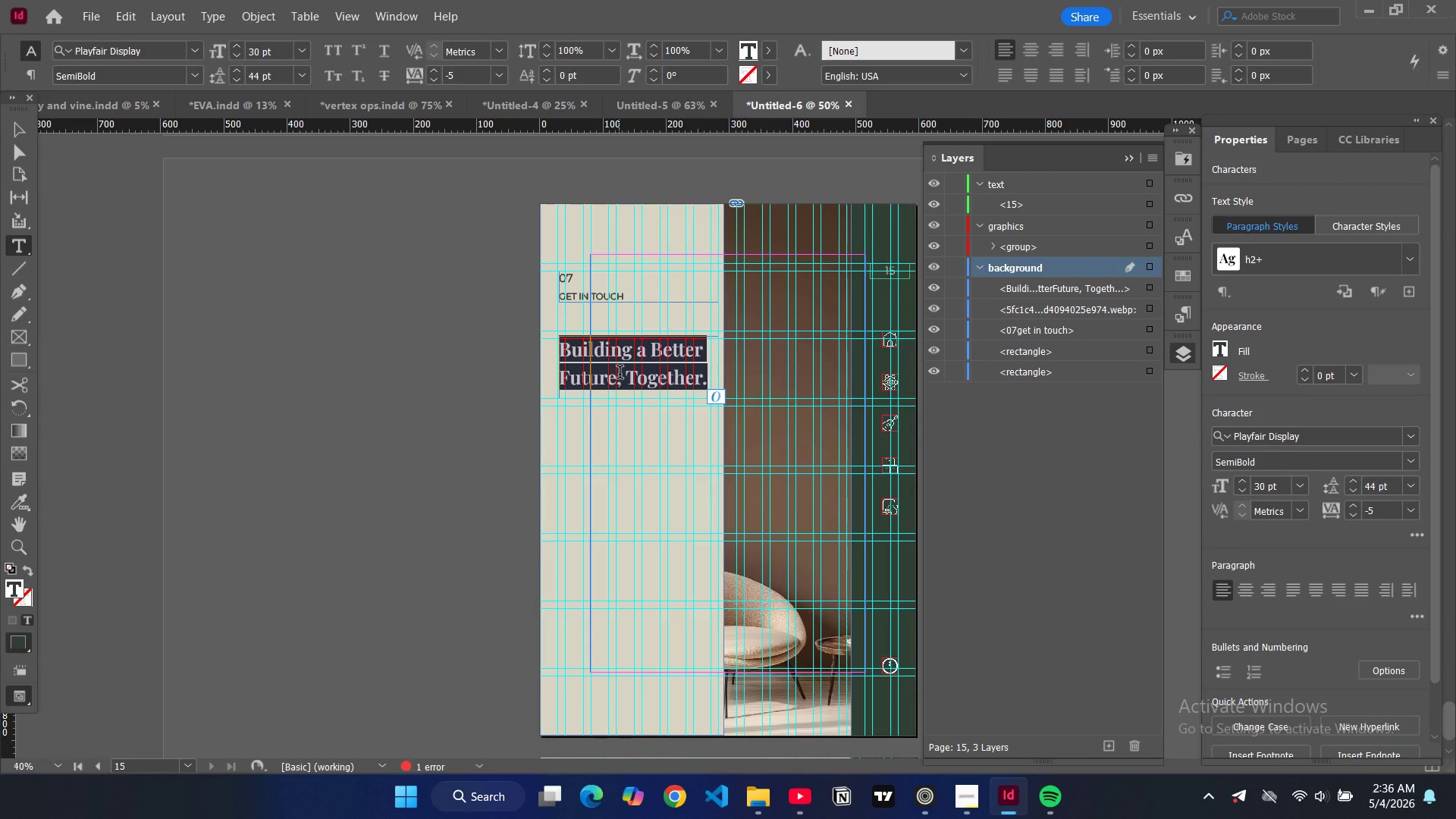 
type(Let's Weave)
 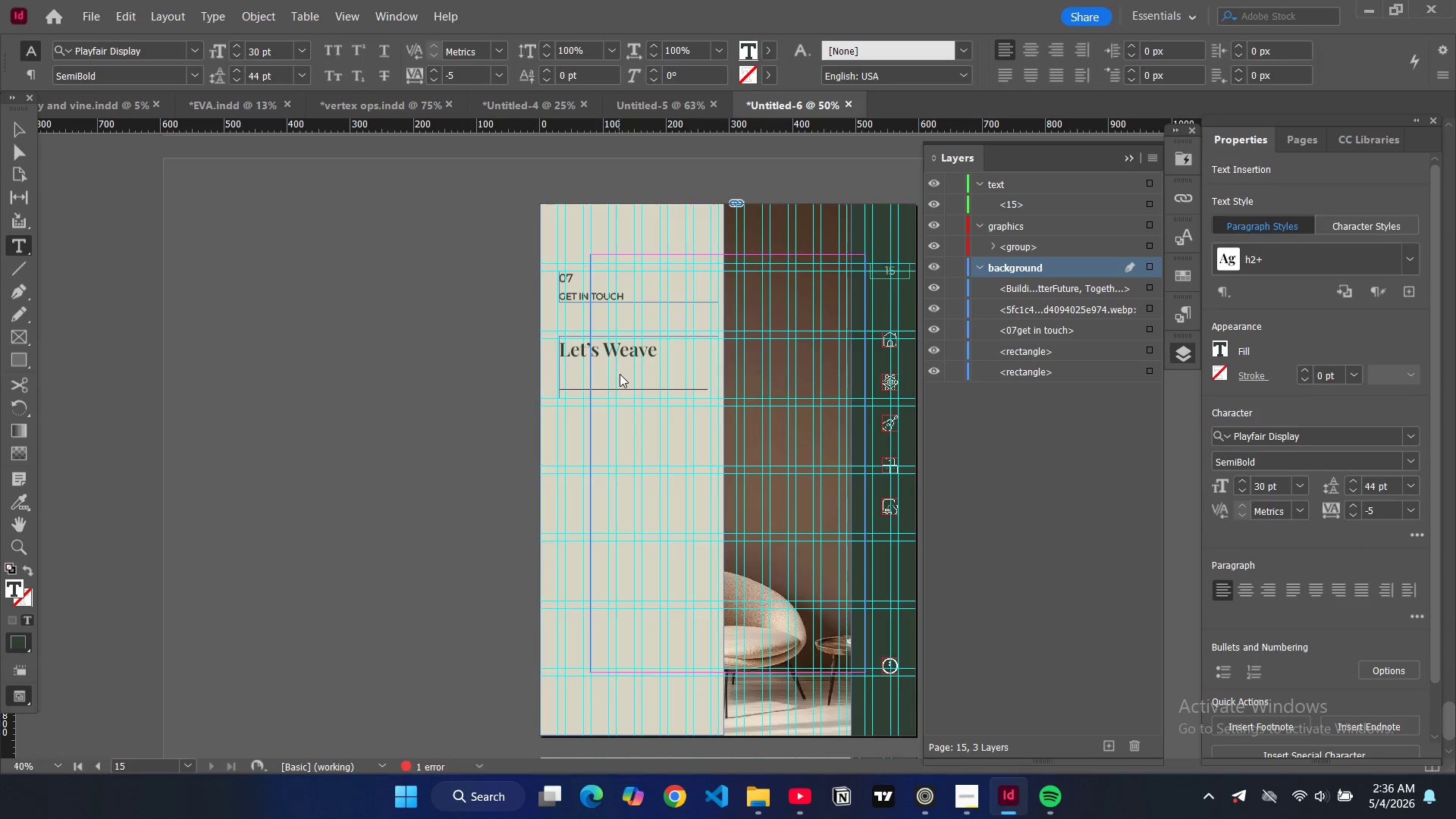 
key(Enter)
 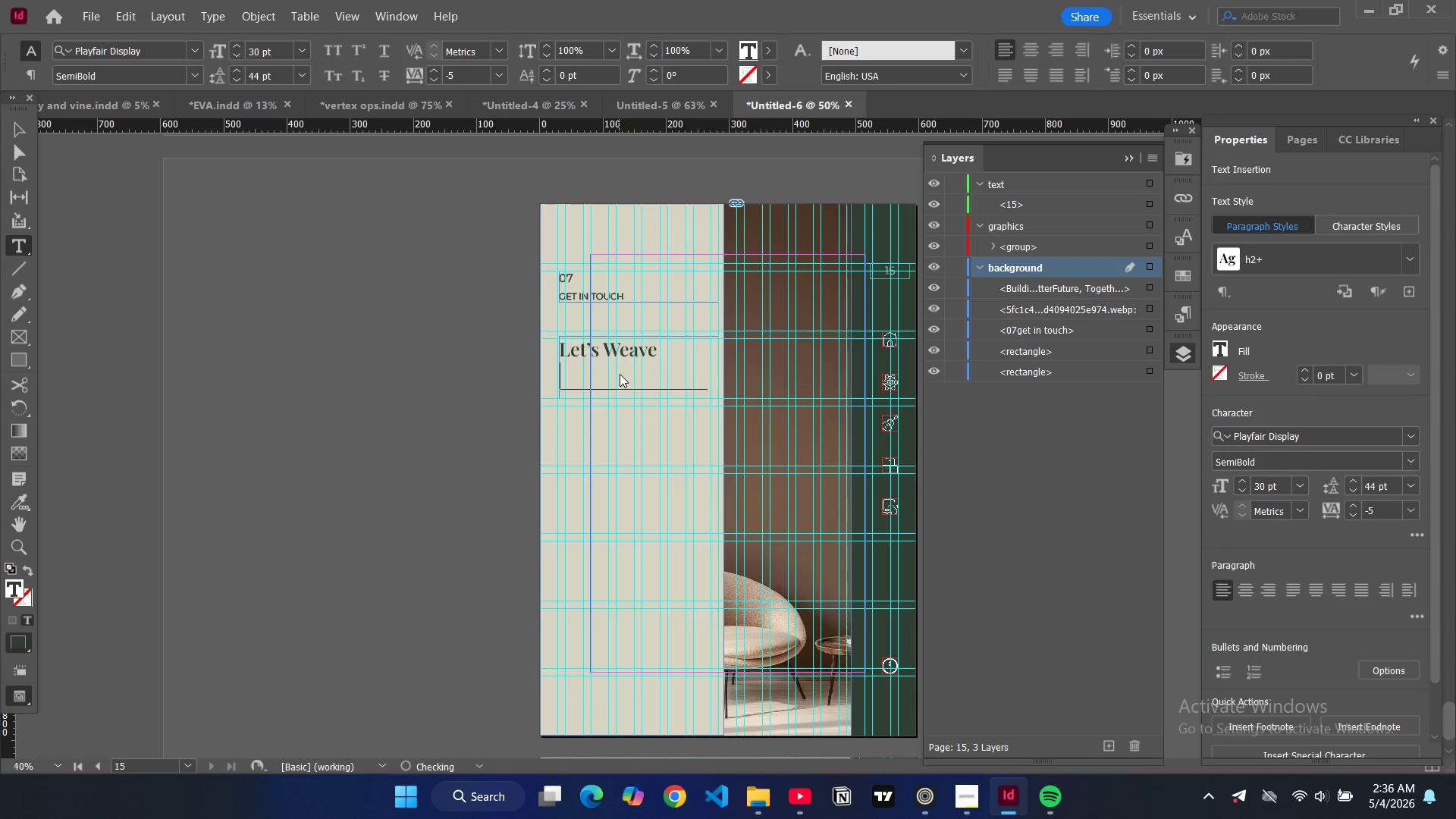 
type(a Better Future.)
 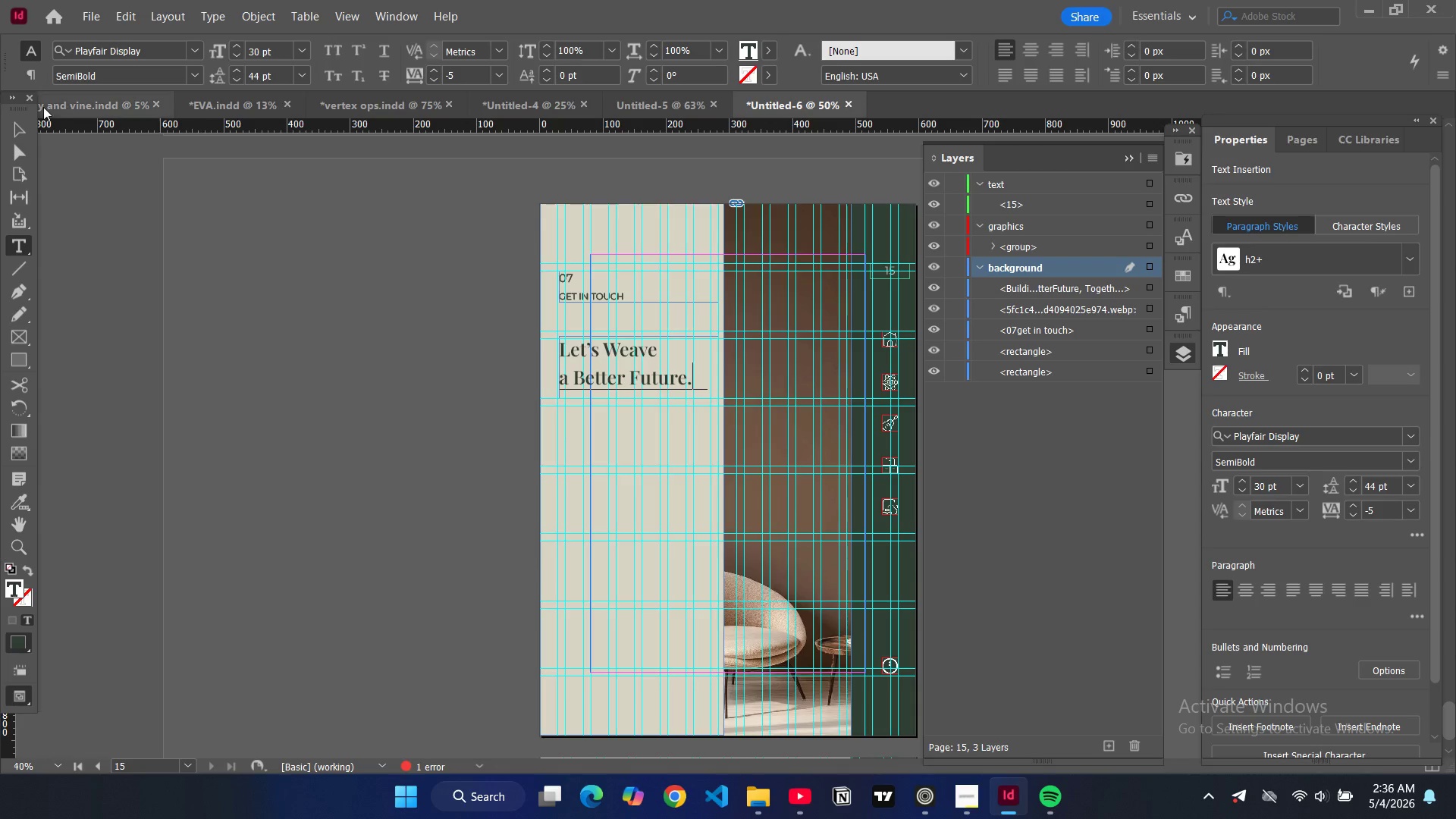 
left_click([18, 133])
 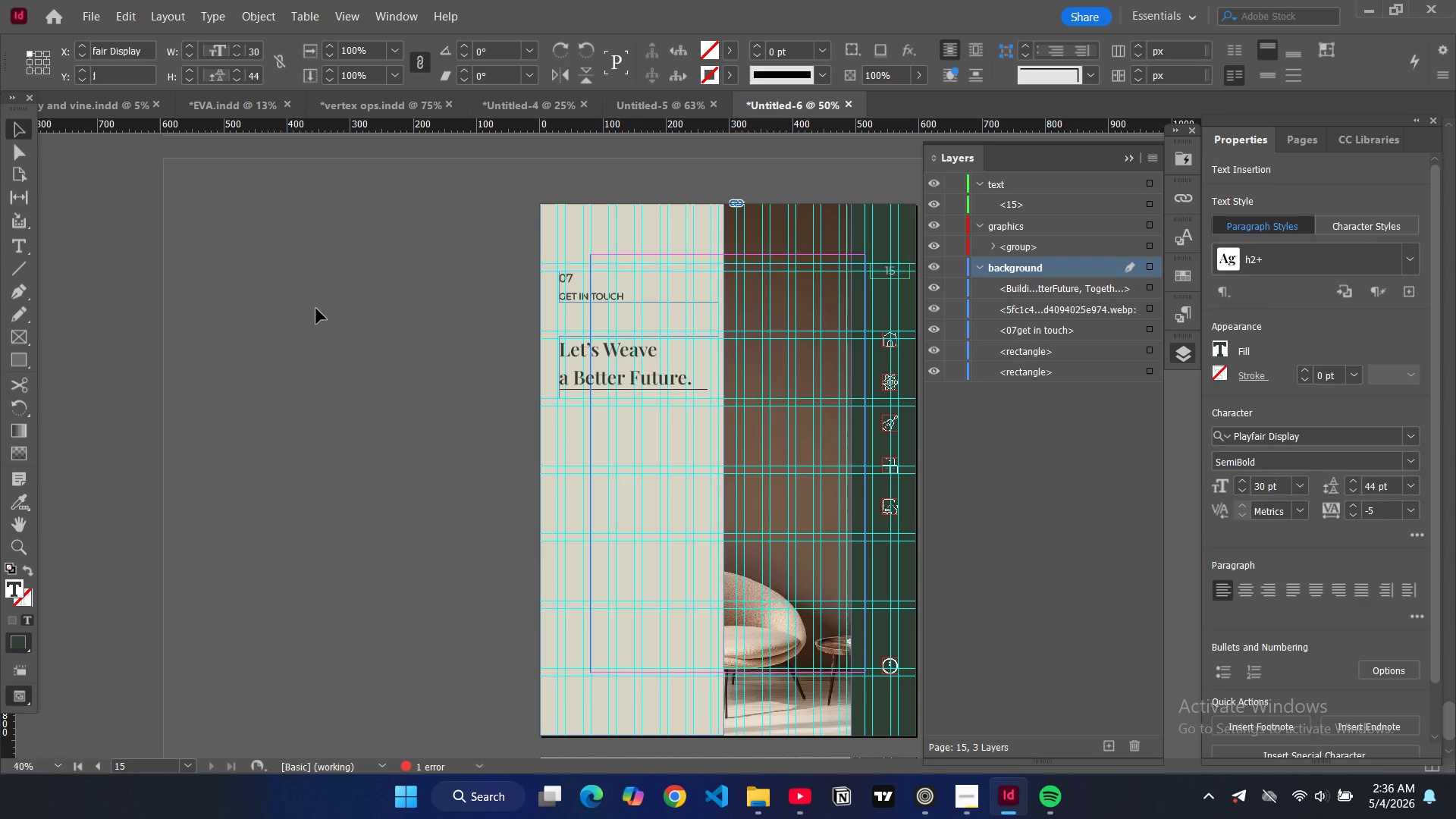 
left_click([331, 315])
 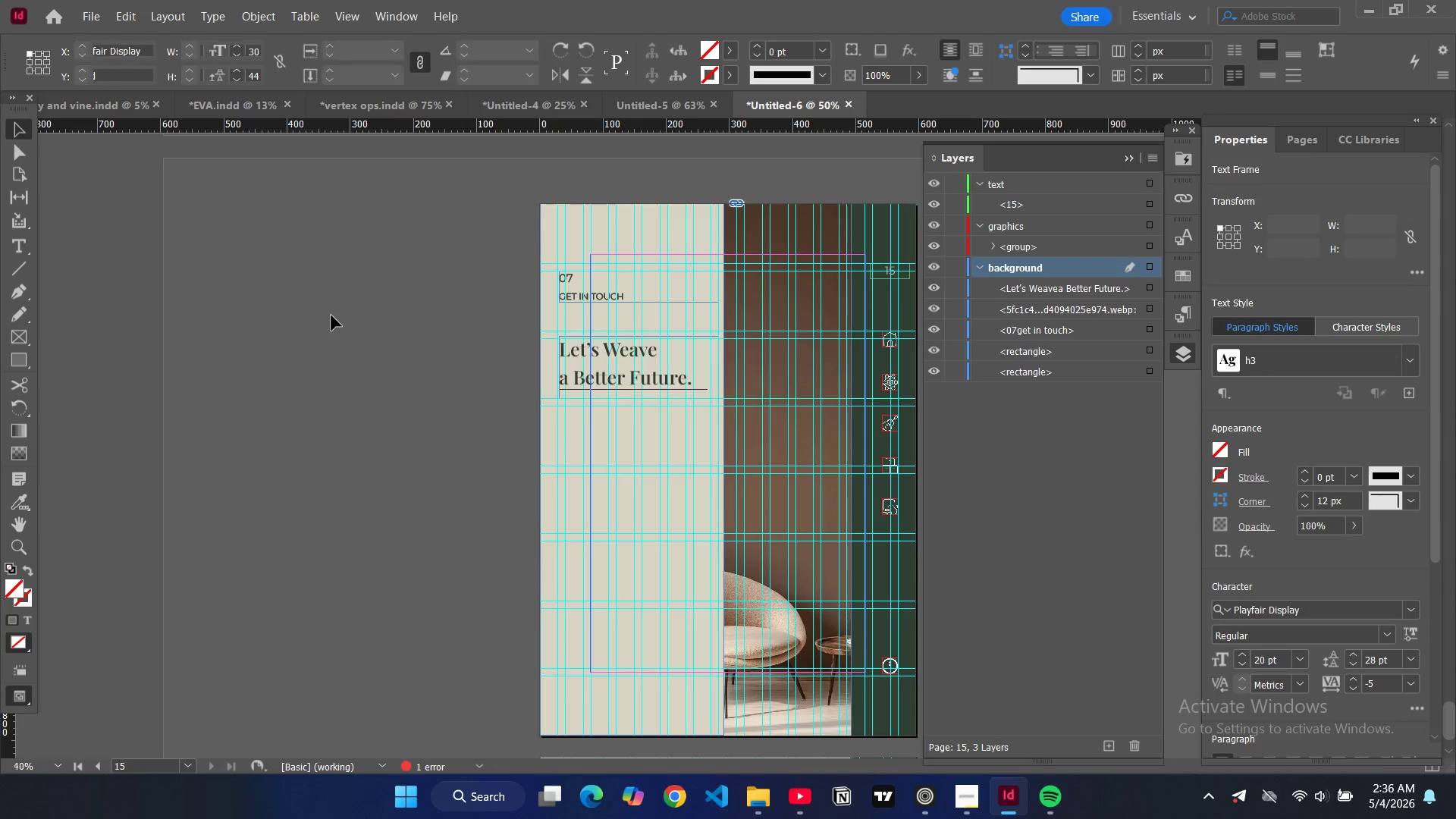 
type(ww)
 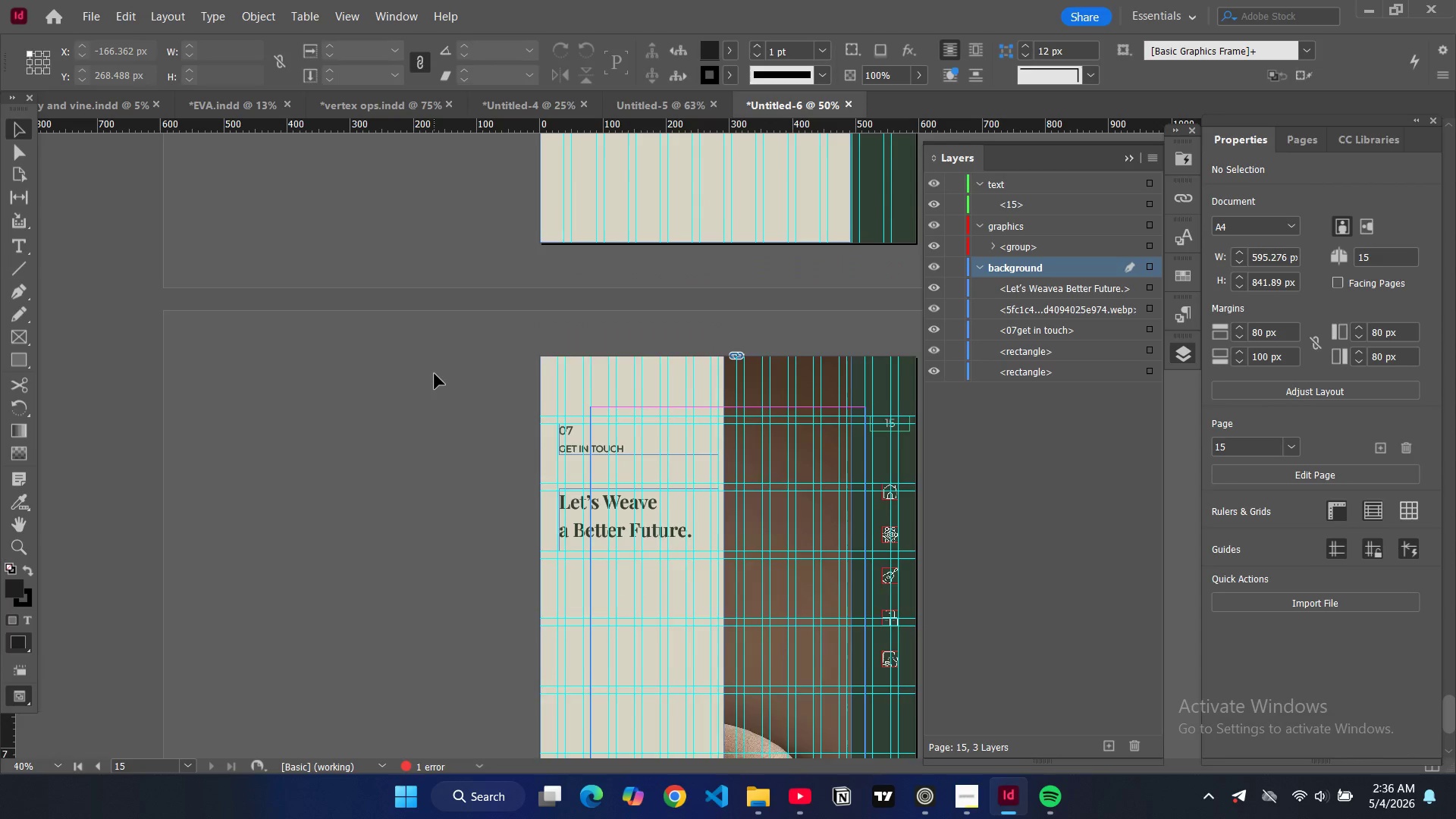 
scroll: coordinate [606, 398], scroll_direction: up, amount: 24.0
 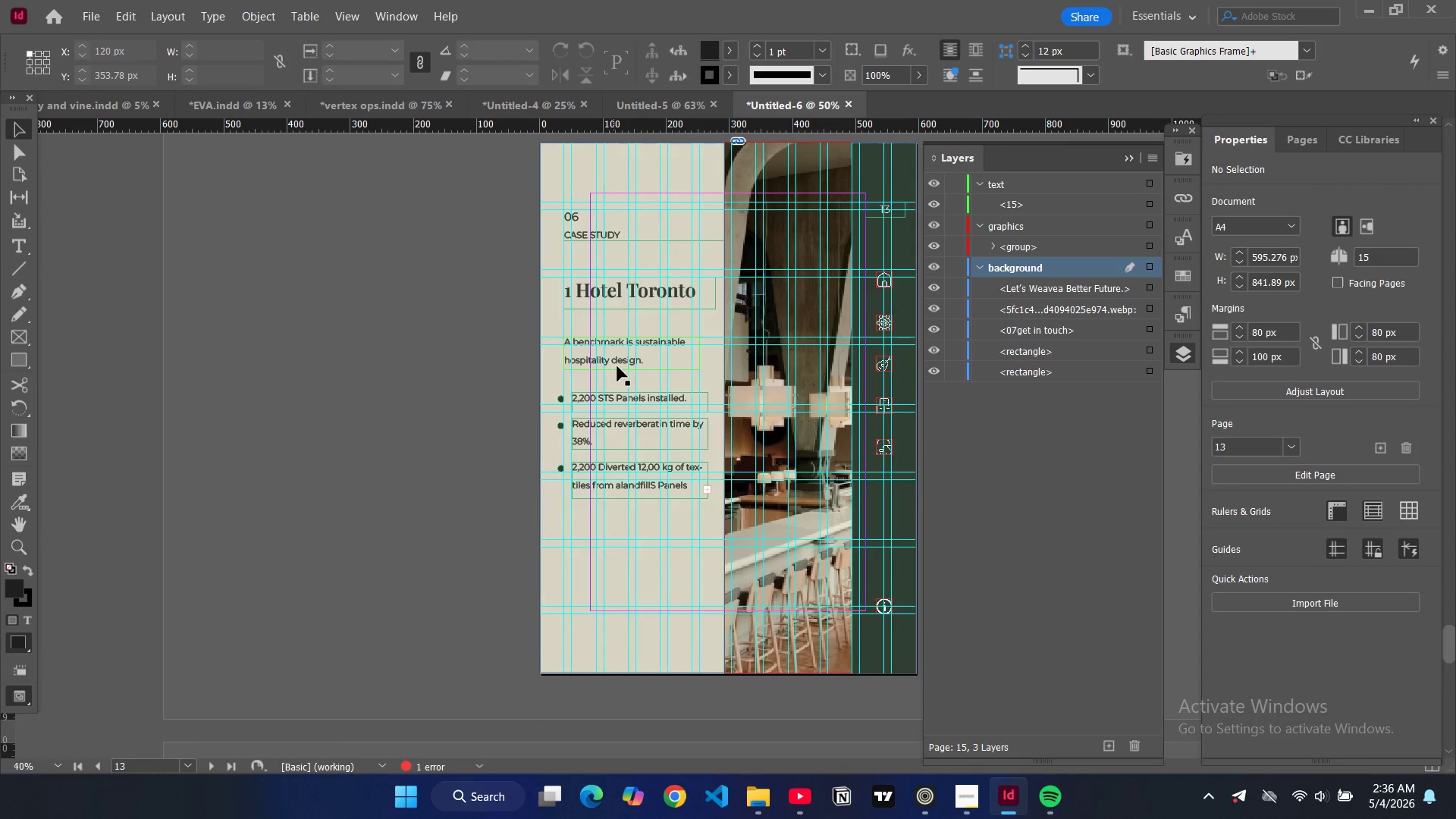 
left_click([617, 366])
 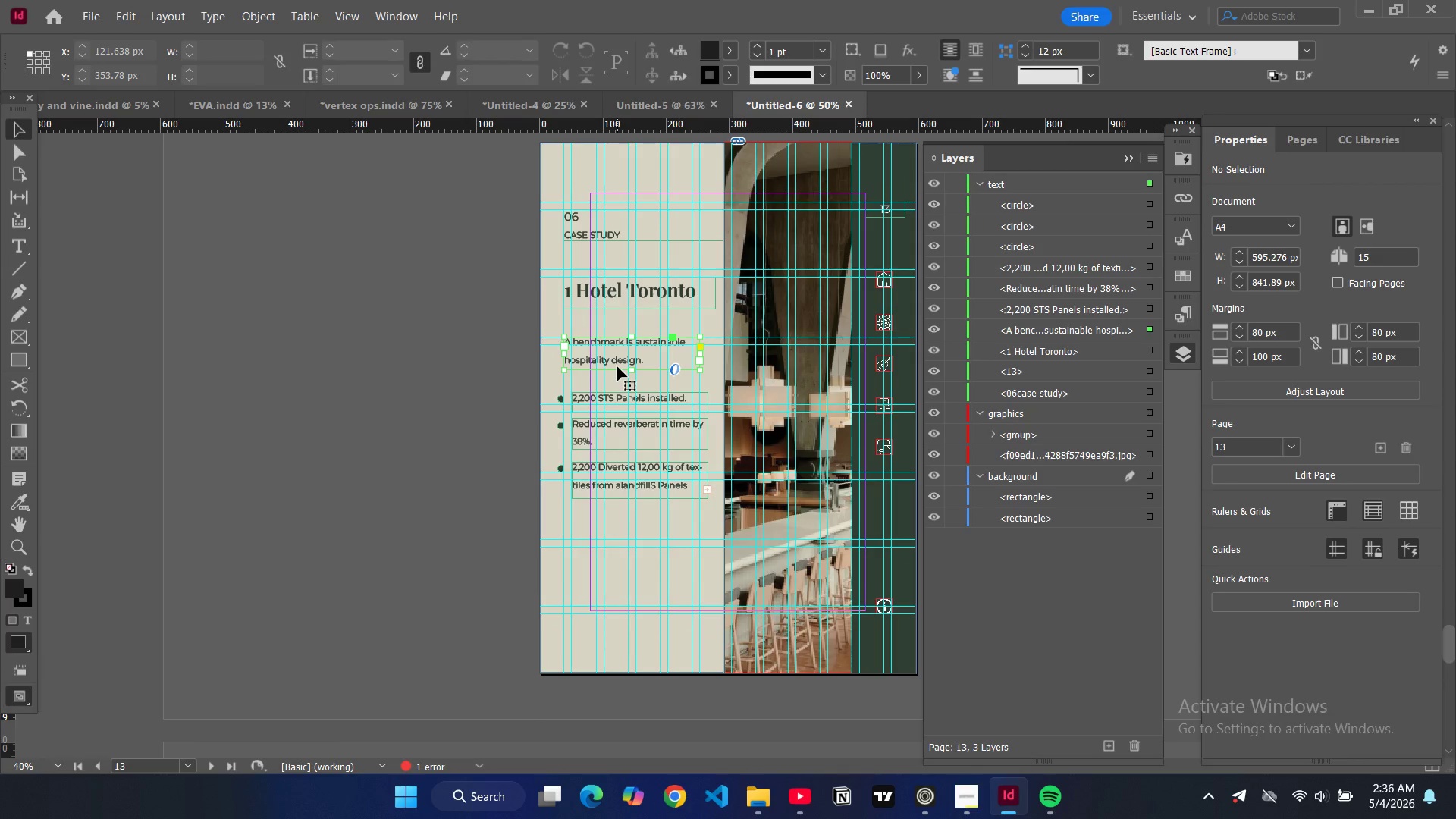 
key(Control+C)
 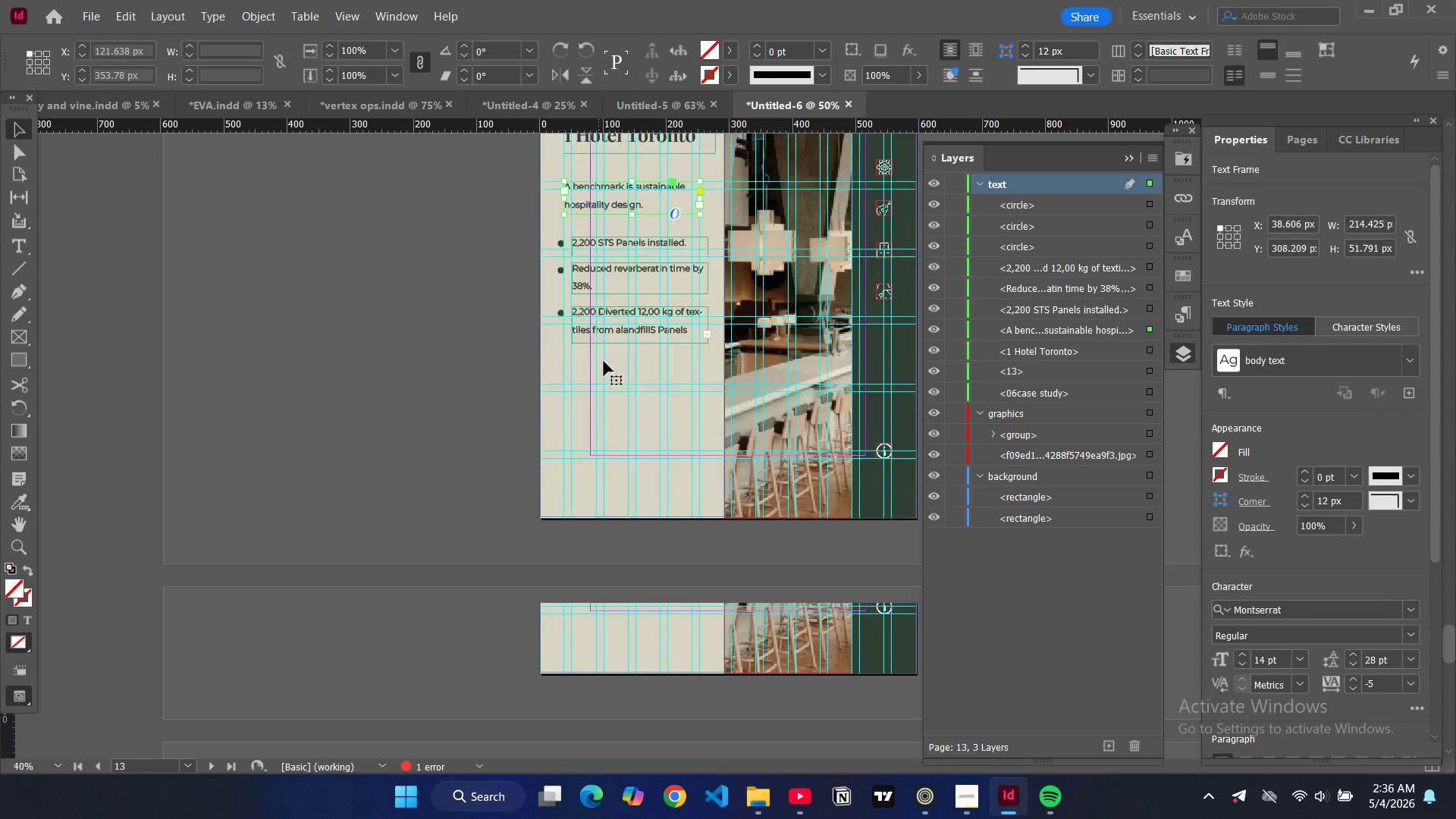 
scroll: coordinate [604, 361], scroll_direction: down, amount: 24.0
 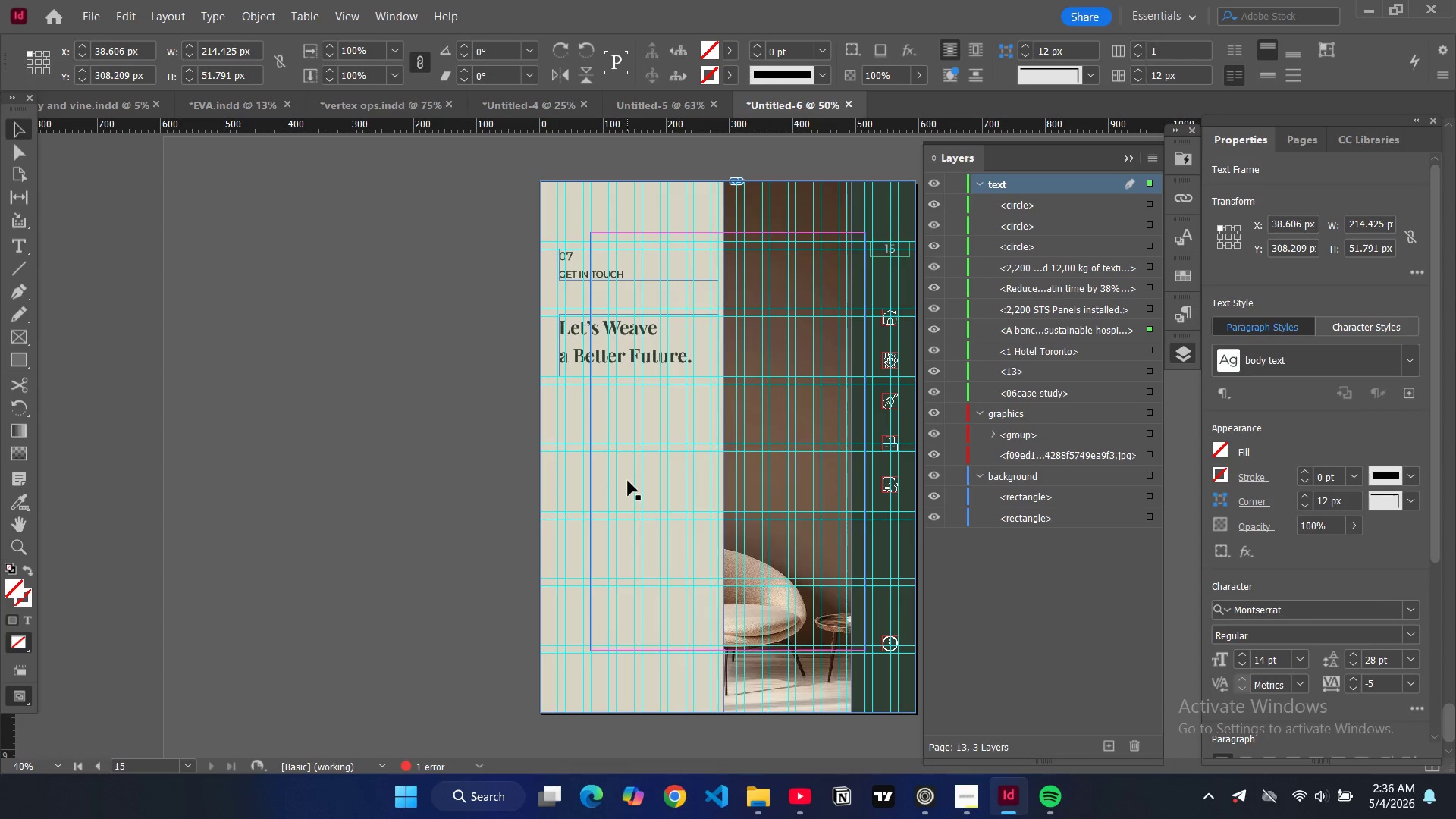 
left_click([628, 481])
 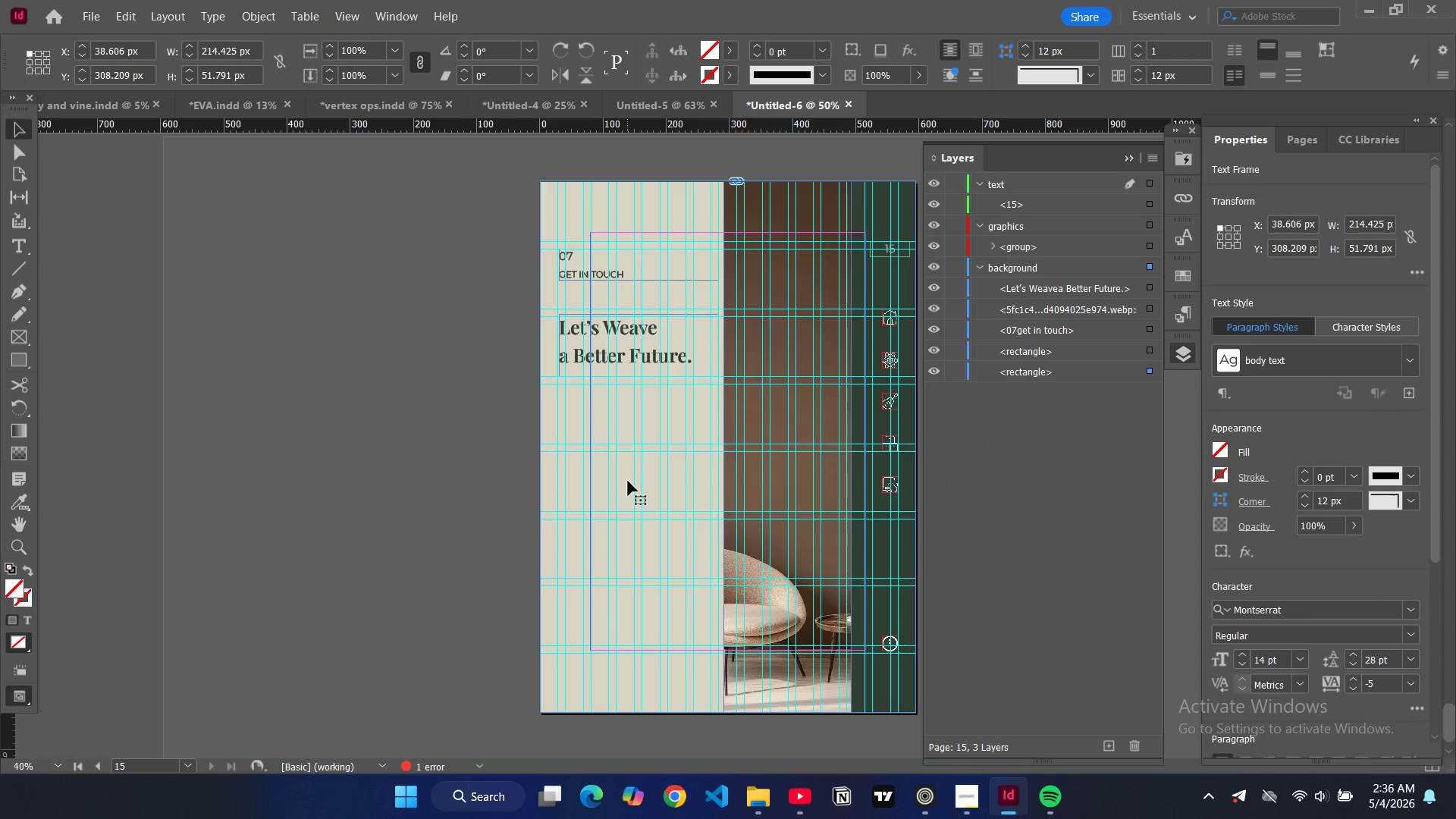 
key(Control+V)
 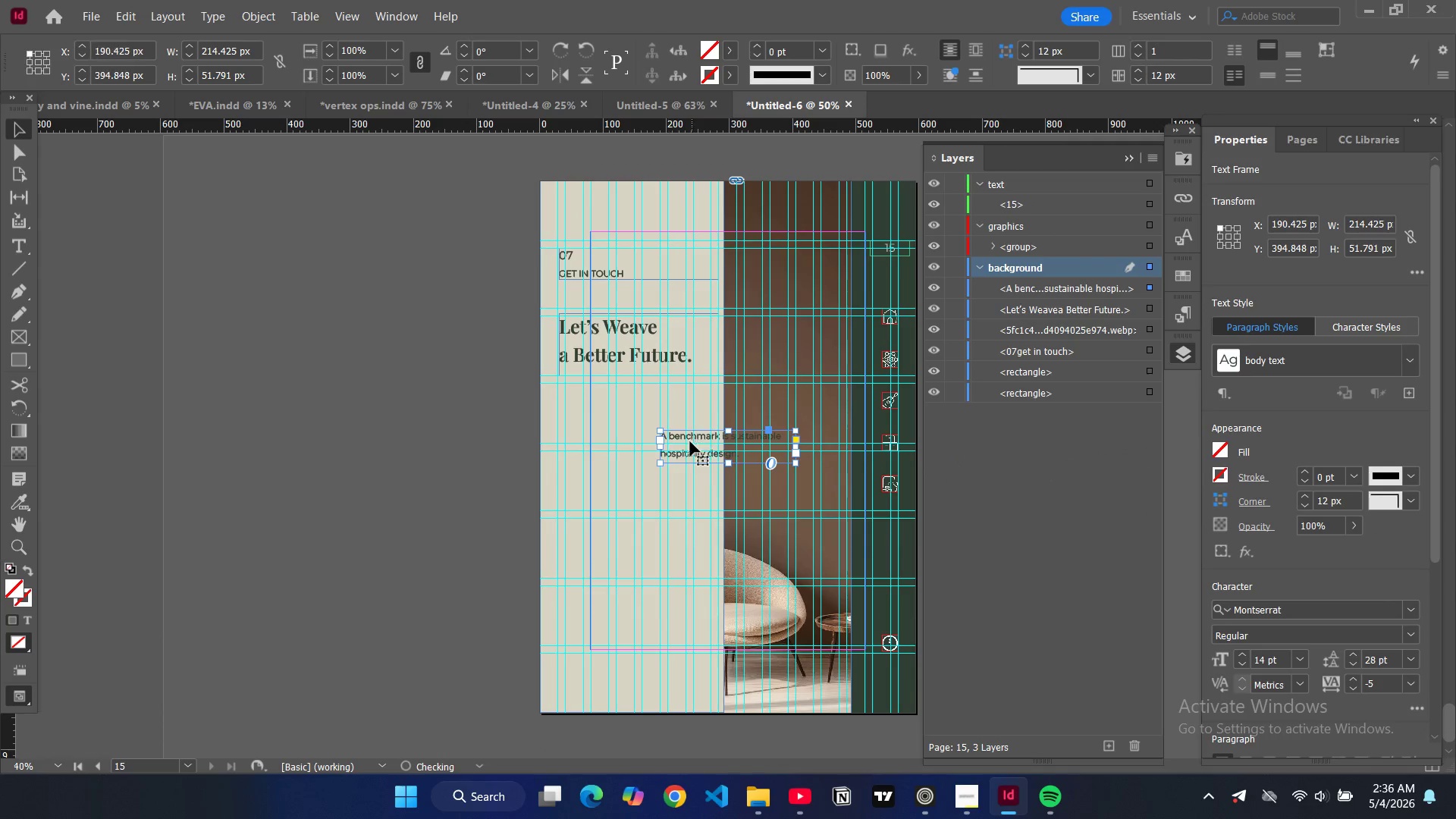 
left_click_drag(start_coordinate=[690, 446], to_coordinate=[588, 425])
 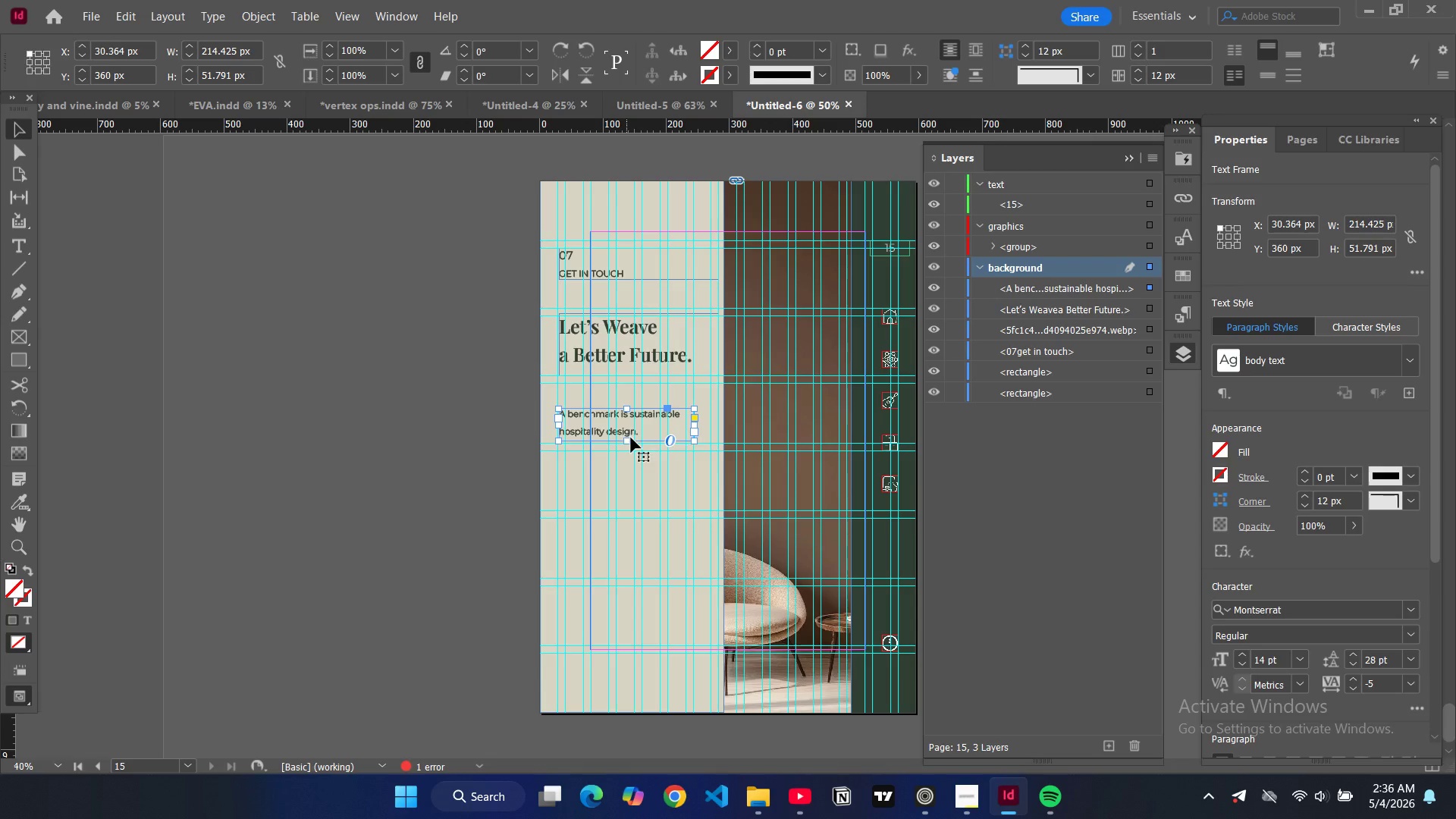 
left_click_drag(start_coordinate=[631, 438], to_coordinate=[627, 444])
 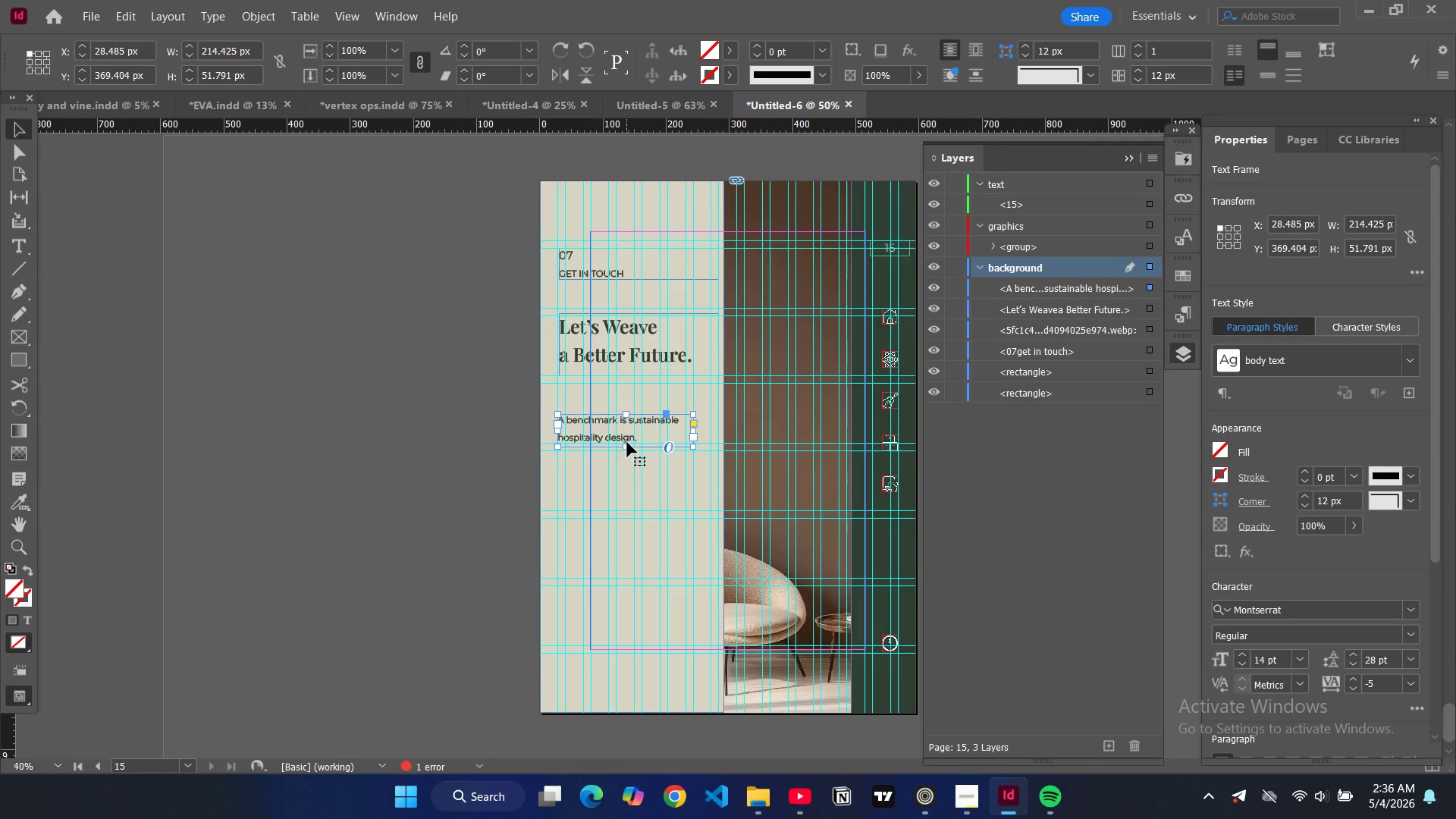 
key(Control+Z)
 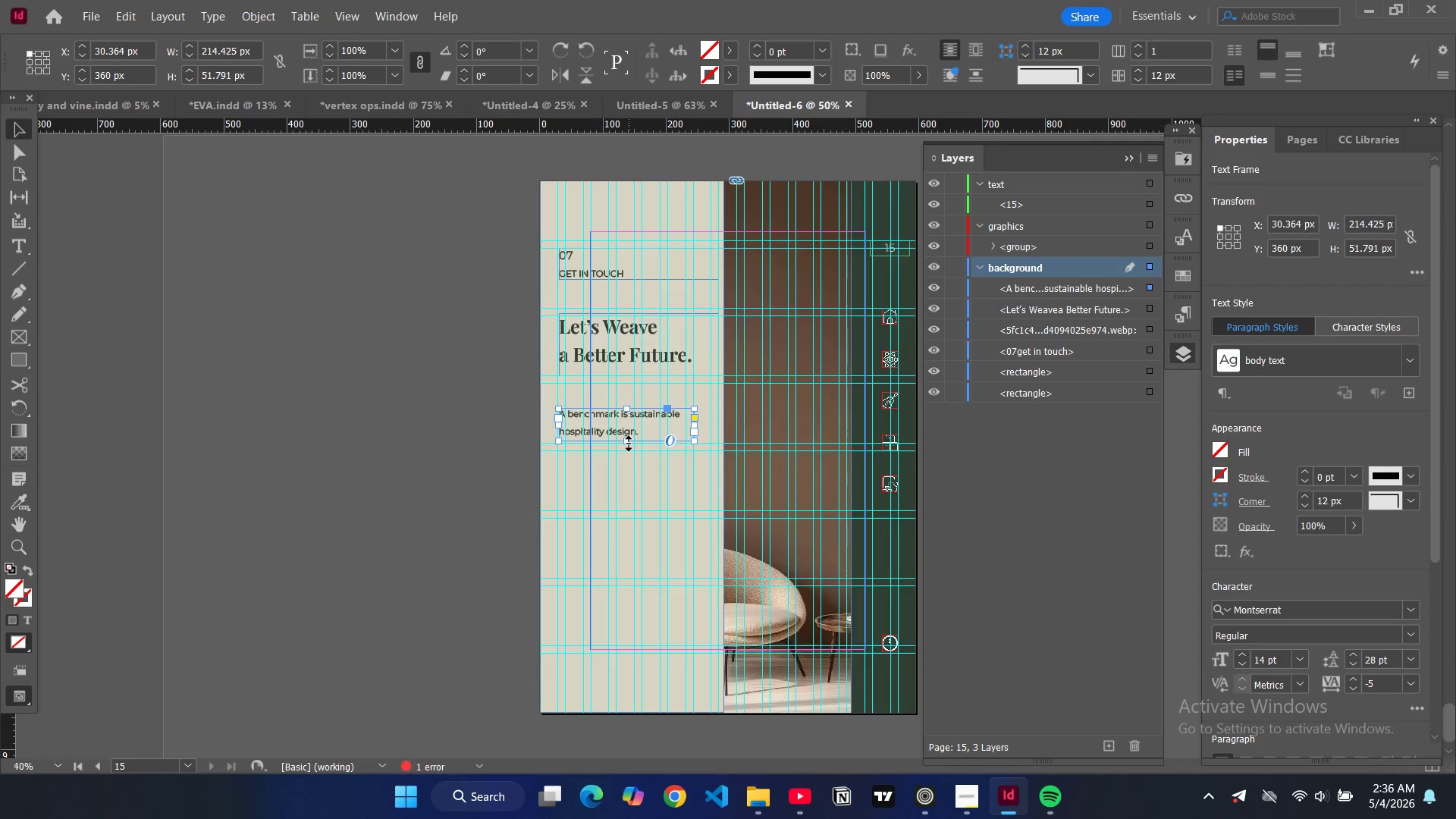 
left_click_drag(start_coordinate=[629, 444], to_coordinate=[626, 469])
 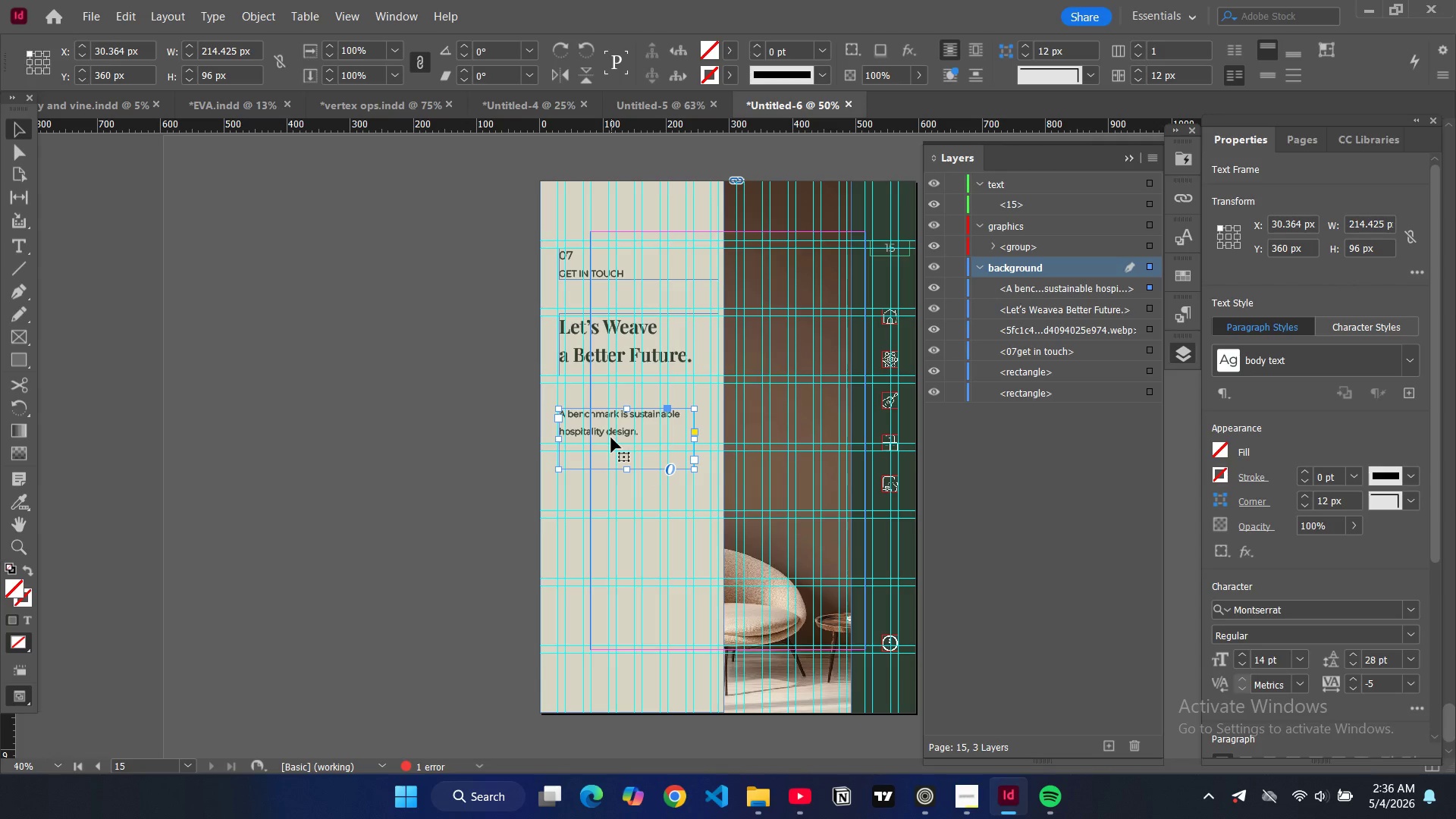 
double_click([611, 438])
 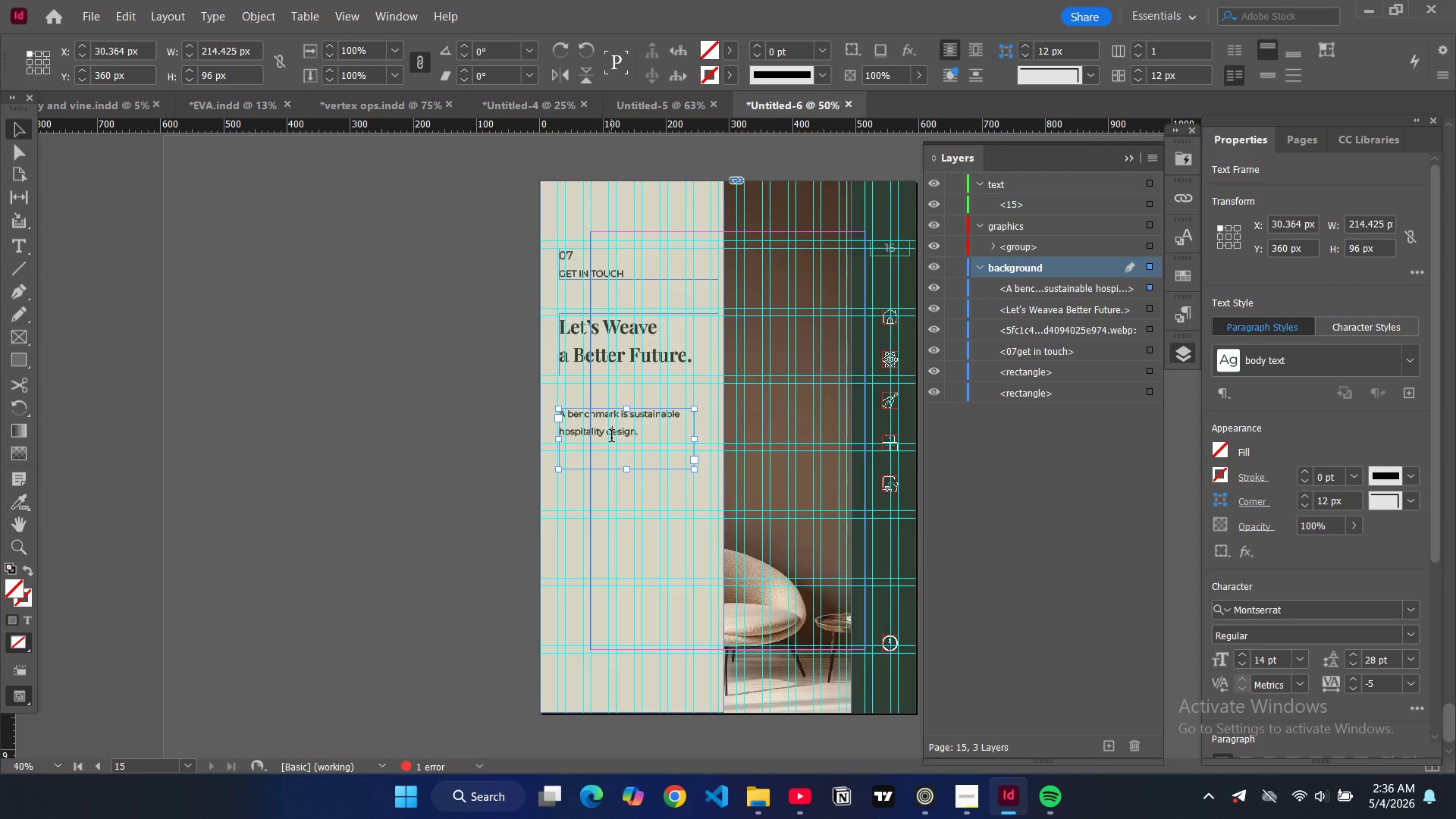 
key(Control+A)
 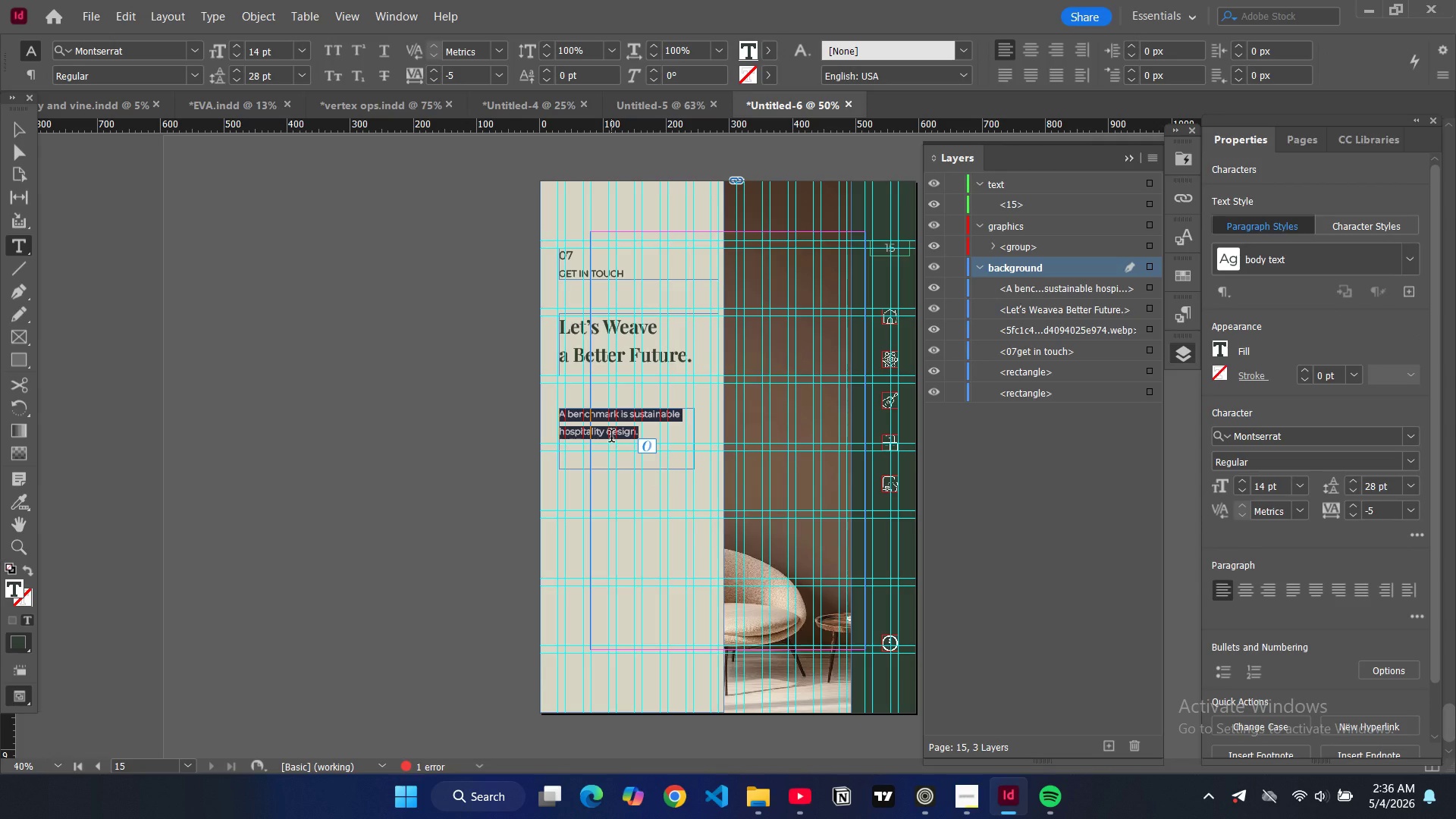 
type(Partner with us to create beautiful )
key(Backspace)
 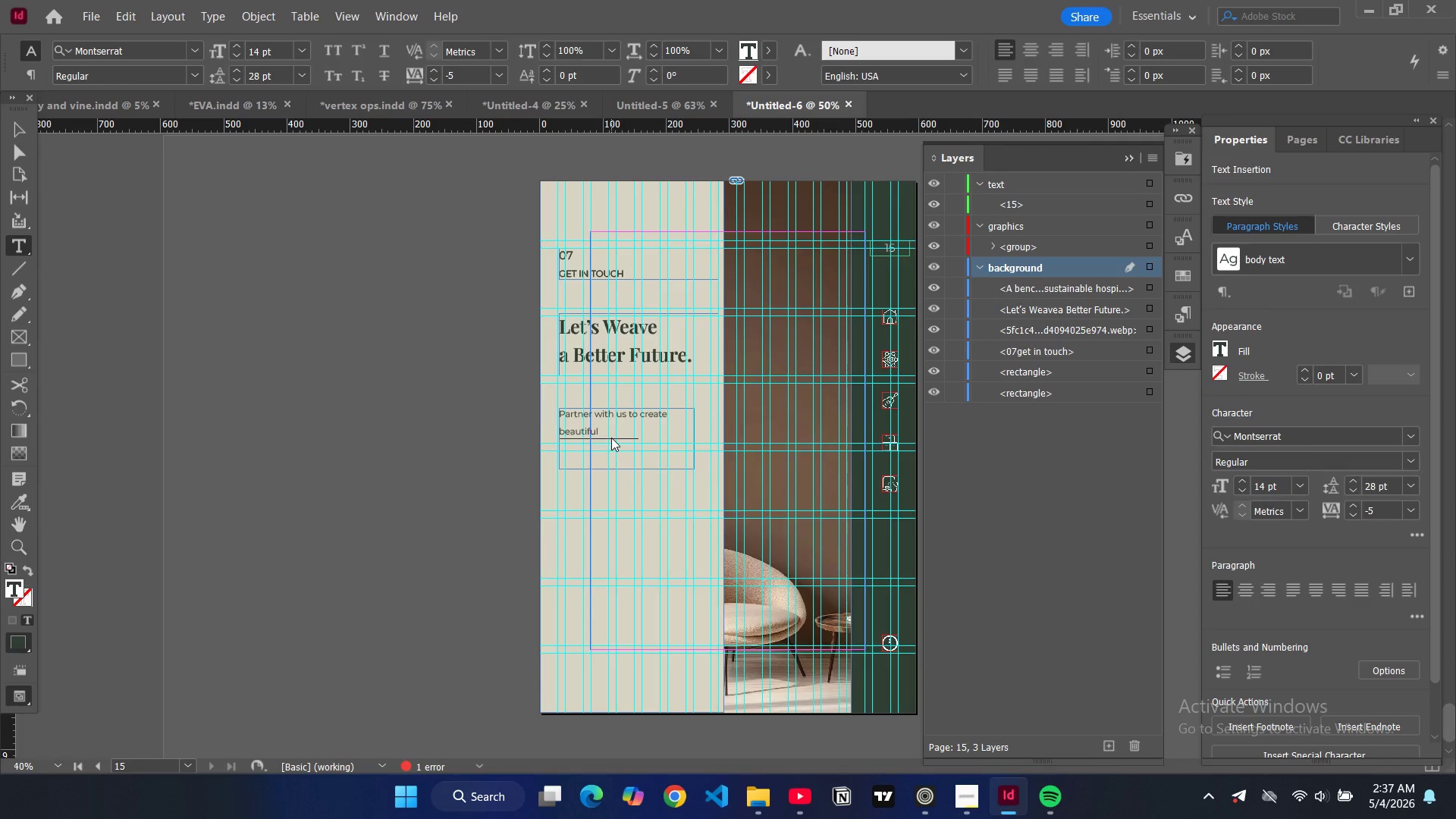 
type(, unstainable and acousticll)
key(Backspace)
key(Backspace)
type(ally intl)
key(Backspace)
type(elligent spaces.)
 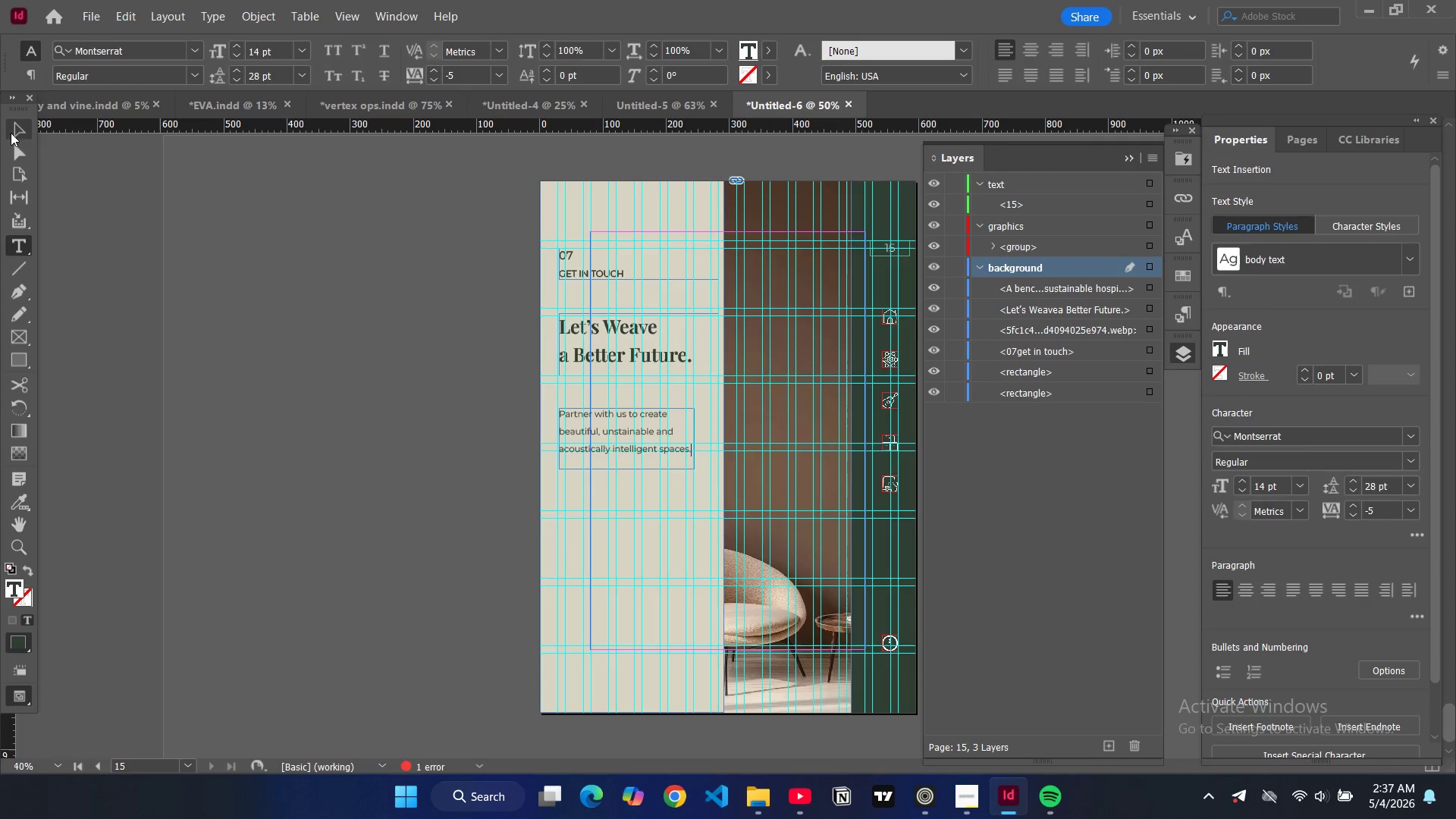 
left_click([14, 138])
 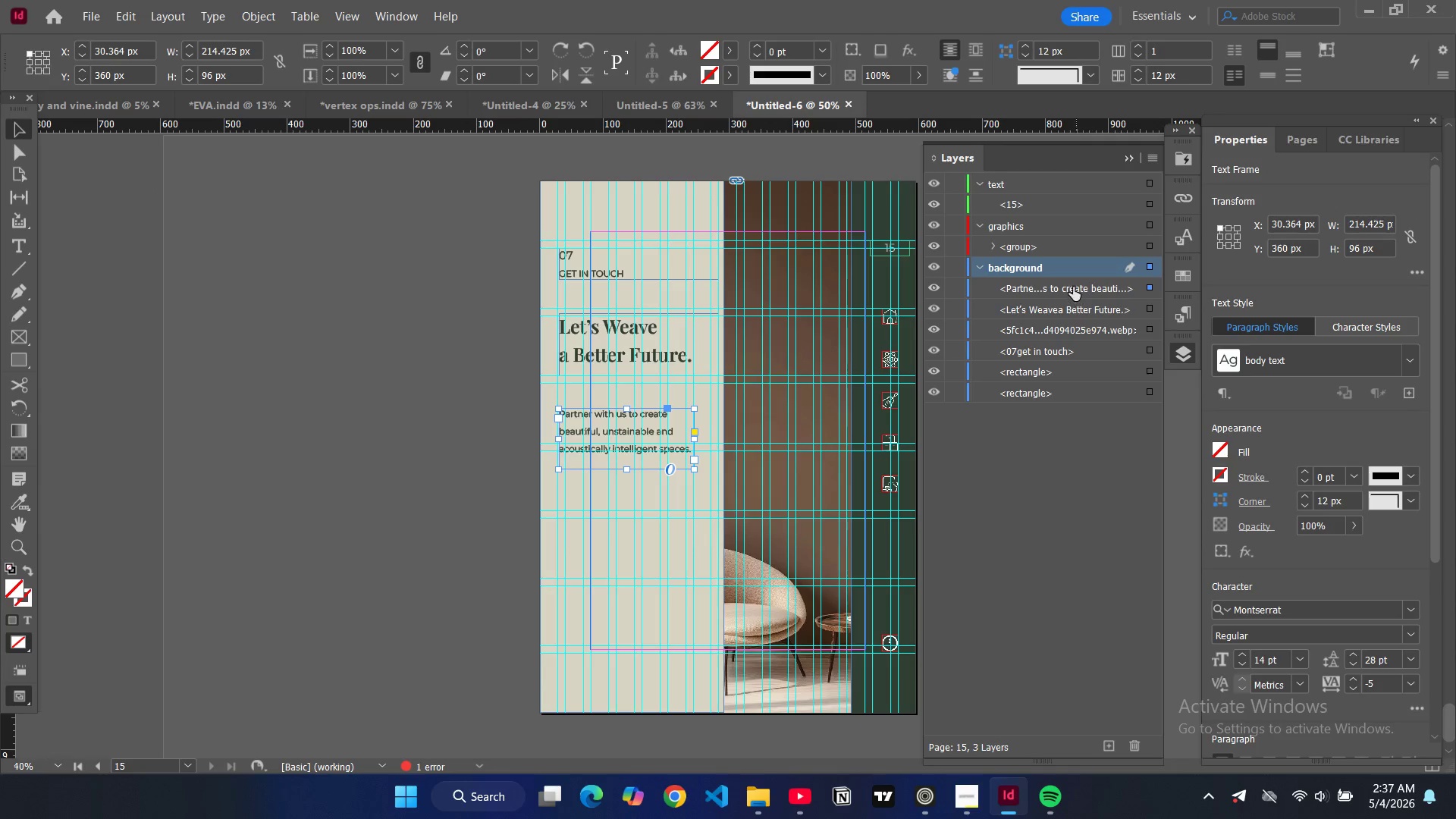 
left_click_drag(start_coordinate=[1068, 282], to_coordinate=[1039, 209])
 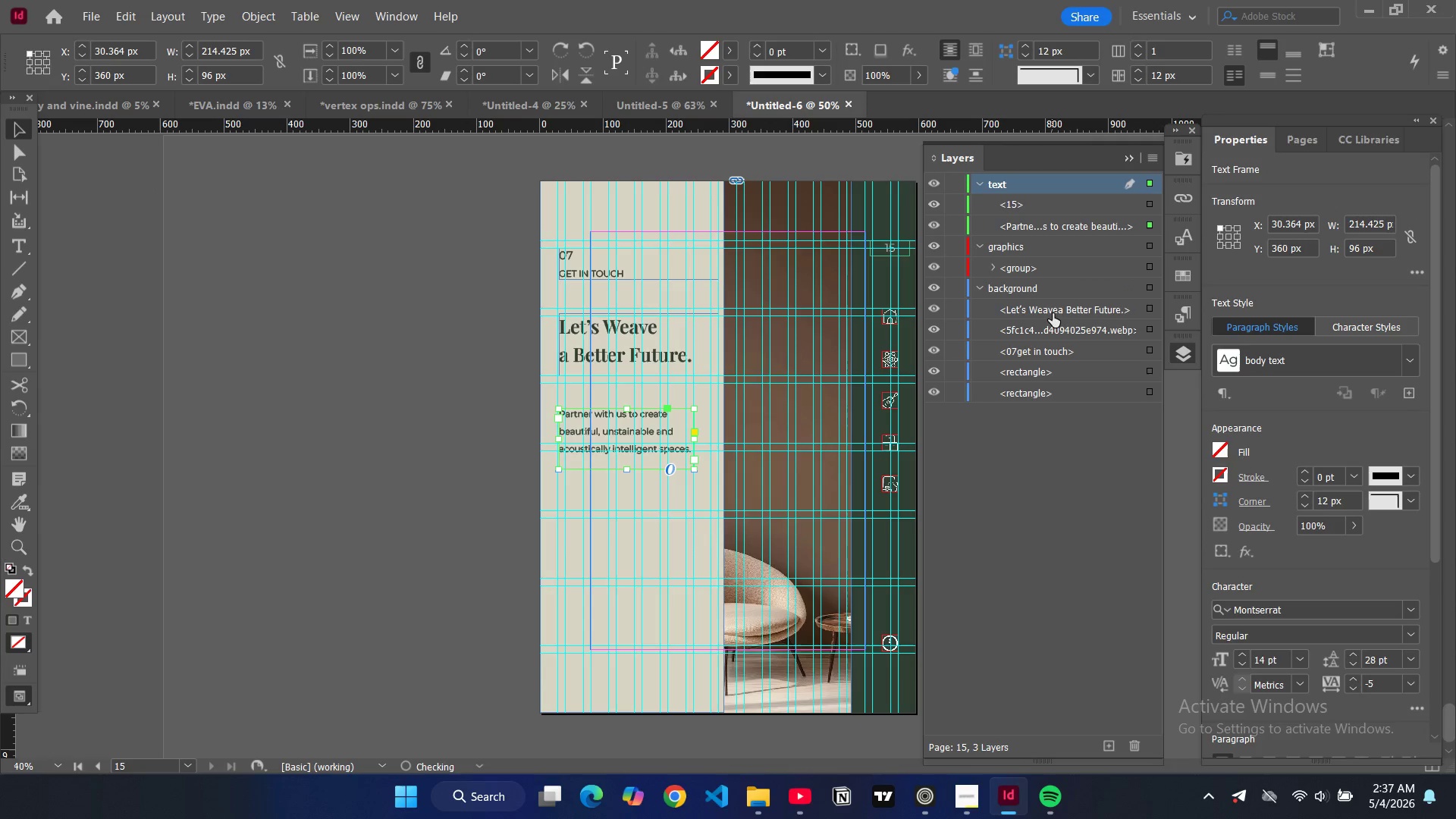 
left_click_drag(start_coordinate=[1053, 313], to_coordinate=[1048, 220])
 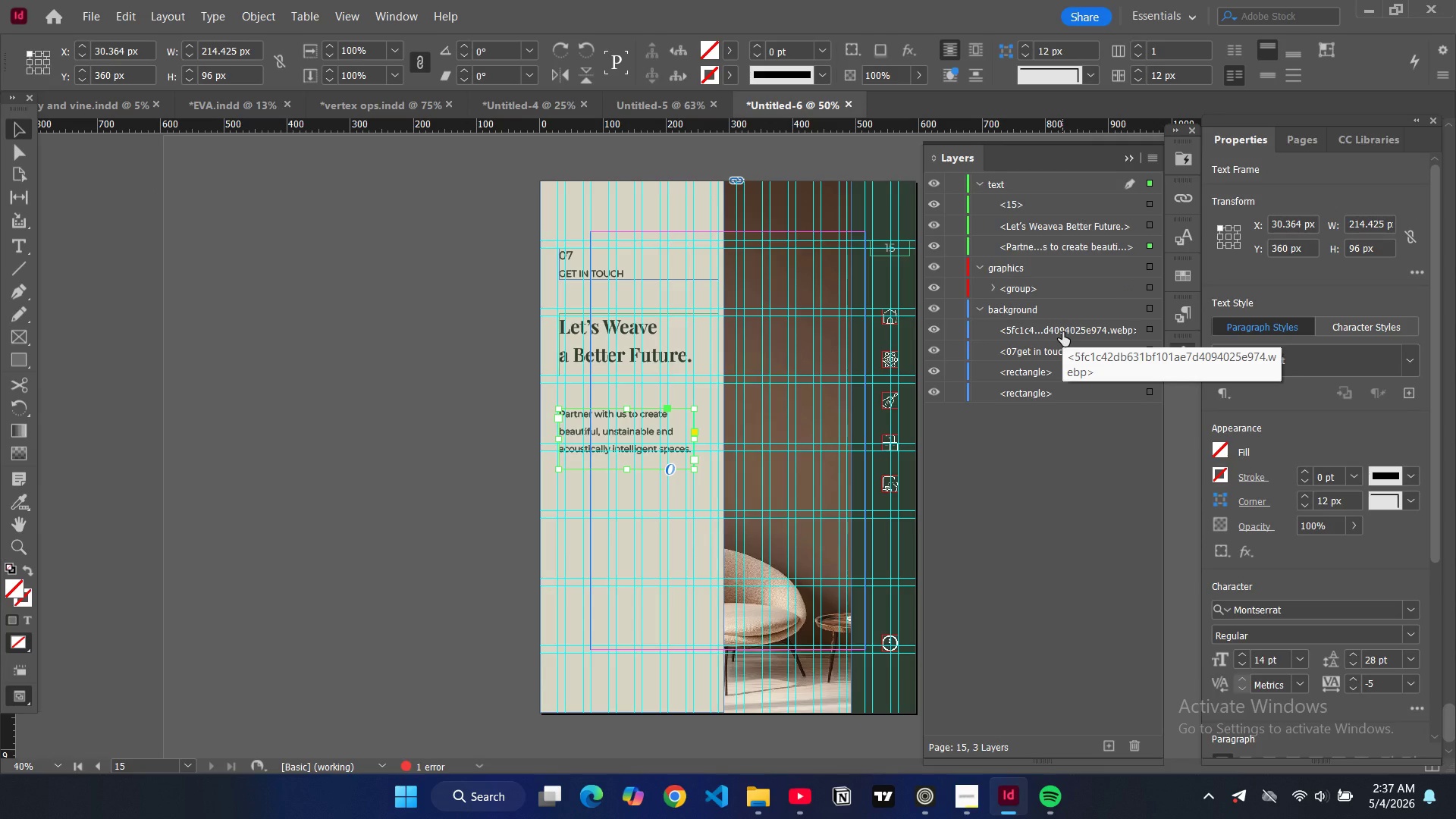 
left_click_drag(start_coordinate=[1062, 332], to_coordinate=[1068, 251])
 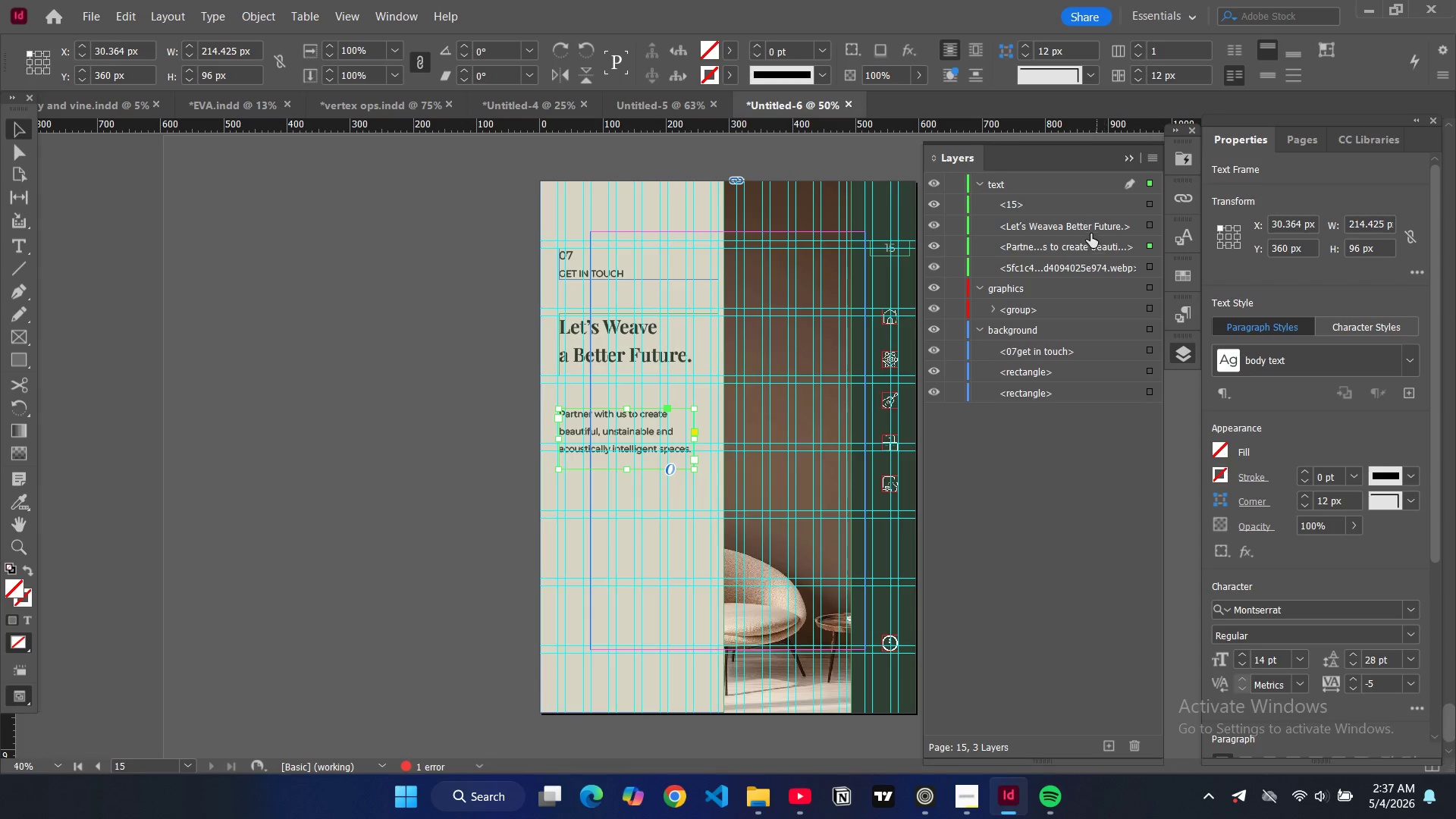 
left_click_drag(start_coordinate=[1085, 248], to_coordinate=[1071, 306])
 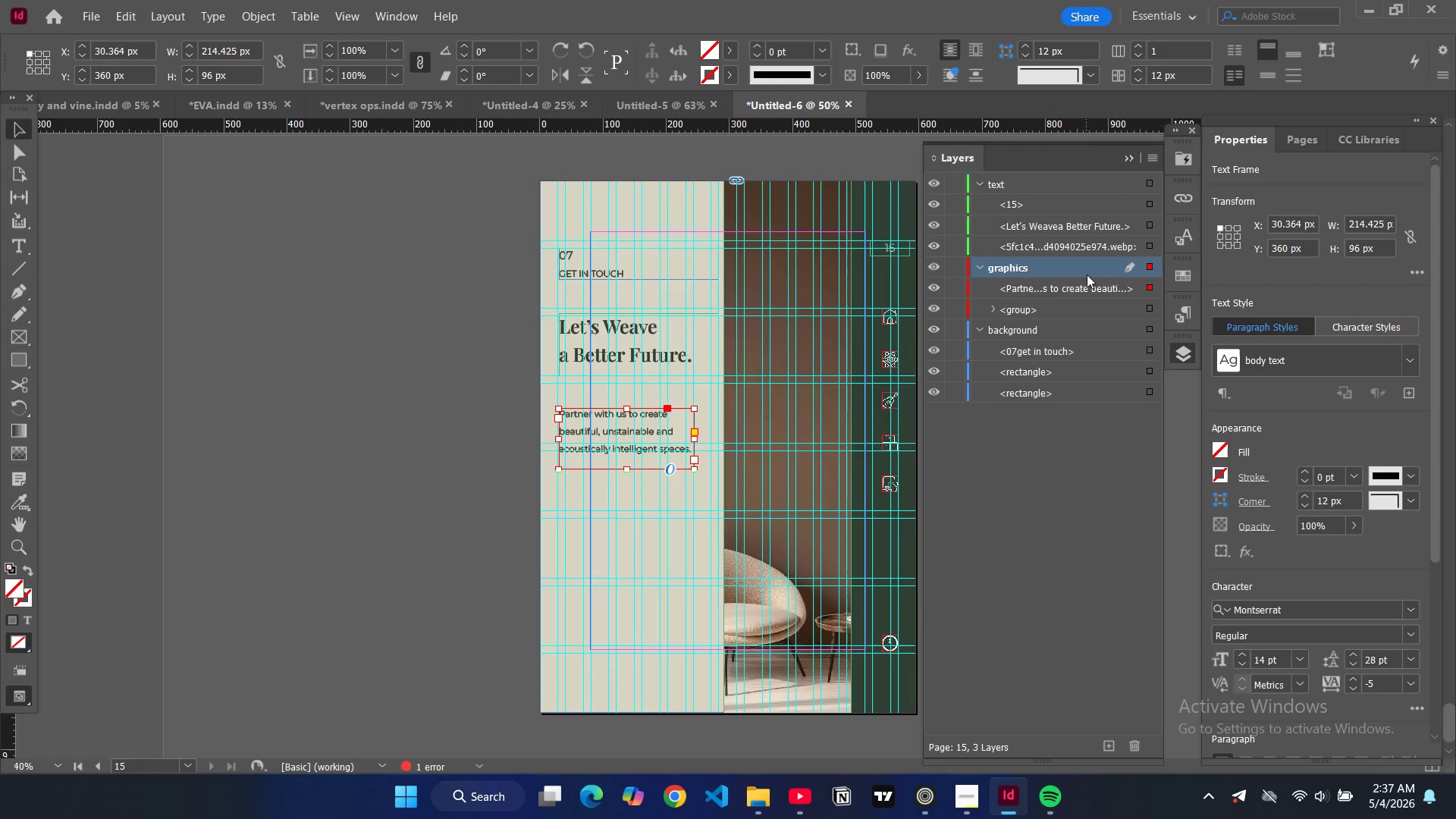 
left_click_drag(start_coordinate=[1078, 290], to_coordinate=[1077, 247])
 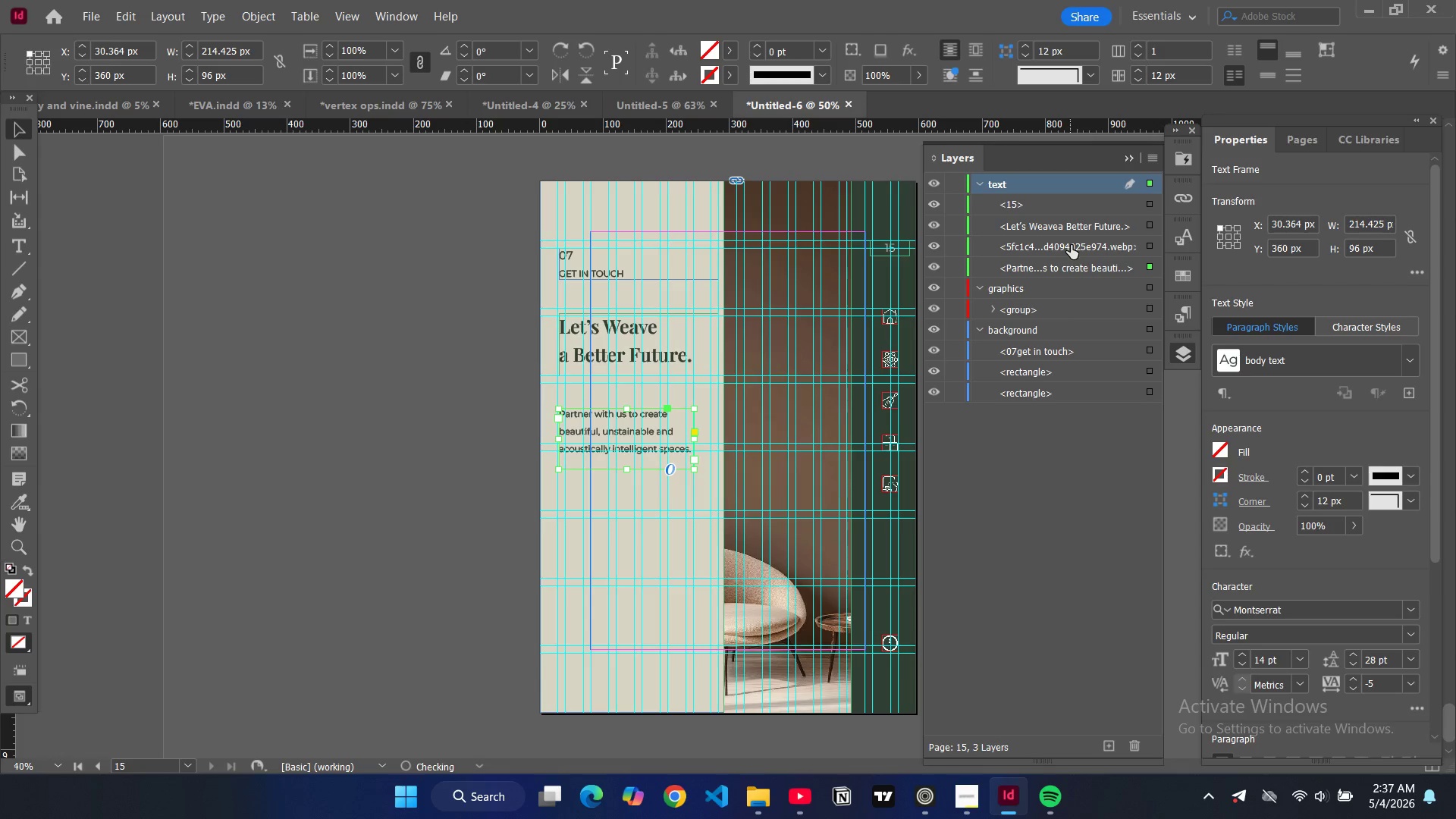 
left_click_drag(start_coordinate=[1071, 245], to_coordinate=[1056, 308])
 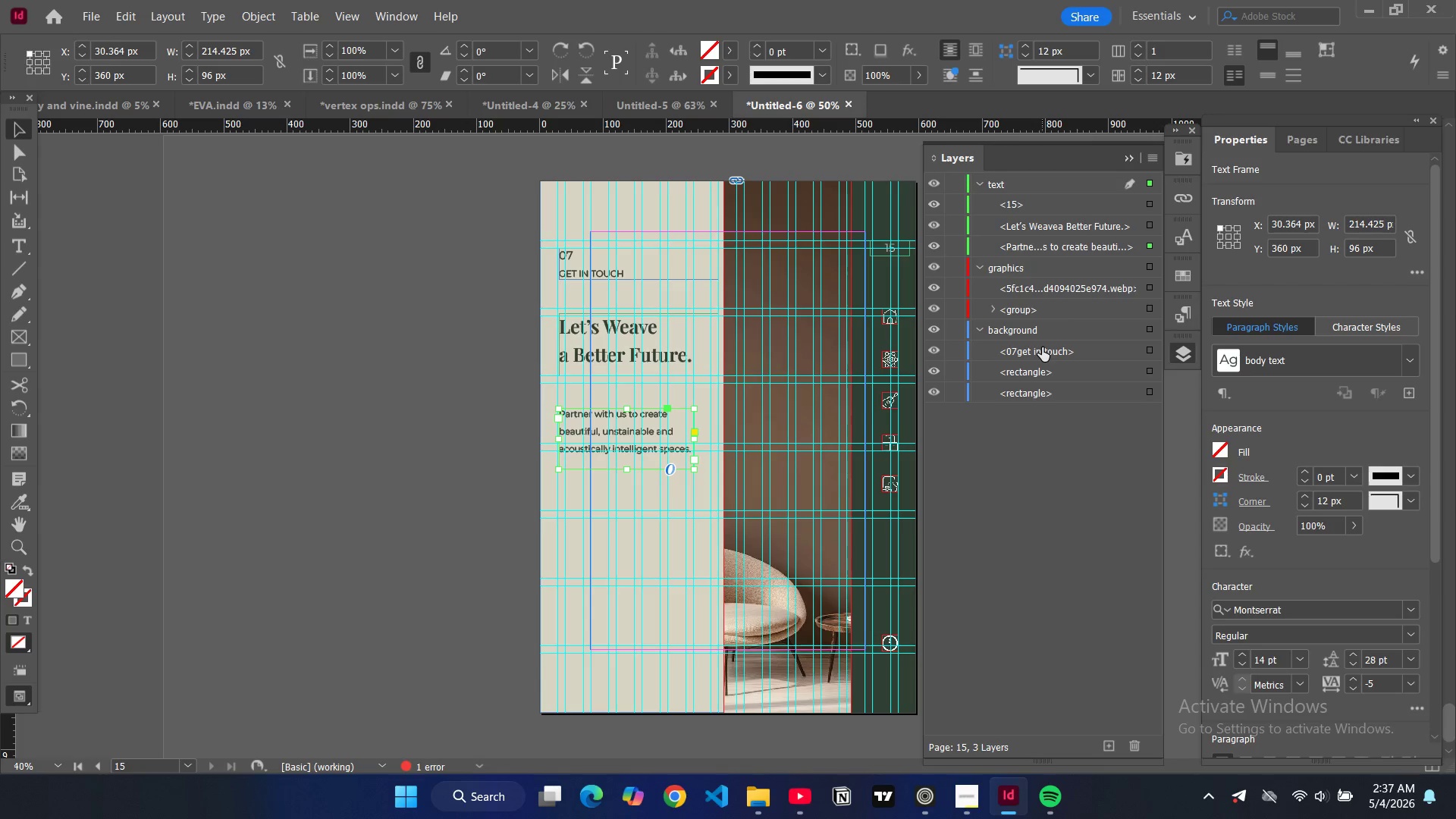 
left_click_drag(start_coordinate=[1042, 347], to_coordinate=[1043, 239])
 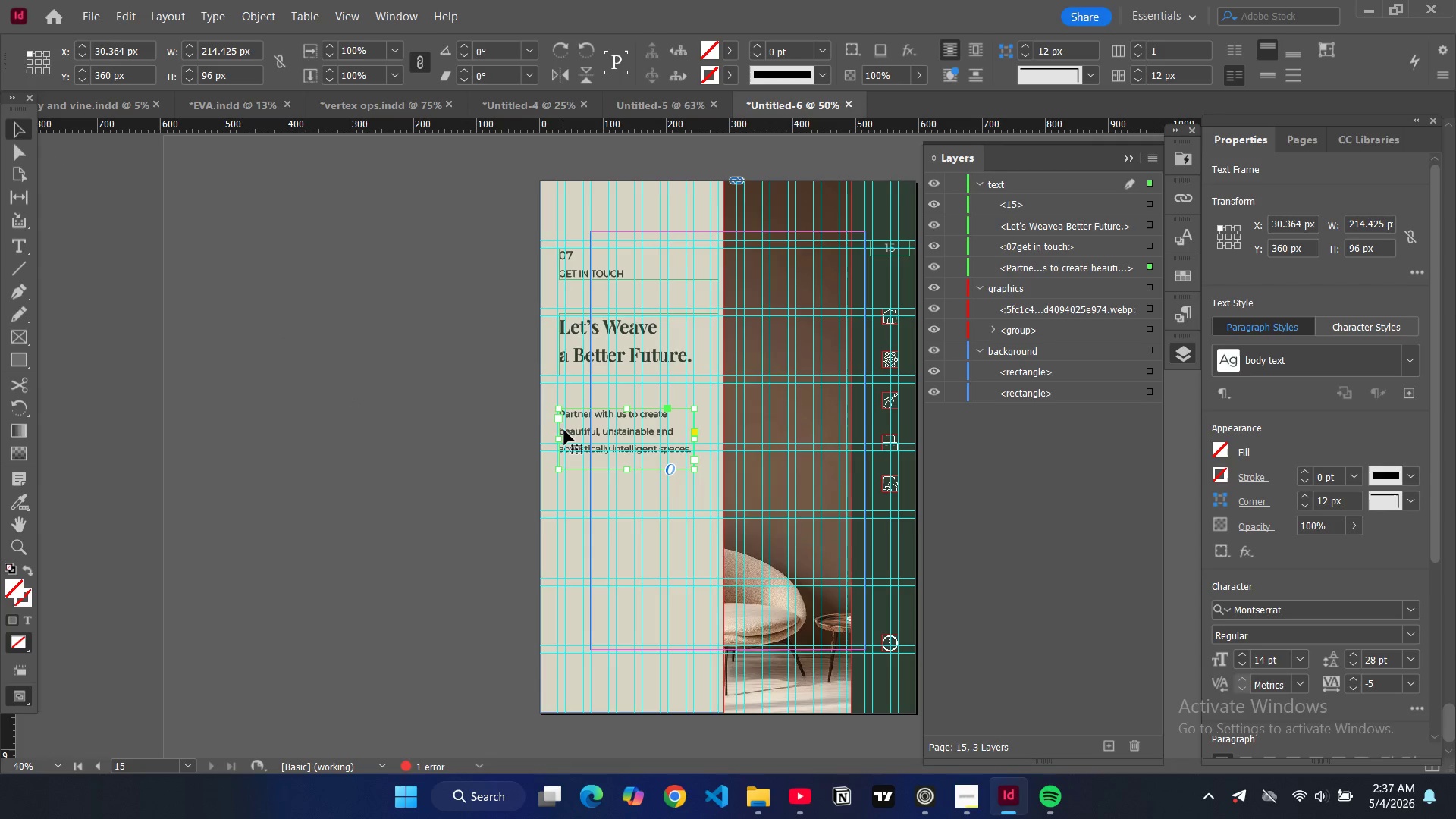 
left_click_drag(start_coordinate=[624, 466], to_coordinate=[623, 457])
 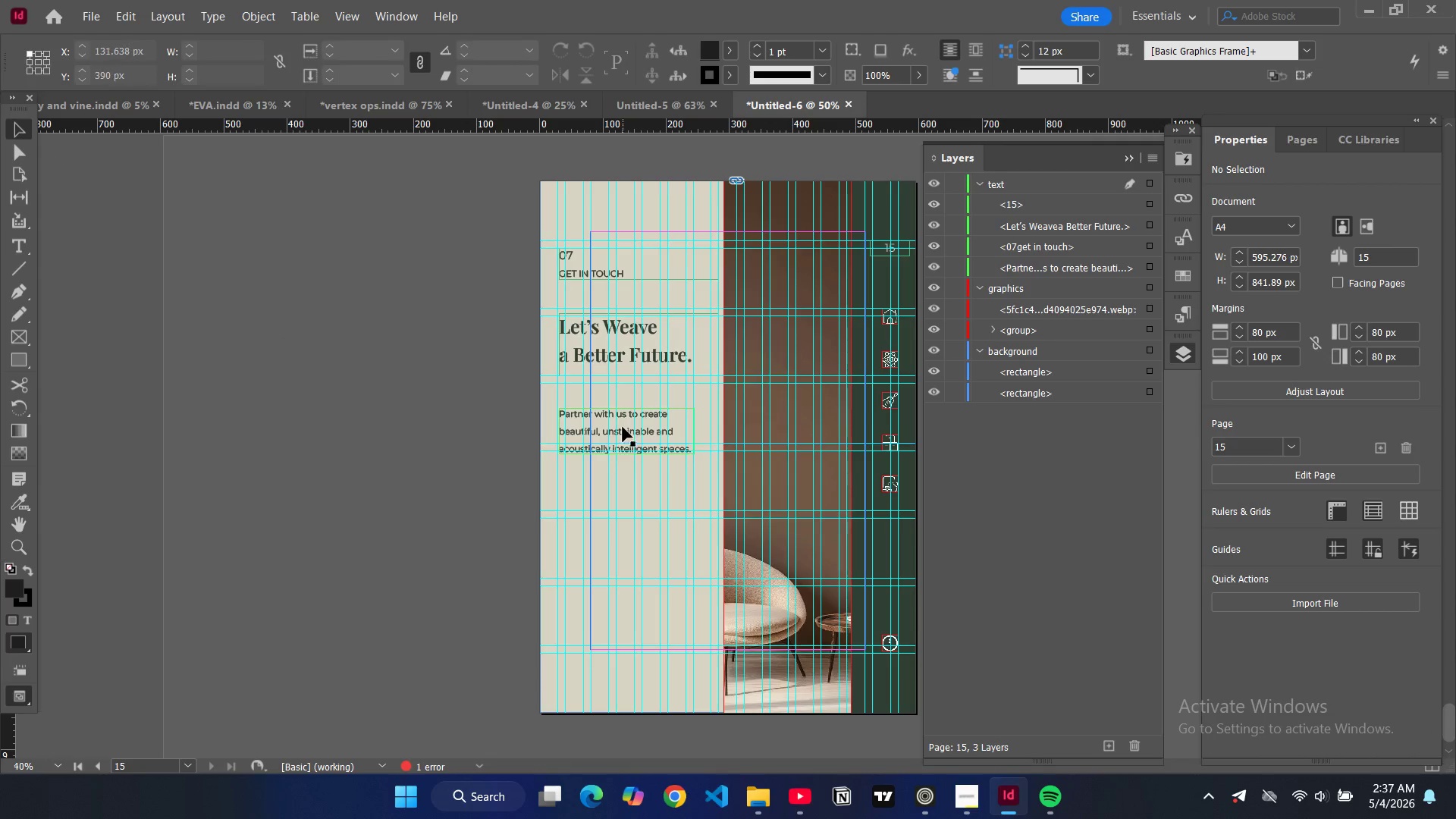 
left_click([623, 423])
 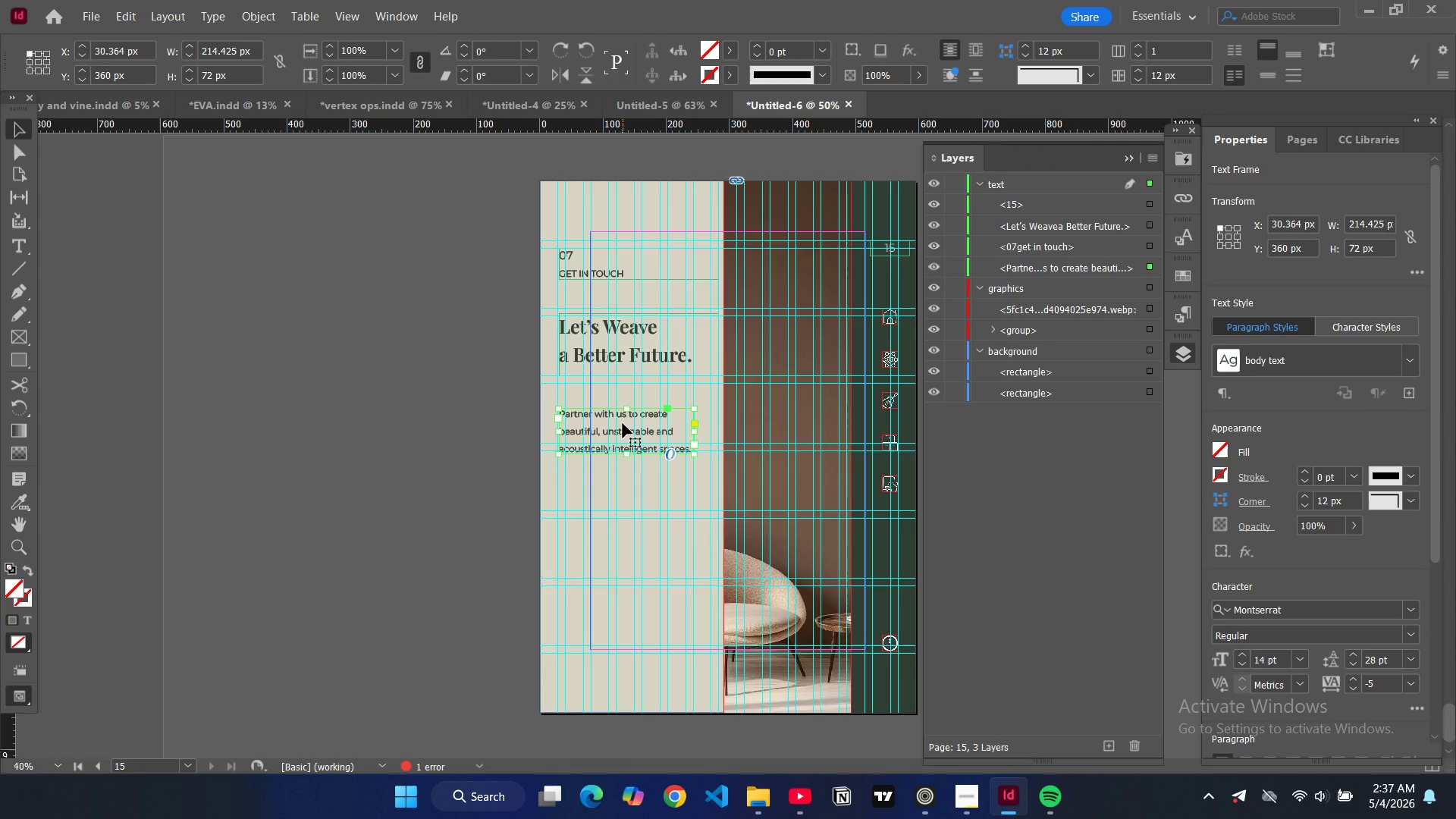 
key(Control+C)
 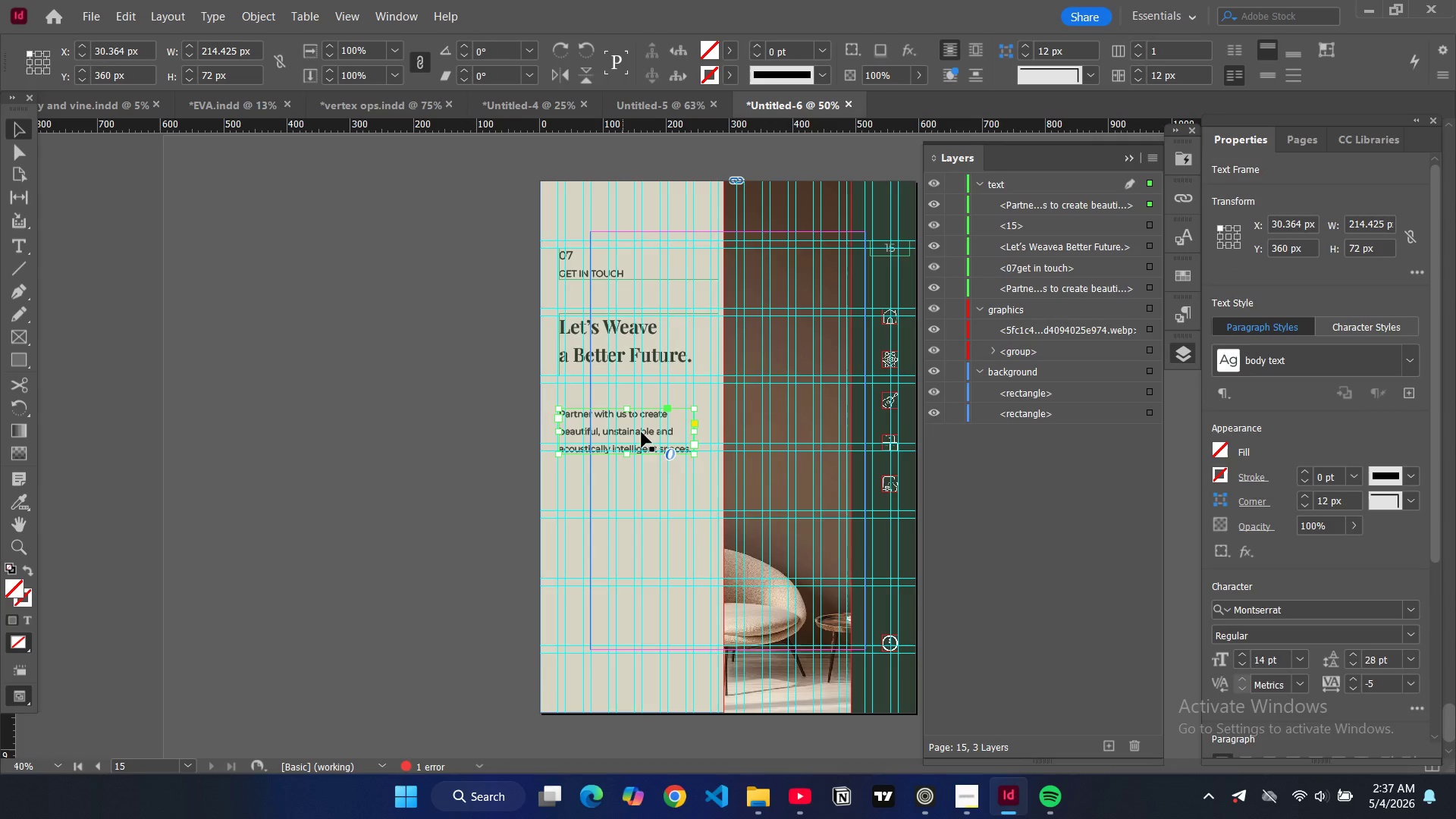 
key(Control+V)
 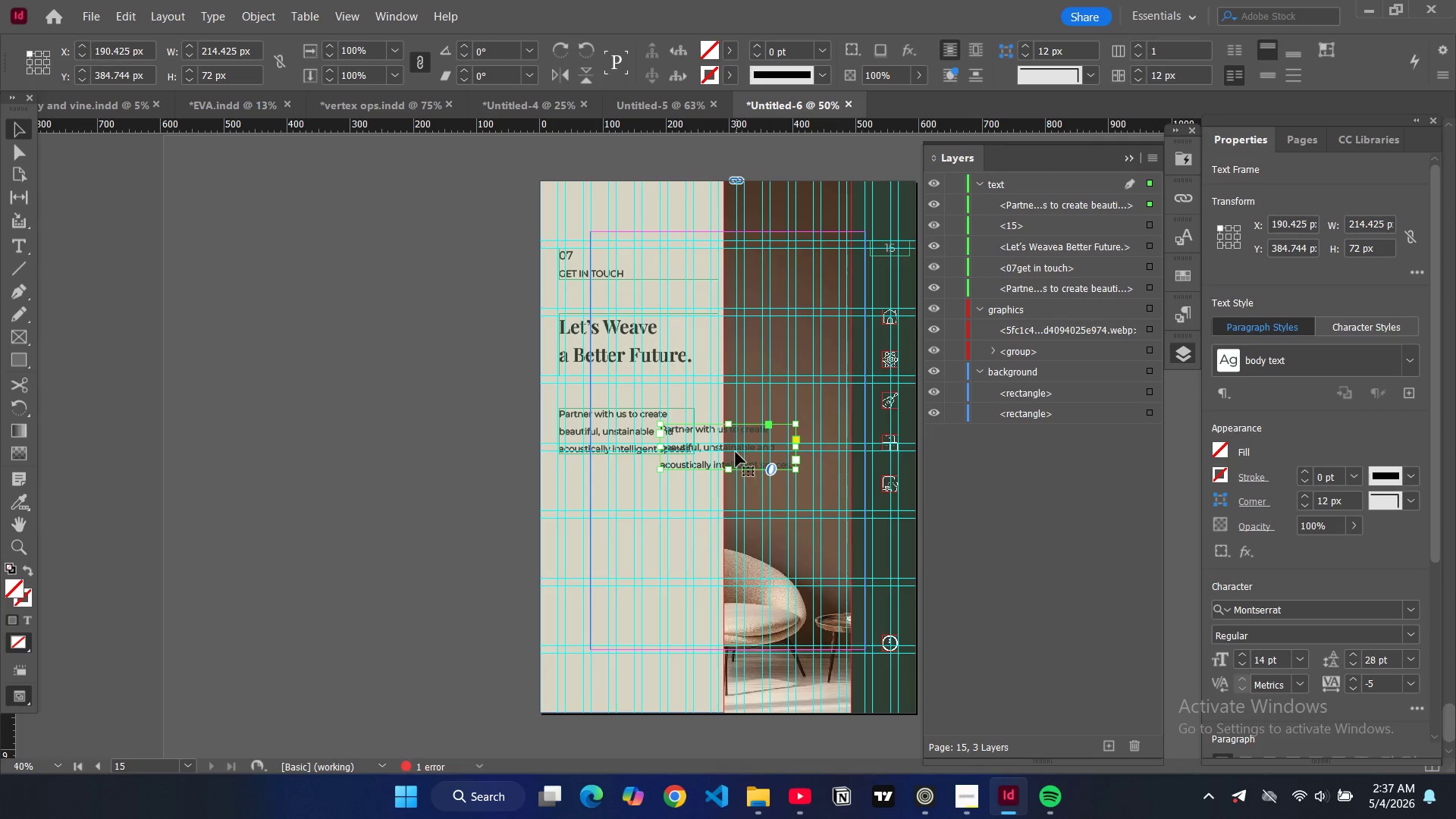 
left_click_drag(start_coordinate=[736, 452], to_coordinate=[657, 495])
 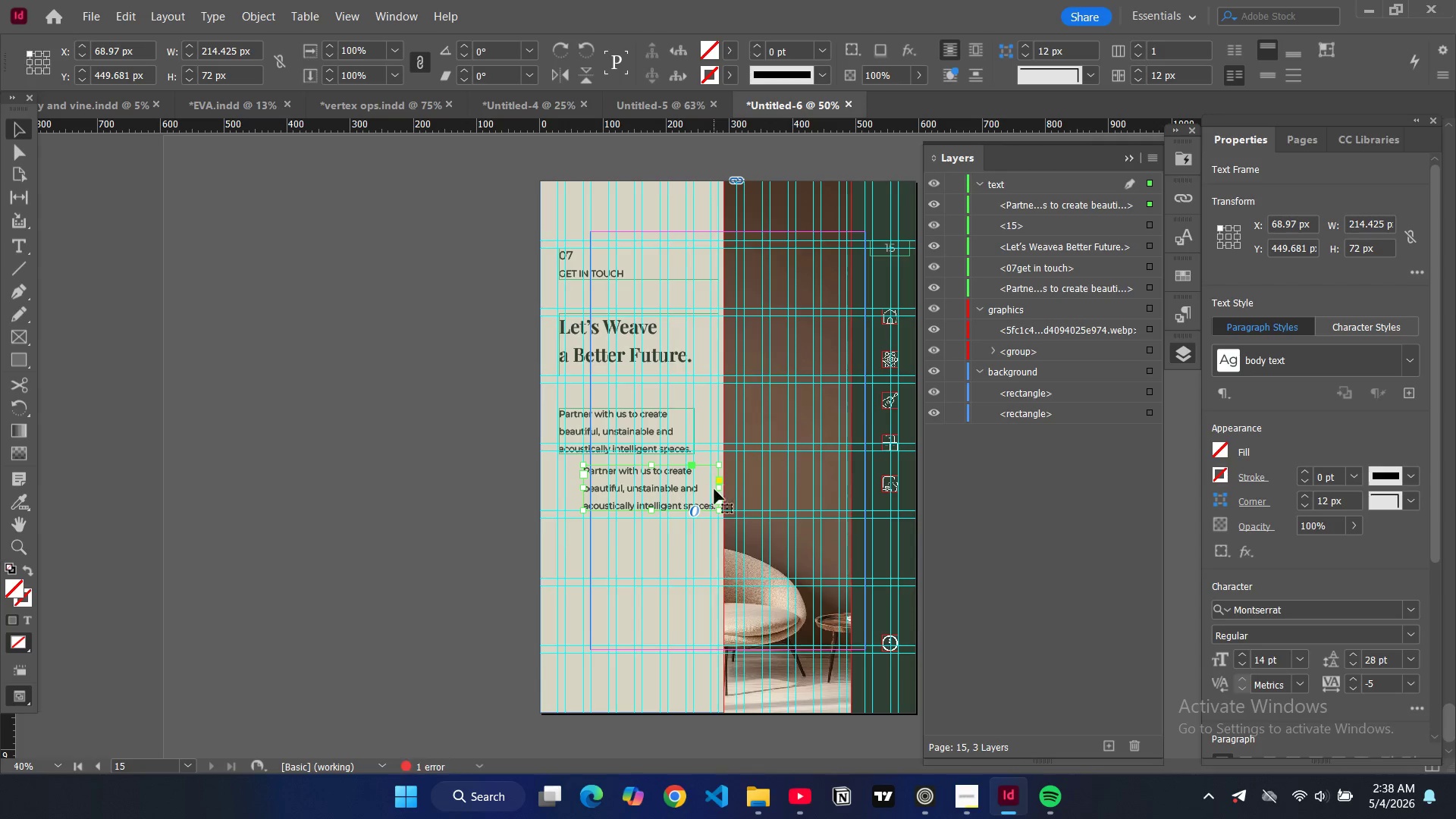 
double_click([668, 489])
 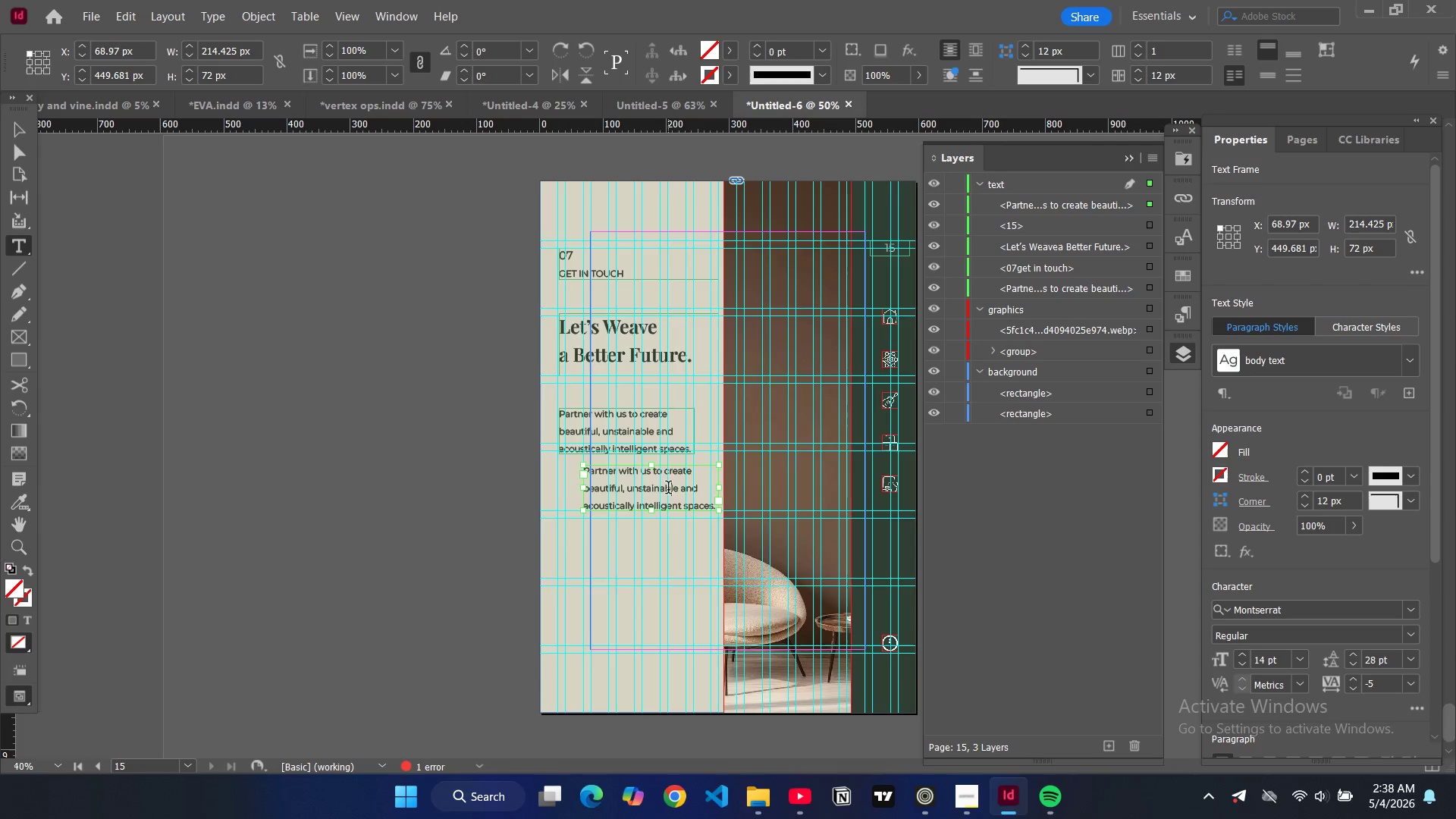 
key(Control+A)
 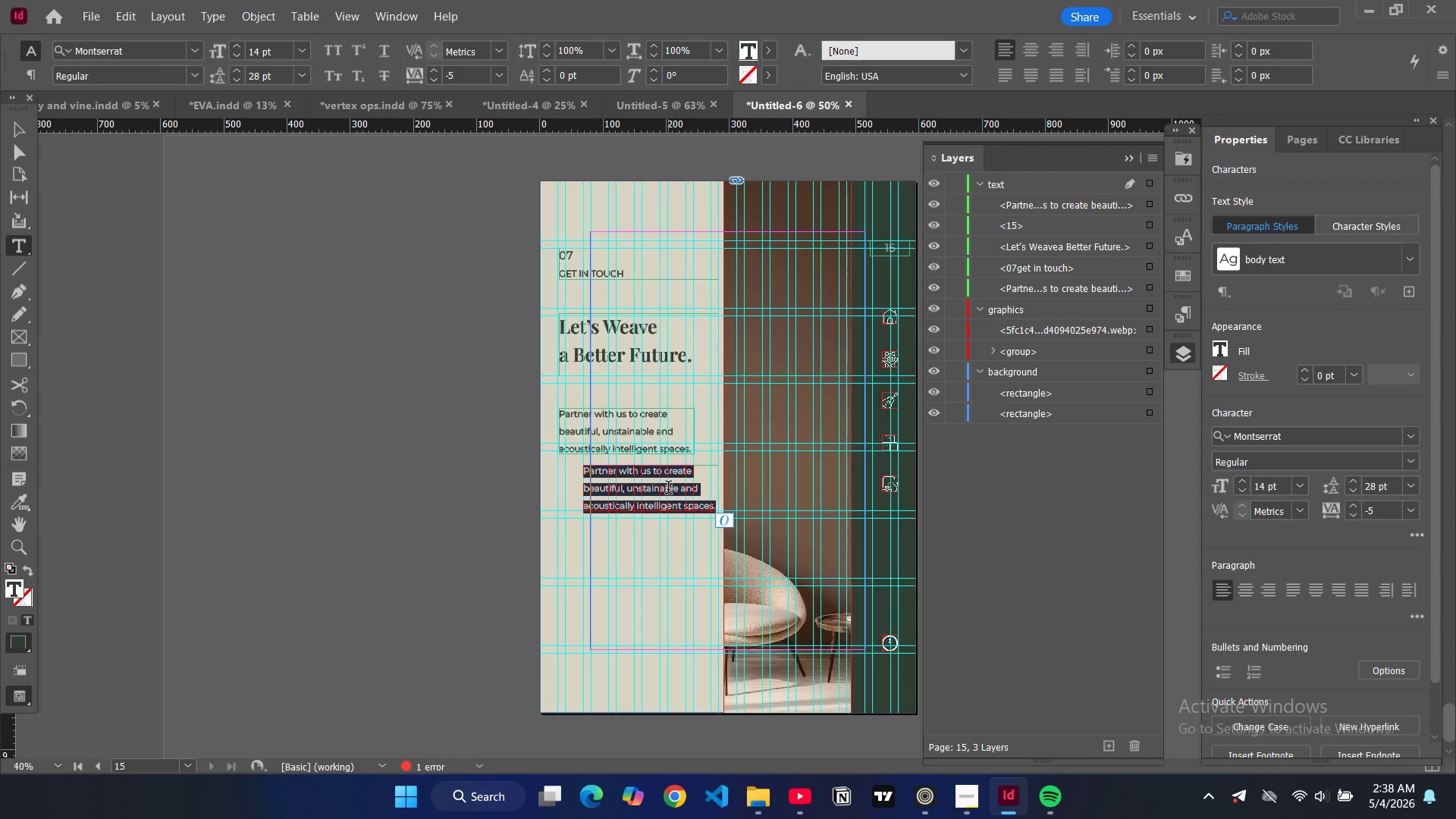 
type(hello@)
 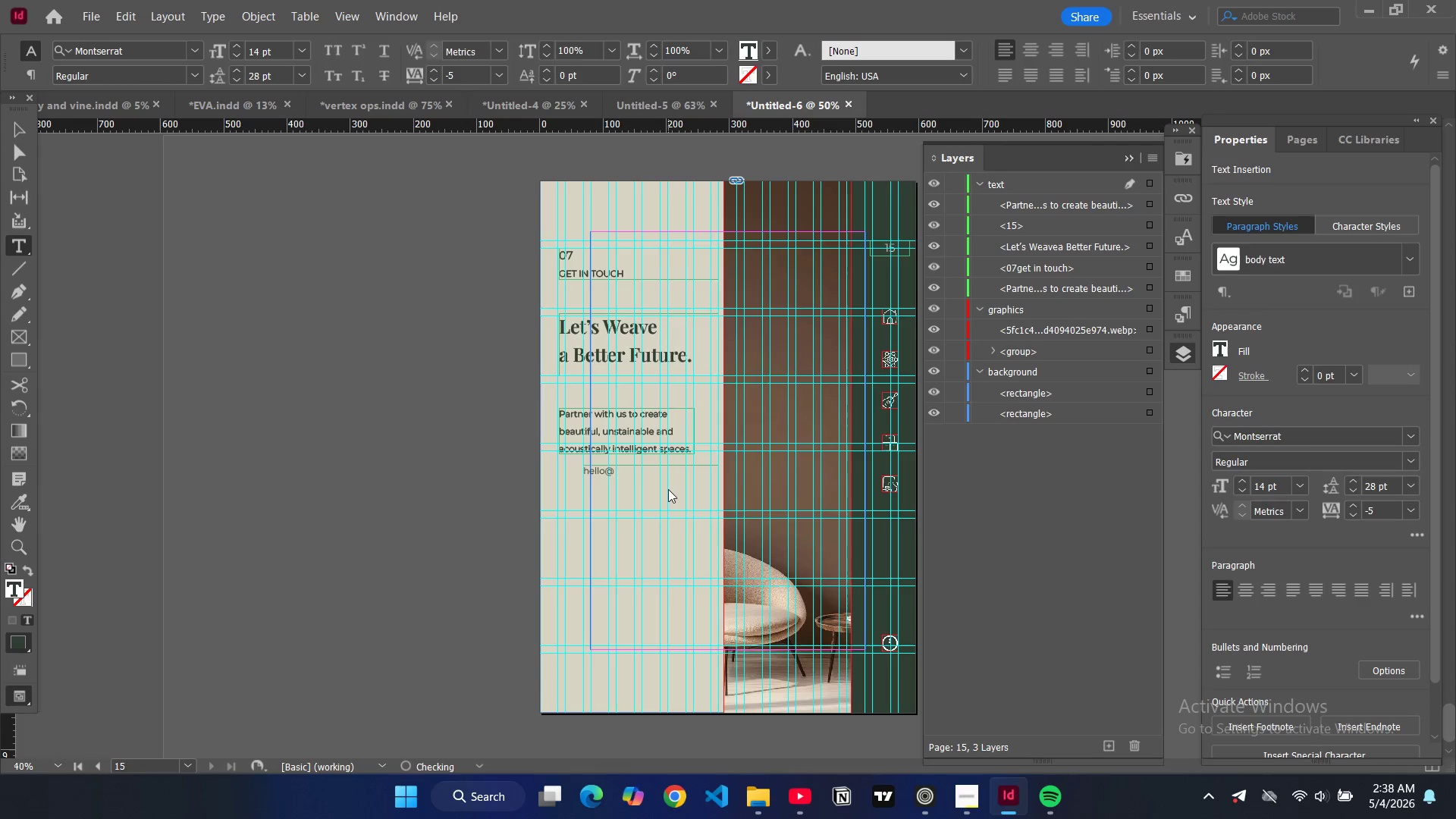 
type(second)
 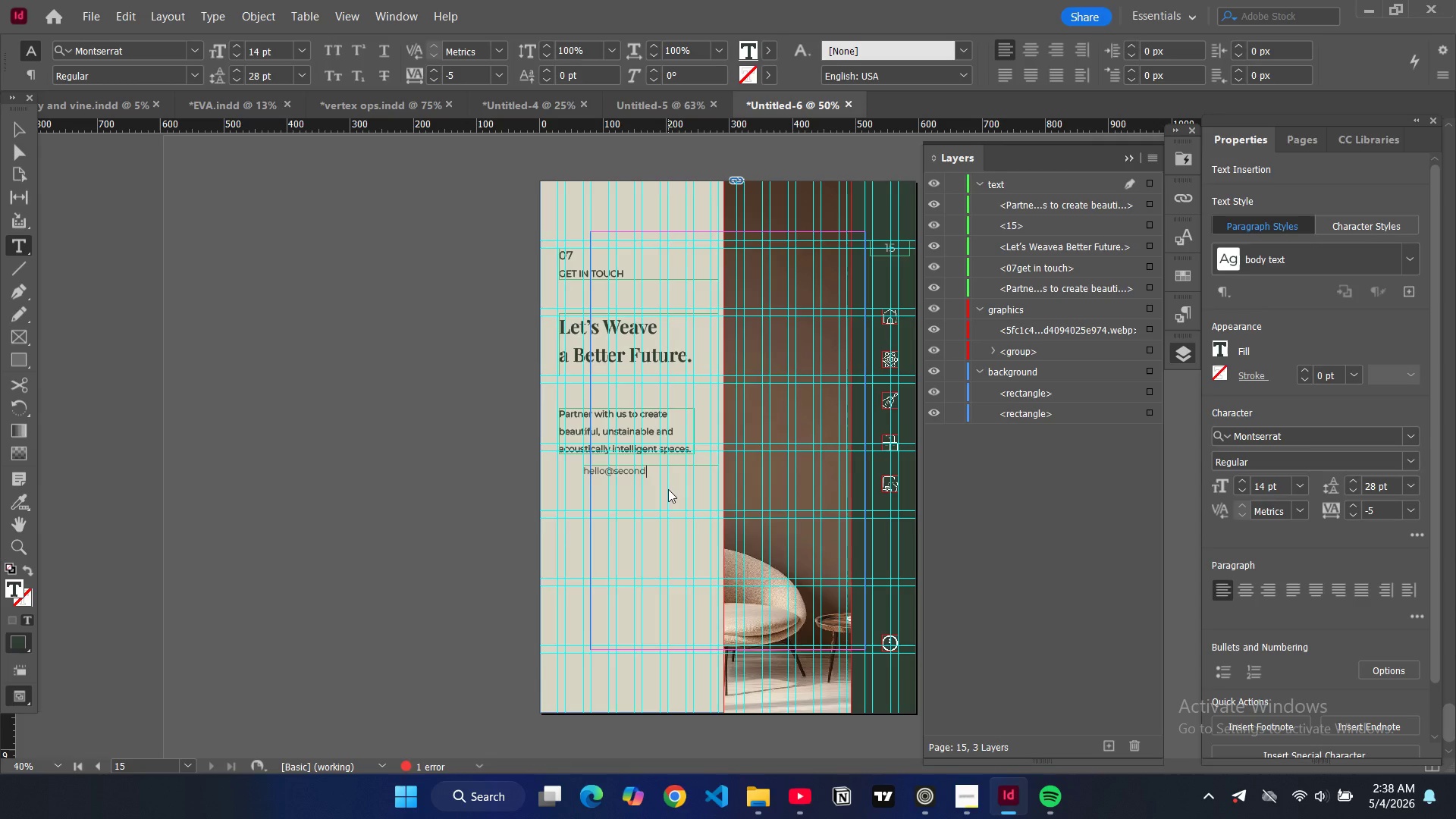 
wait(7.01)
 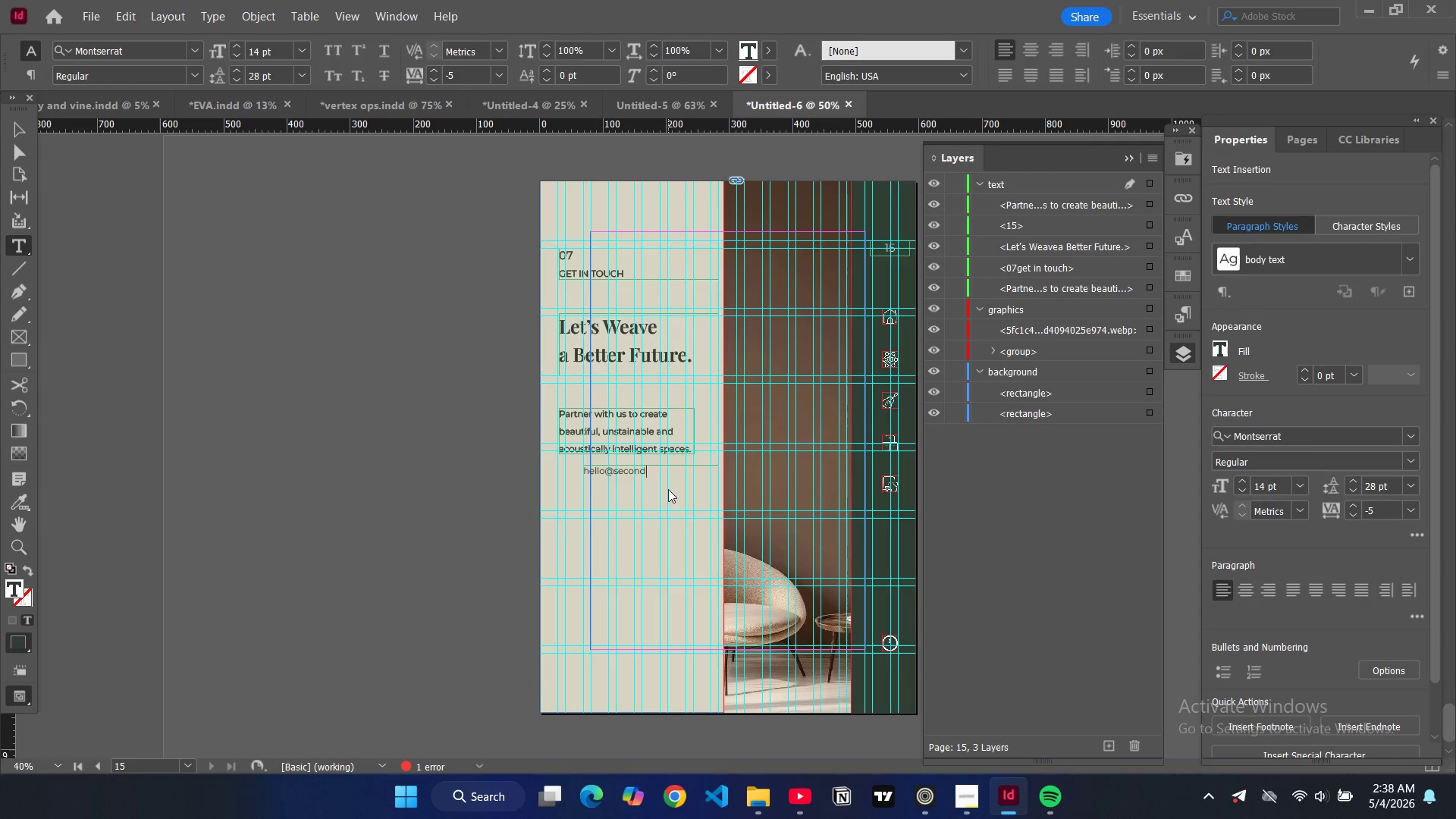 
type(thread)
 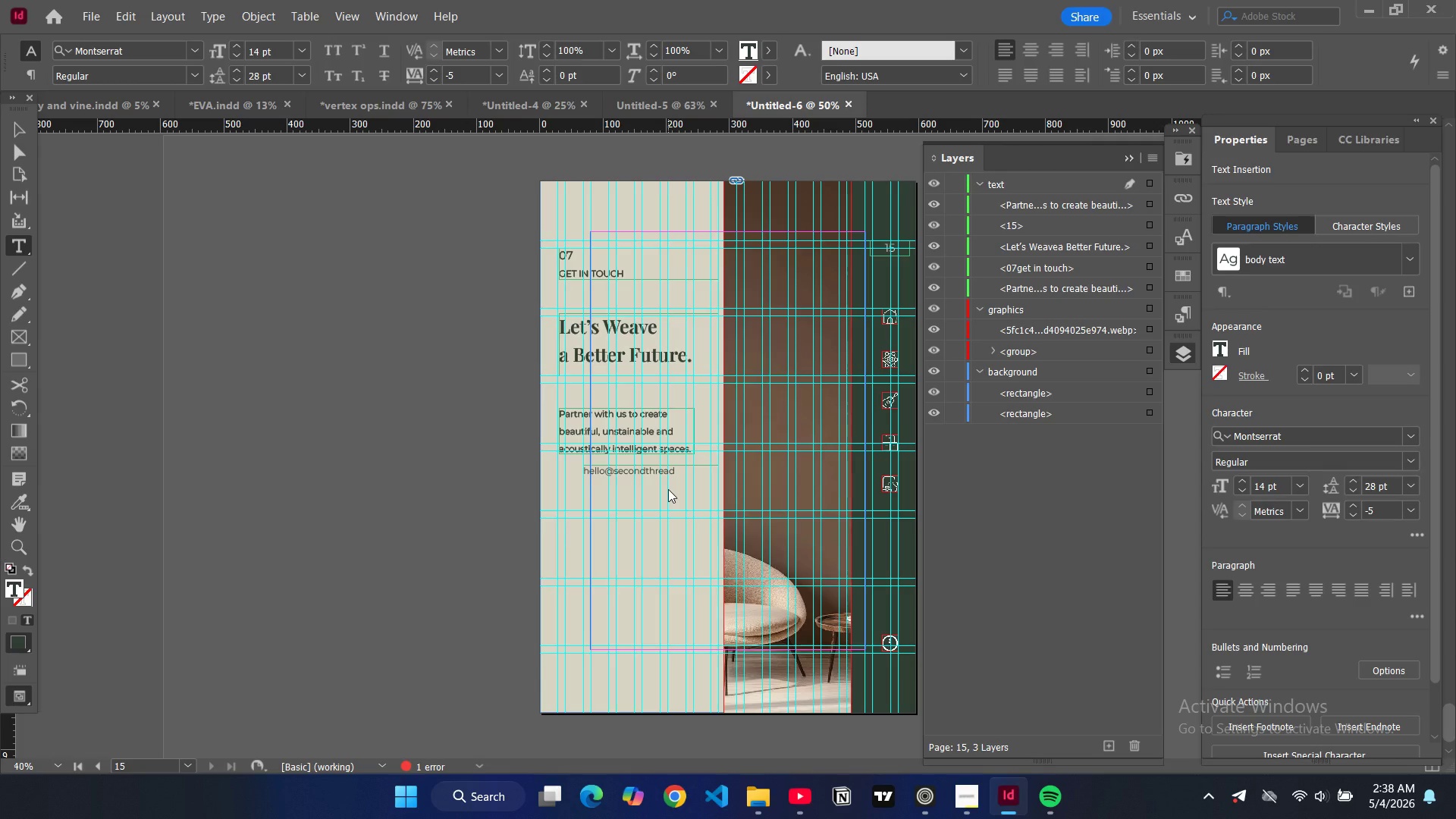 
type(.com)
 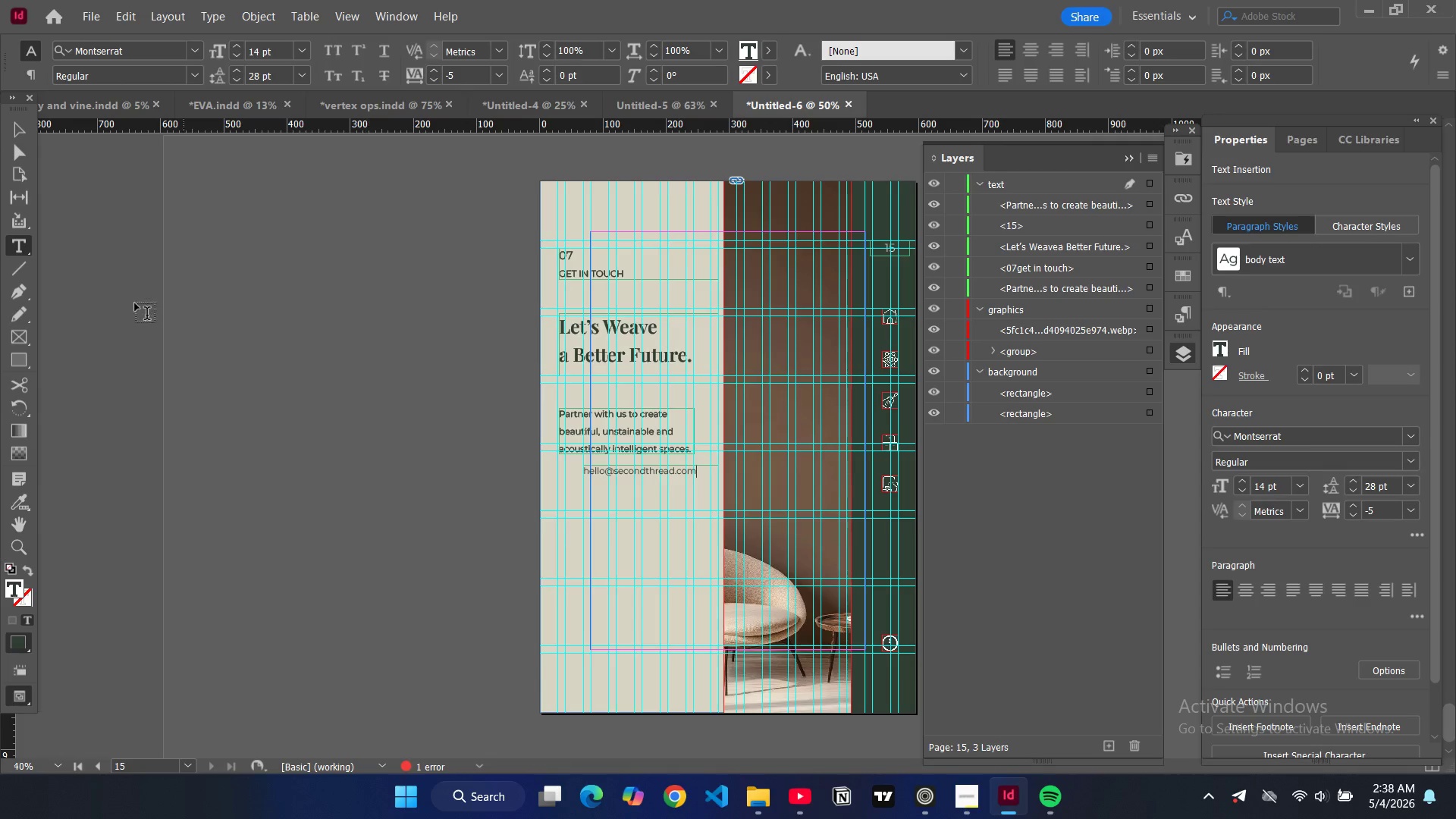 
left_click([12, 122])
 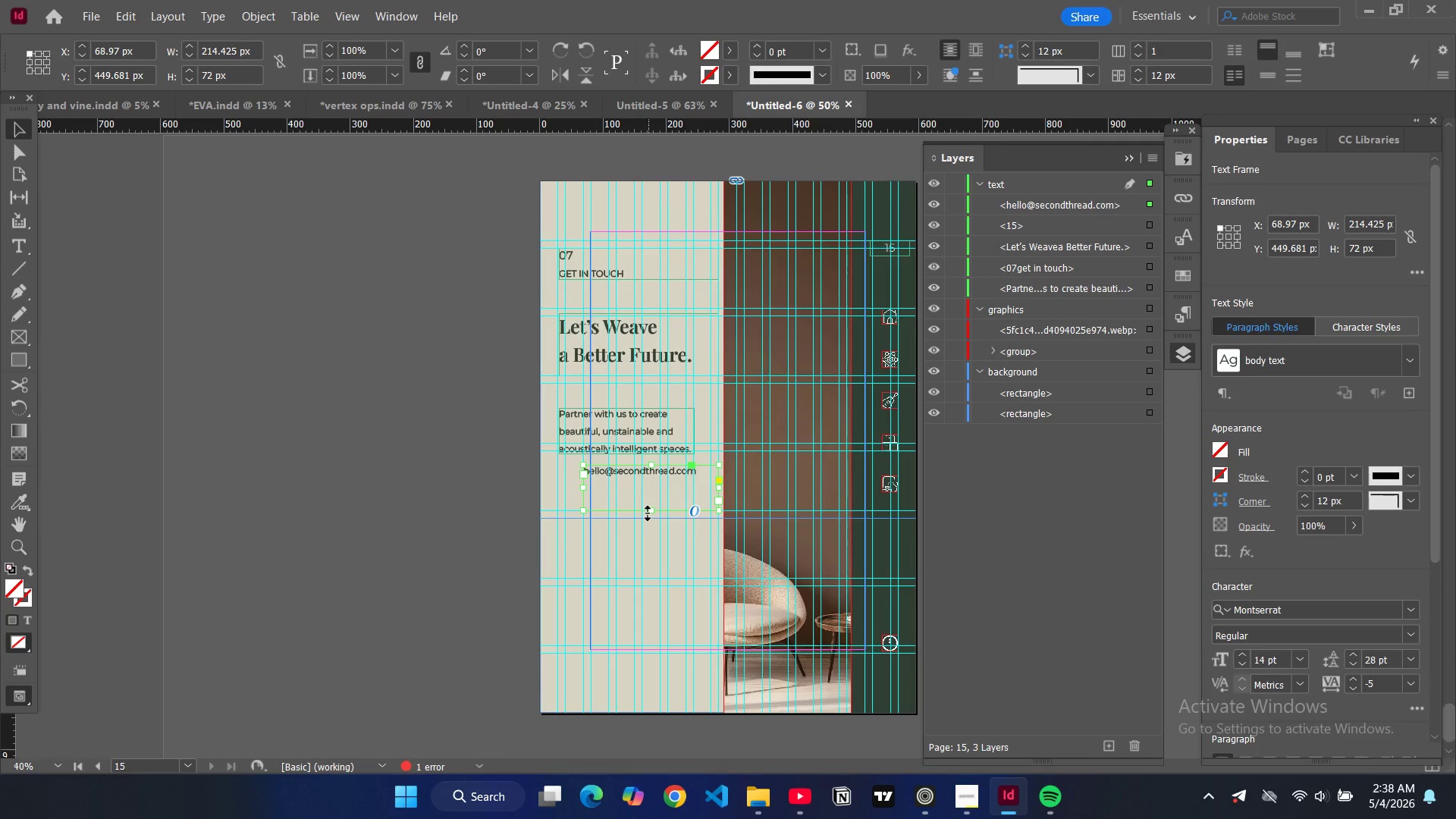 
left_click_drag(start_coordinate=[651, 509], to_coordinate=[654, 478])
 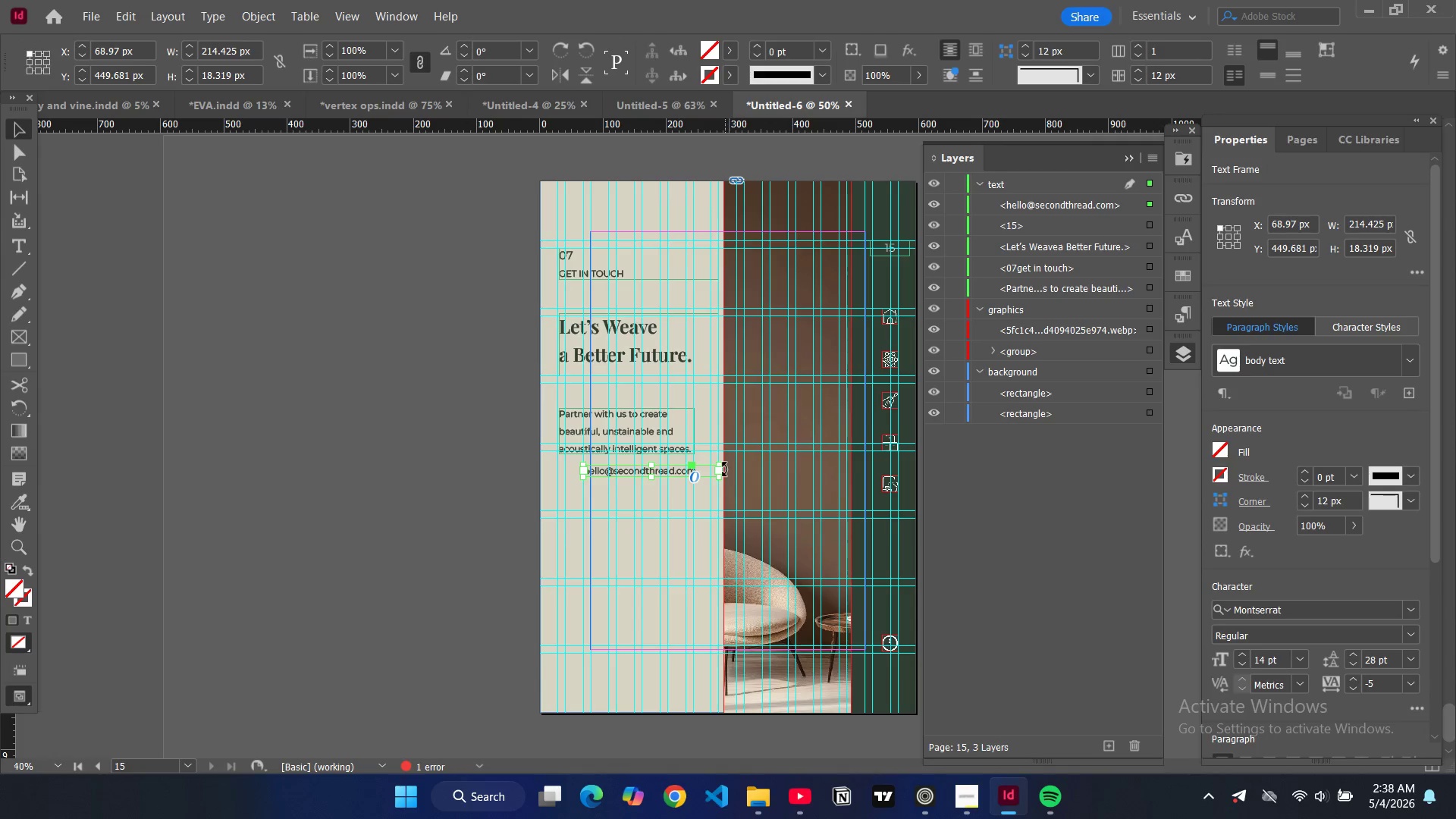 
left_click_drag(start_coordinate=[722, 468], to_coordinate=[704, 470])
 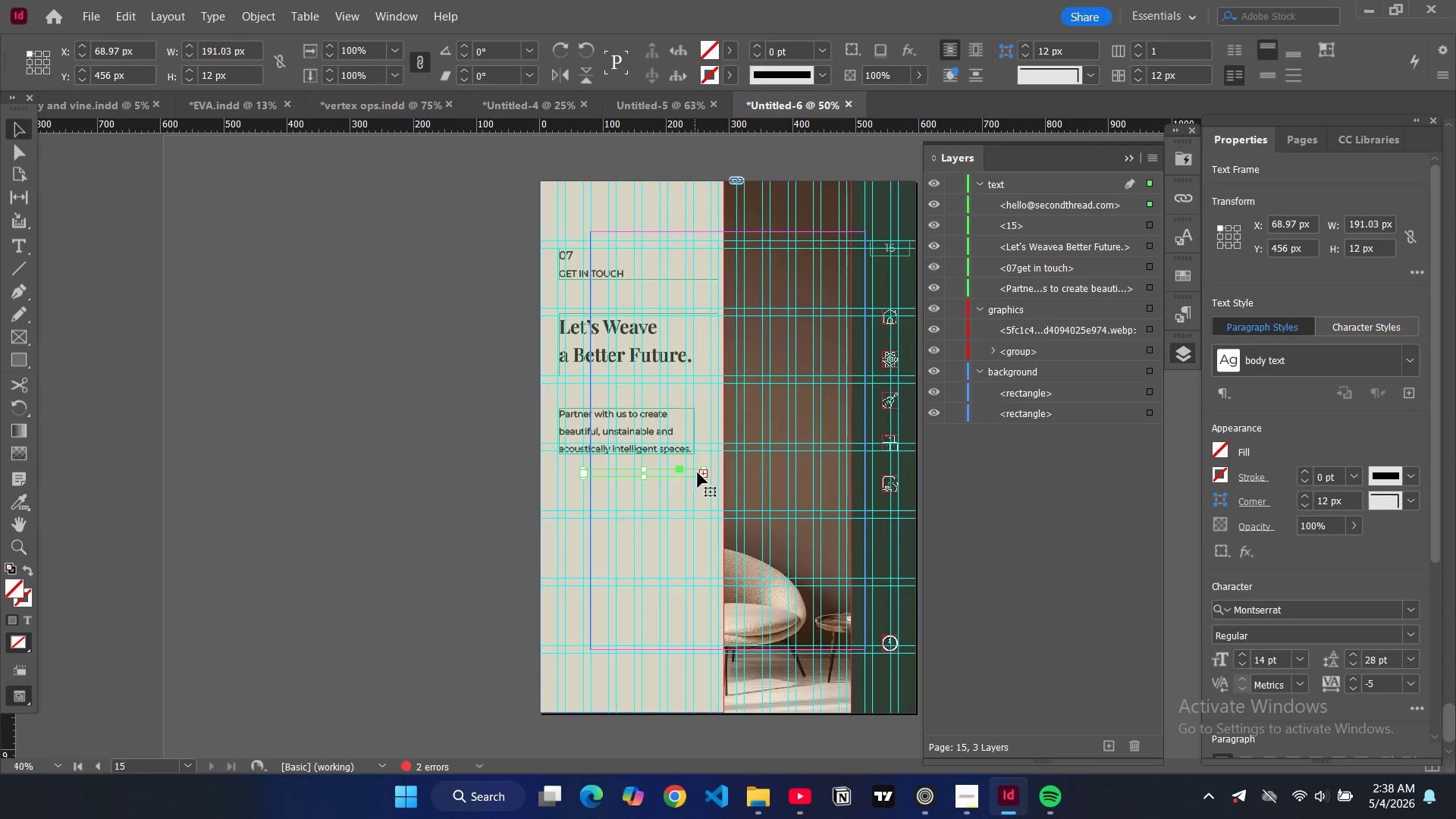 
key(Control+Z)
 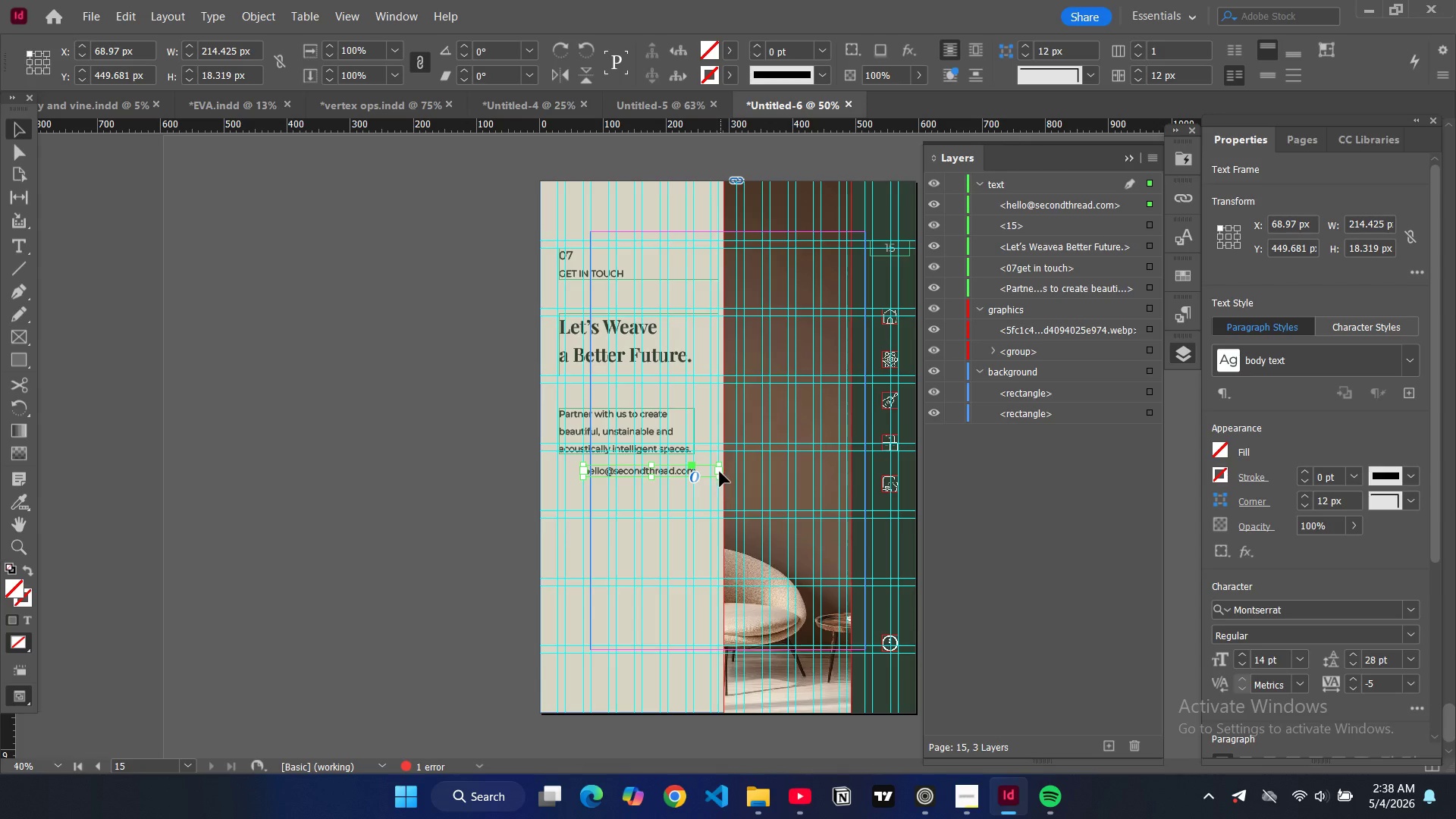 
left_click_drag(start_coordinate=[720, 471], to_coordinate=[712, 471])
 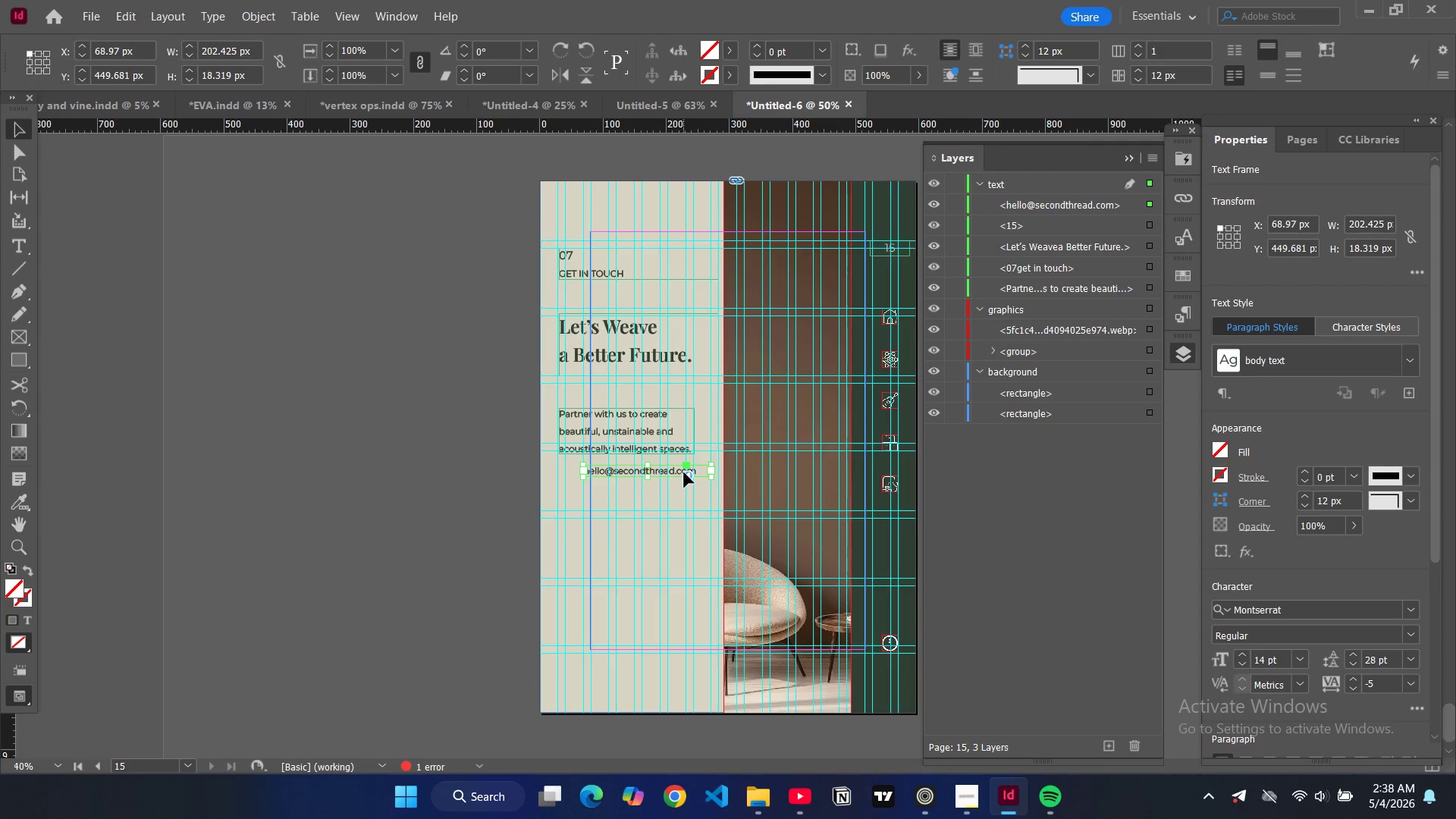 
key(Control+C)
 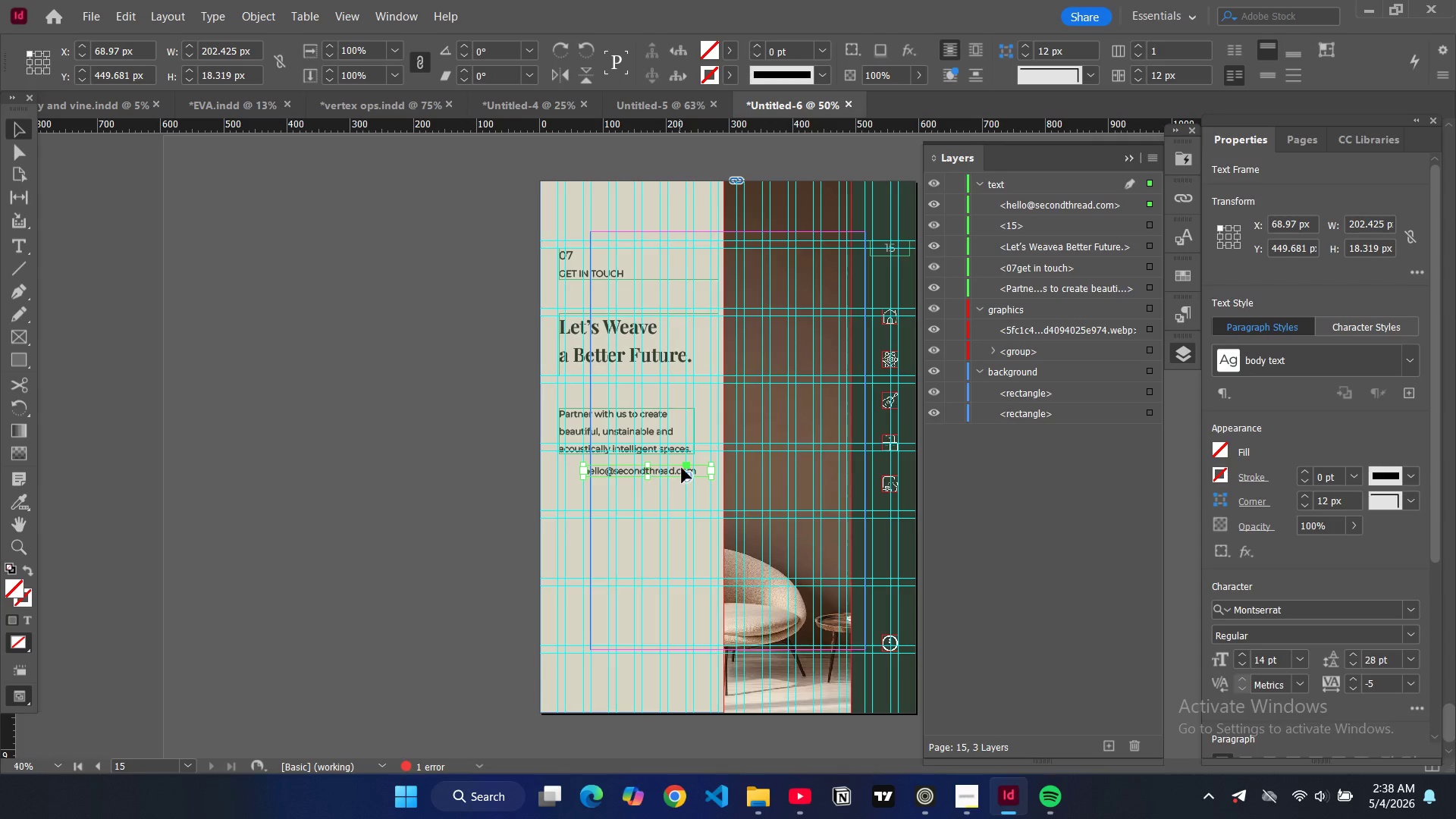 
key(Control+V)
 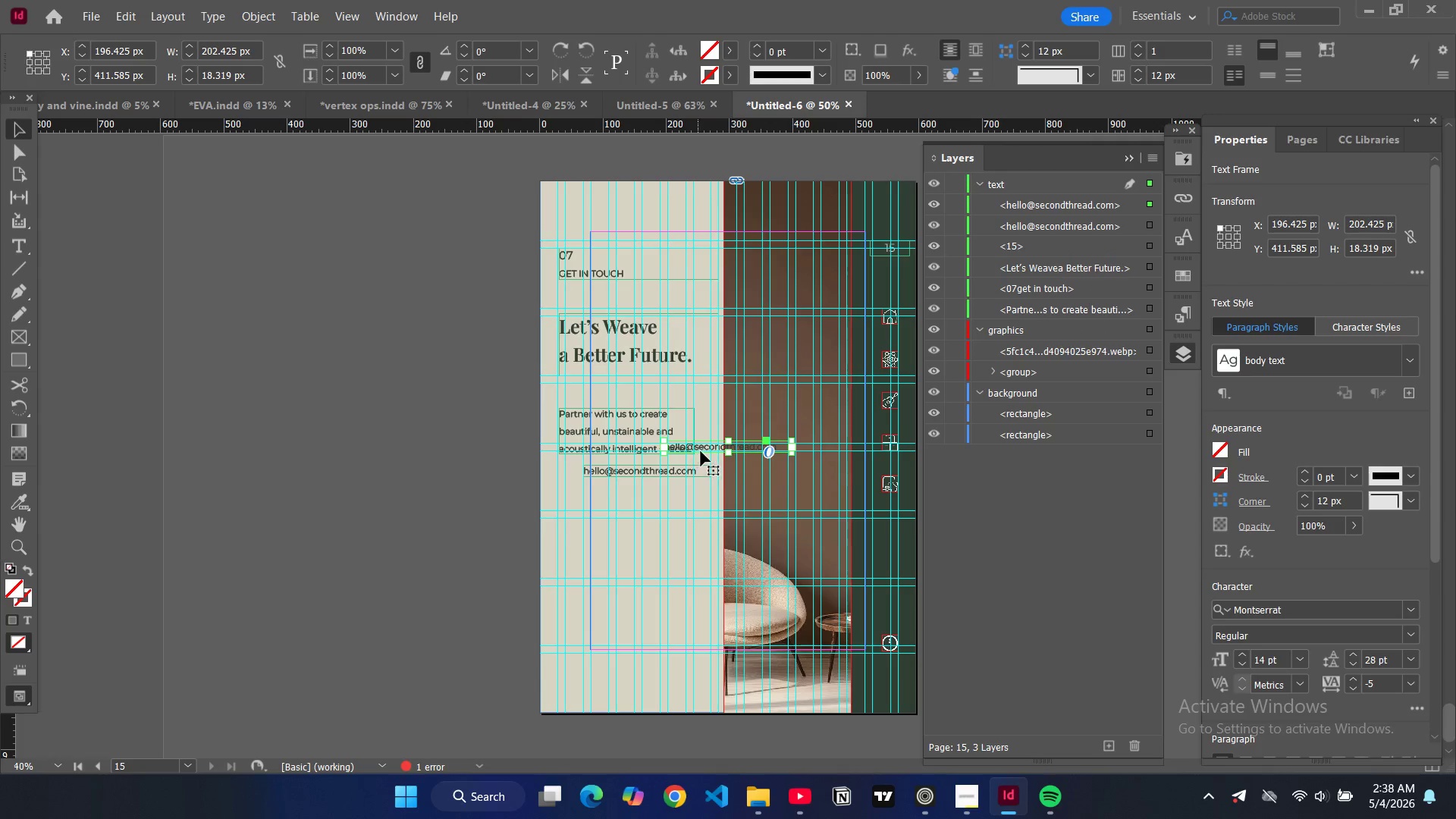 
left_click_drag(start_coordinate=[703, 445], to_coordinate=[625, 491])
 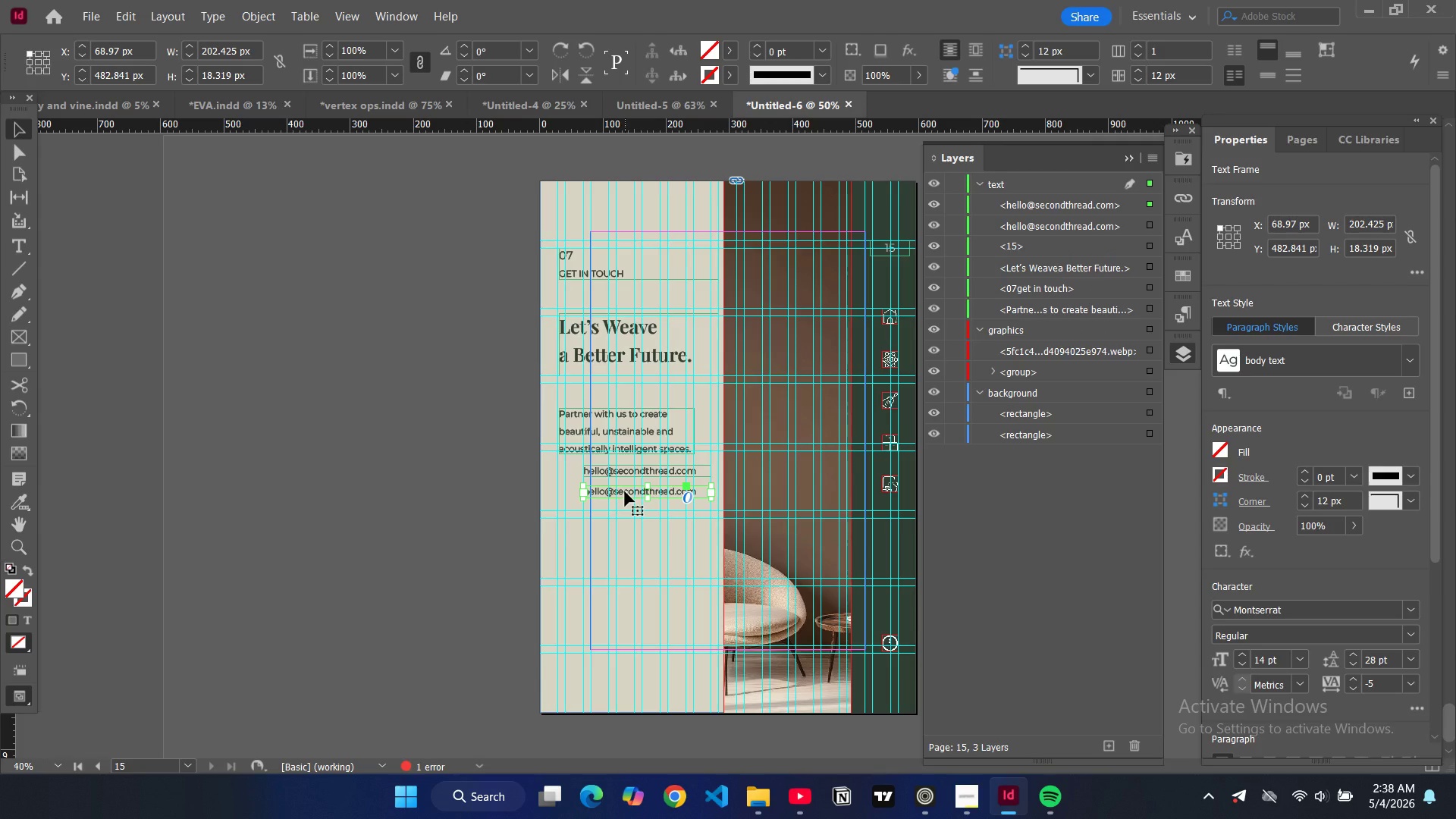 
wait(6.58)
 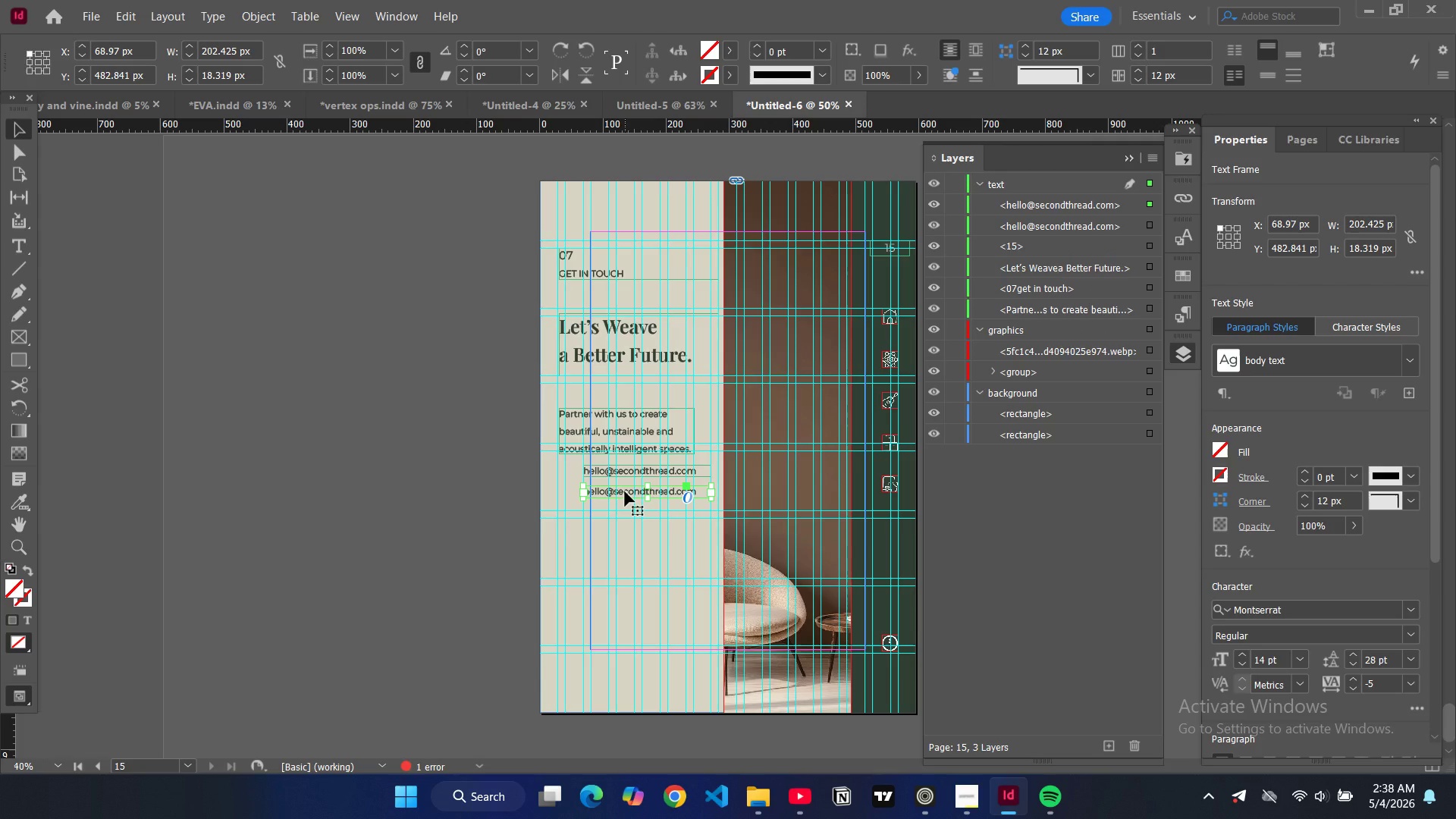 
double_click([603, 494])
 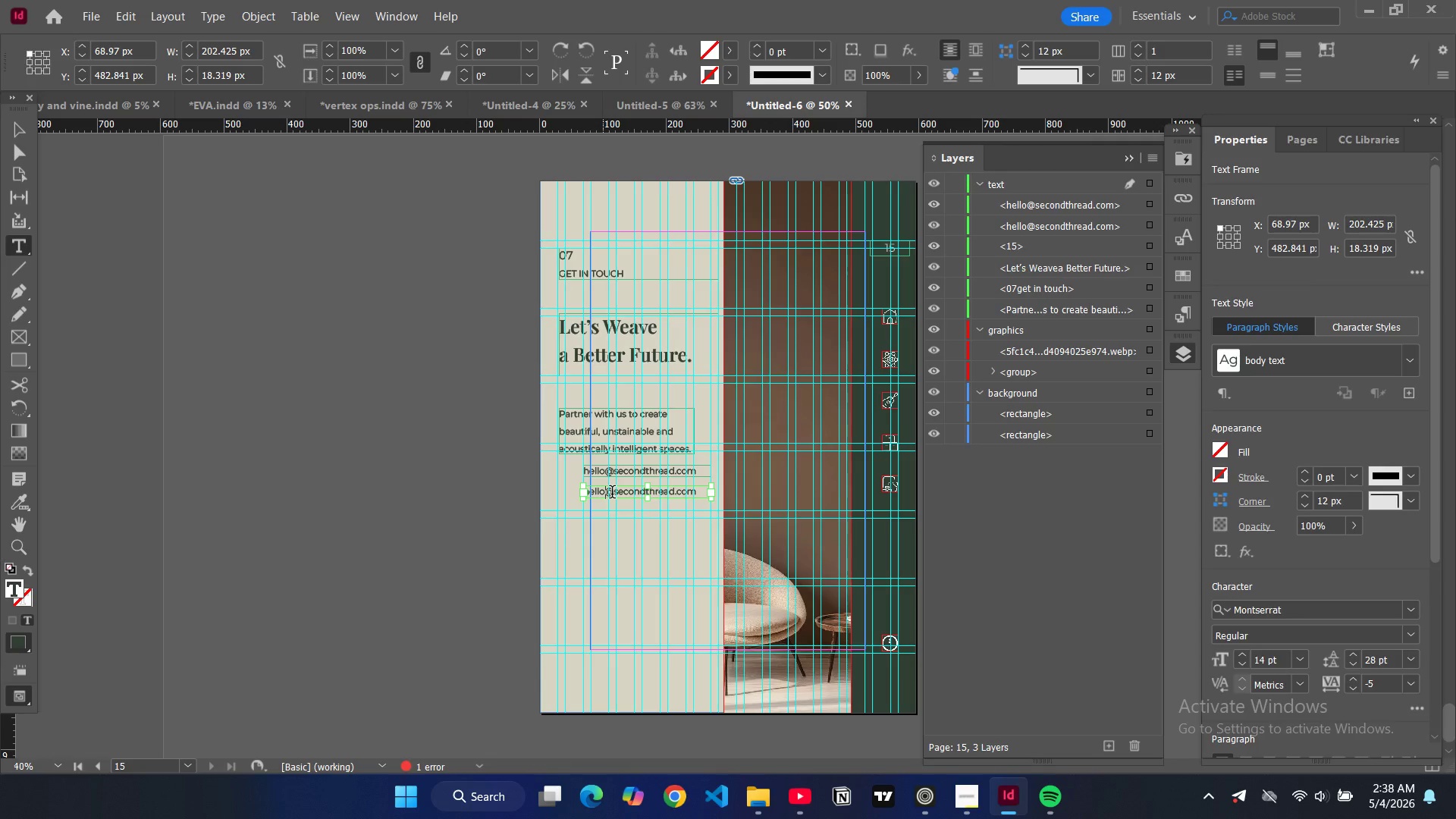 
left_click_drag(start_coordinate=[612, 494], to_coordinate=[586, 494])
 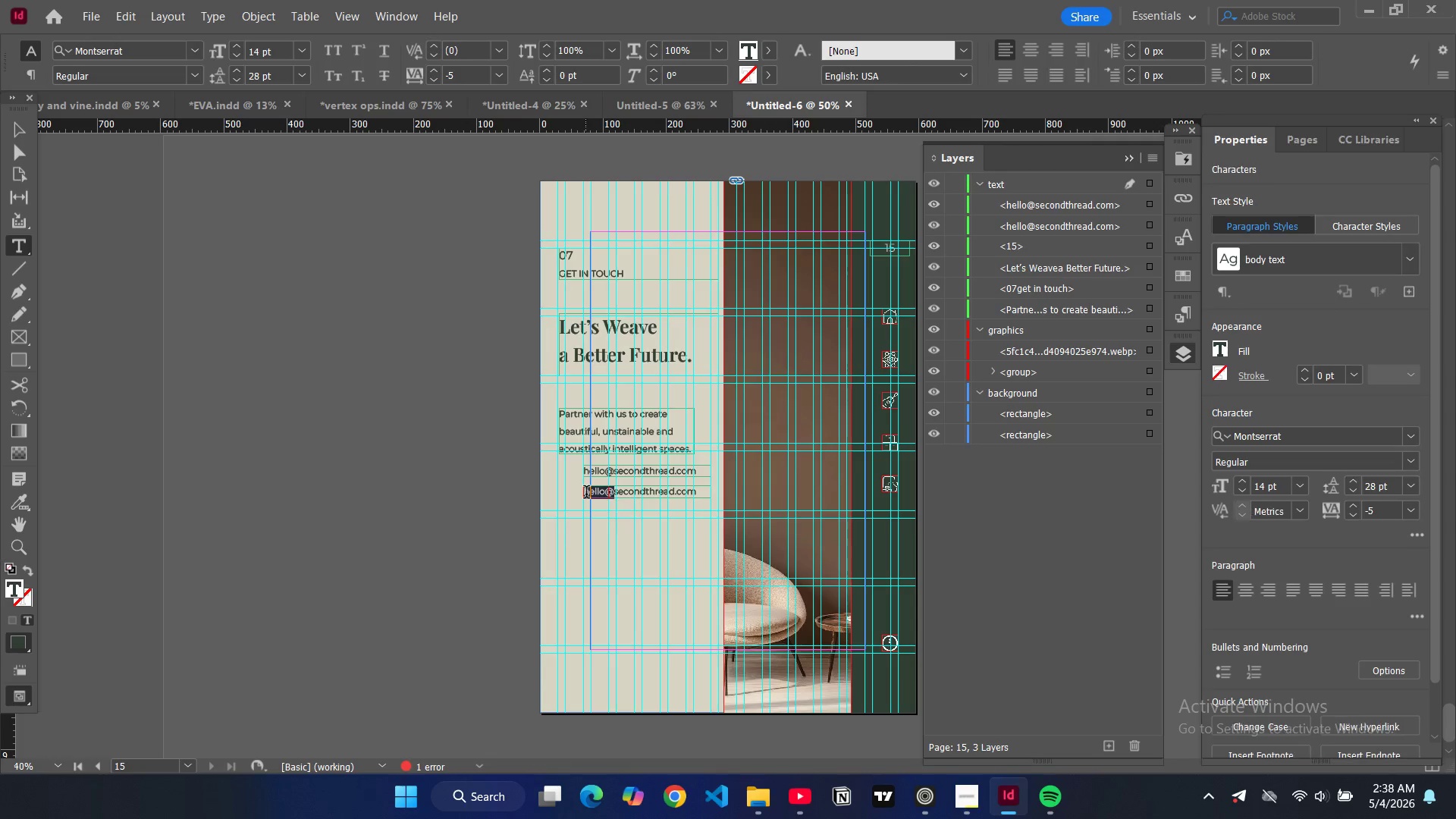 
type(ww)
 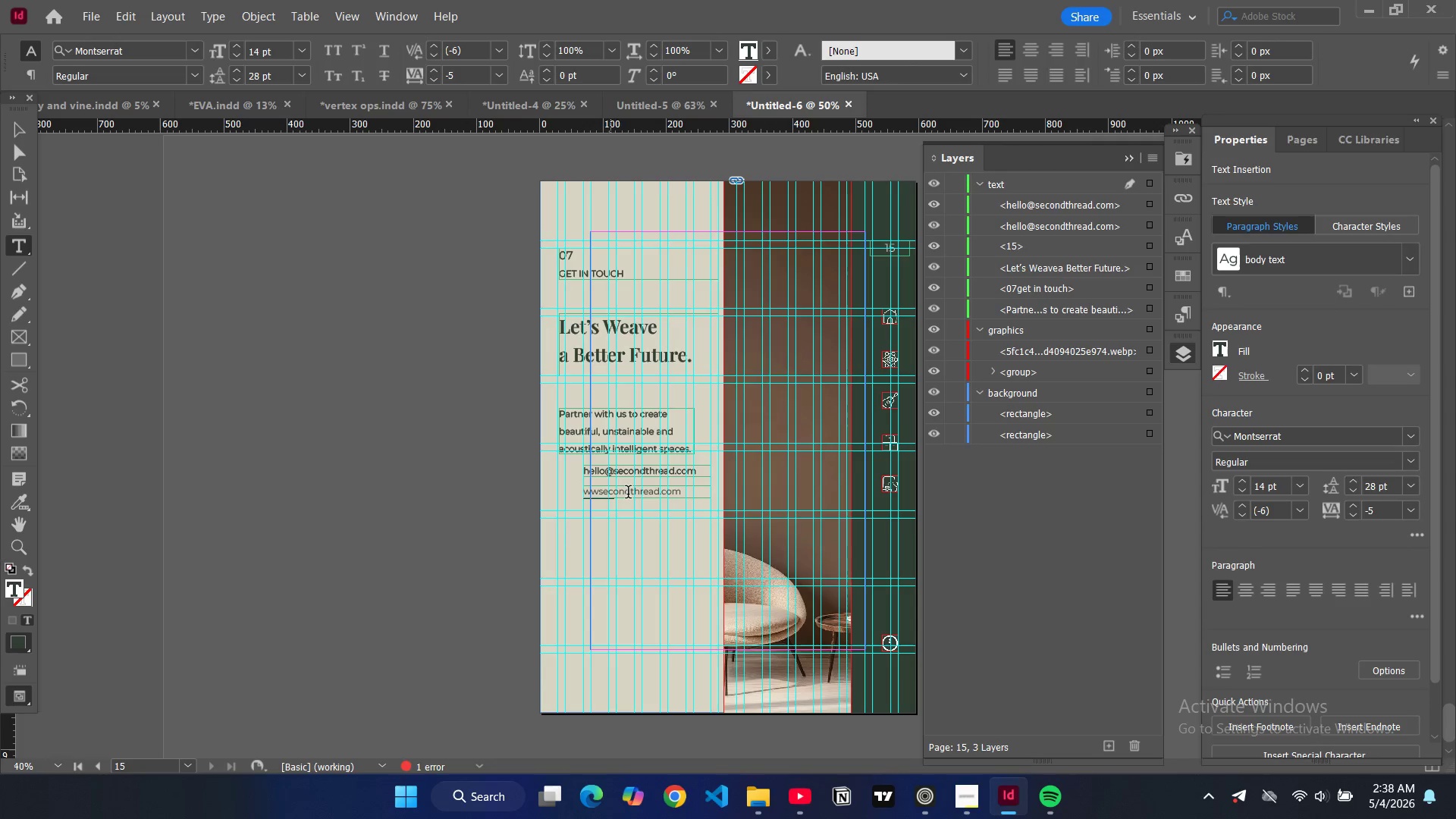 
key(W)
 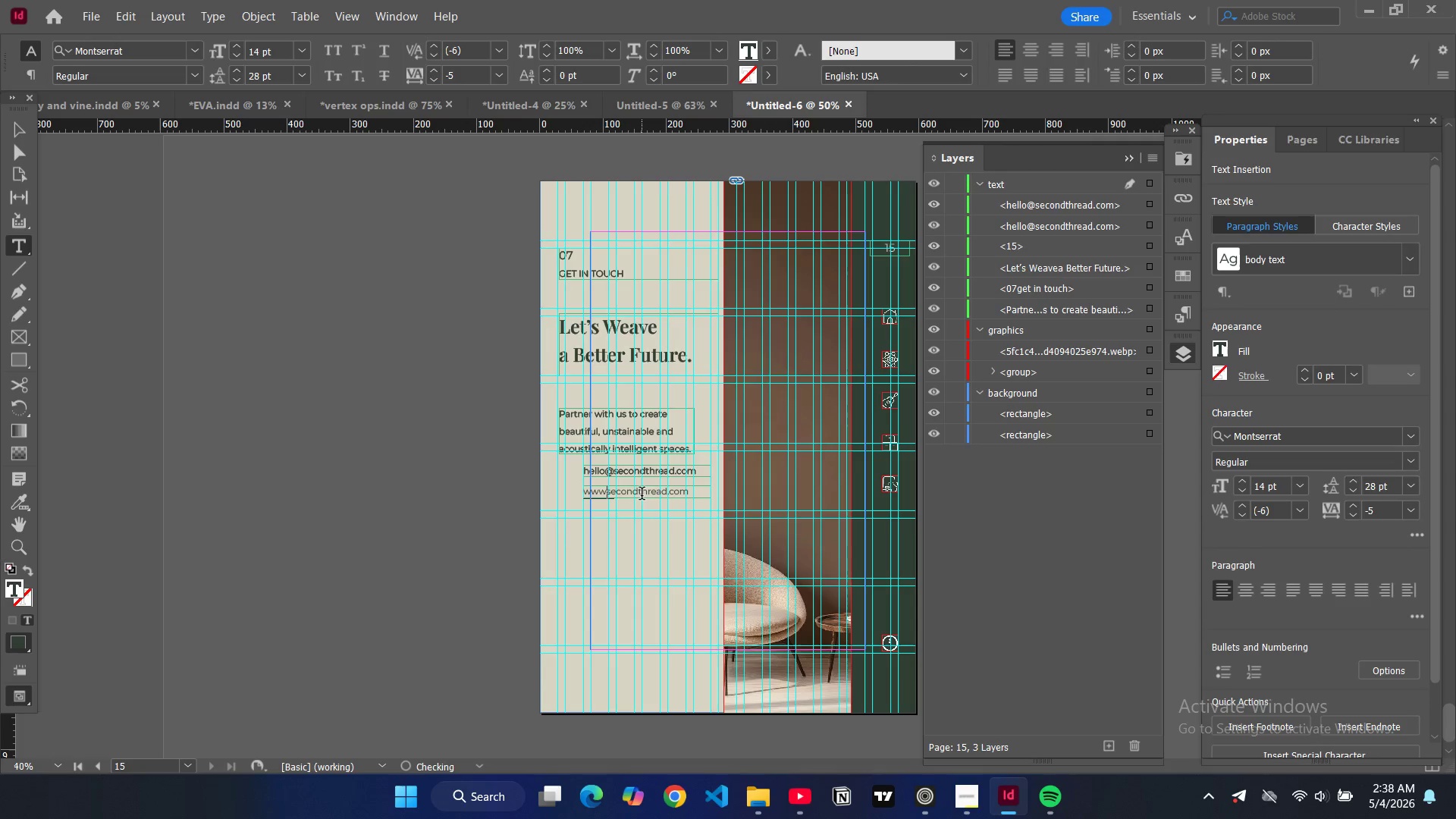 
key(Period)
 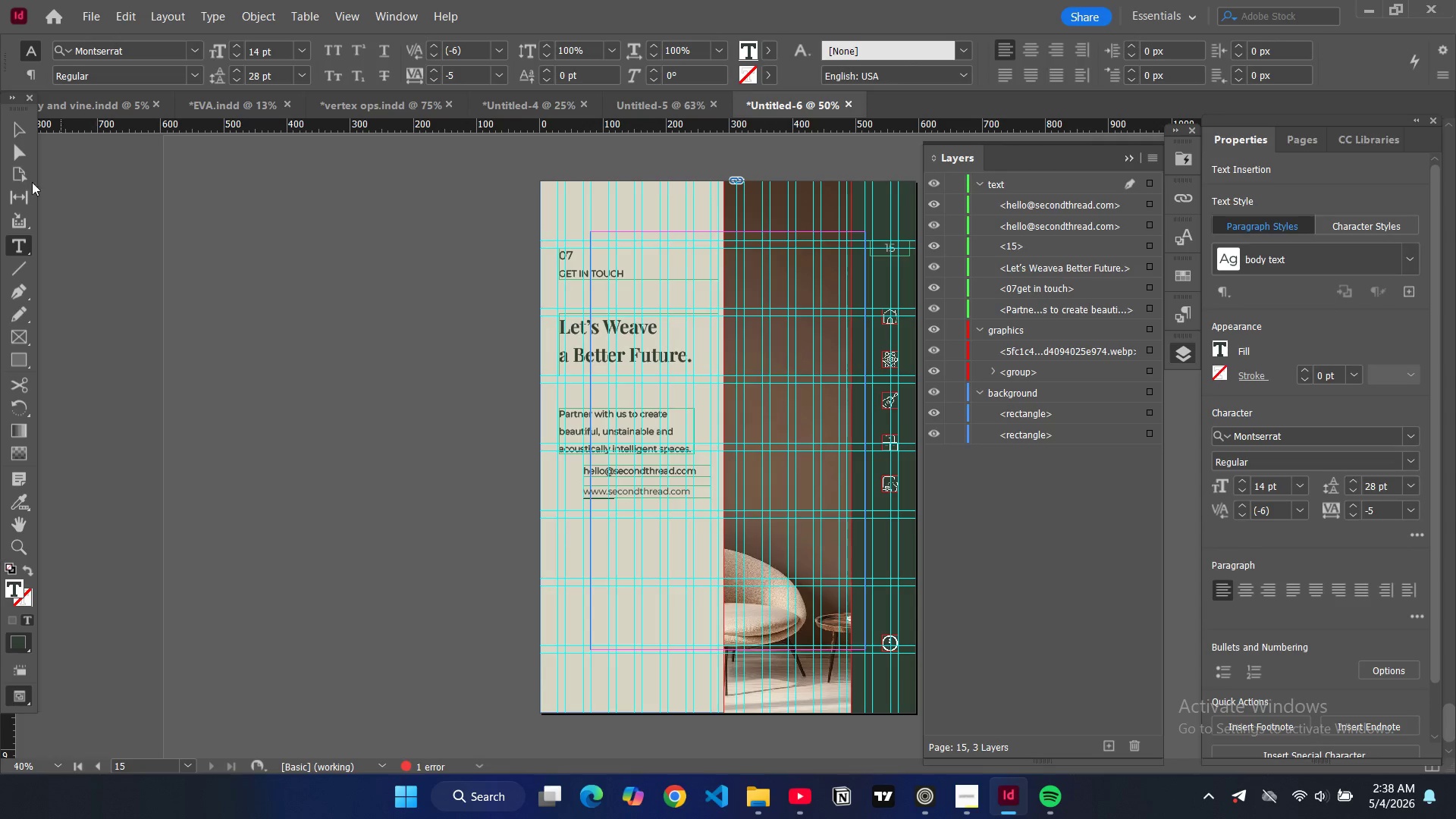 
left_click([14, 132])
 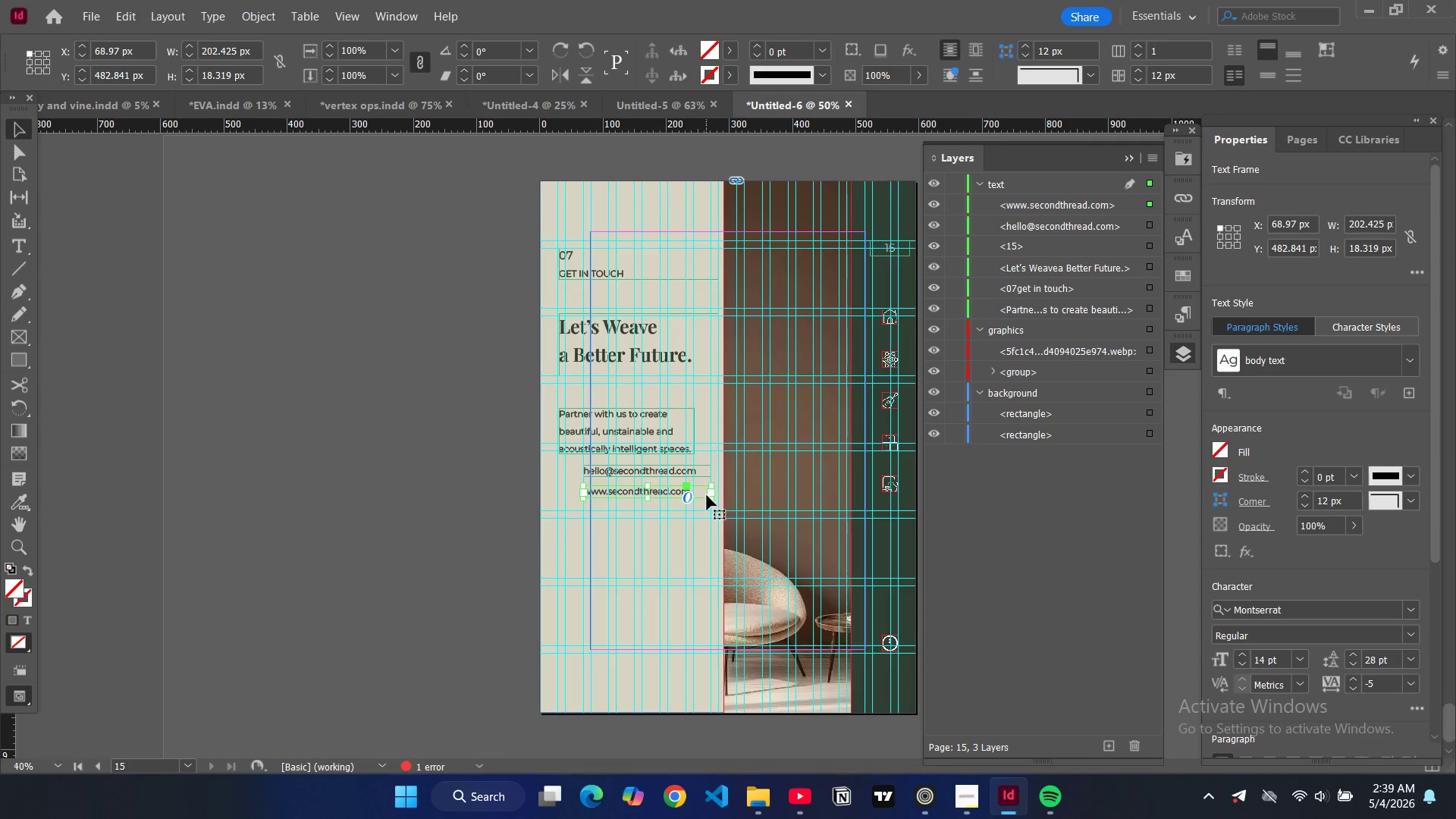 
key(Control+C)
 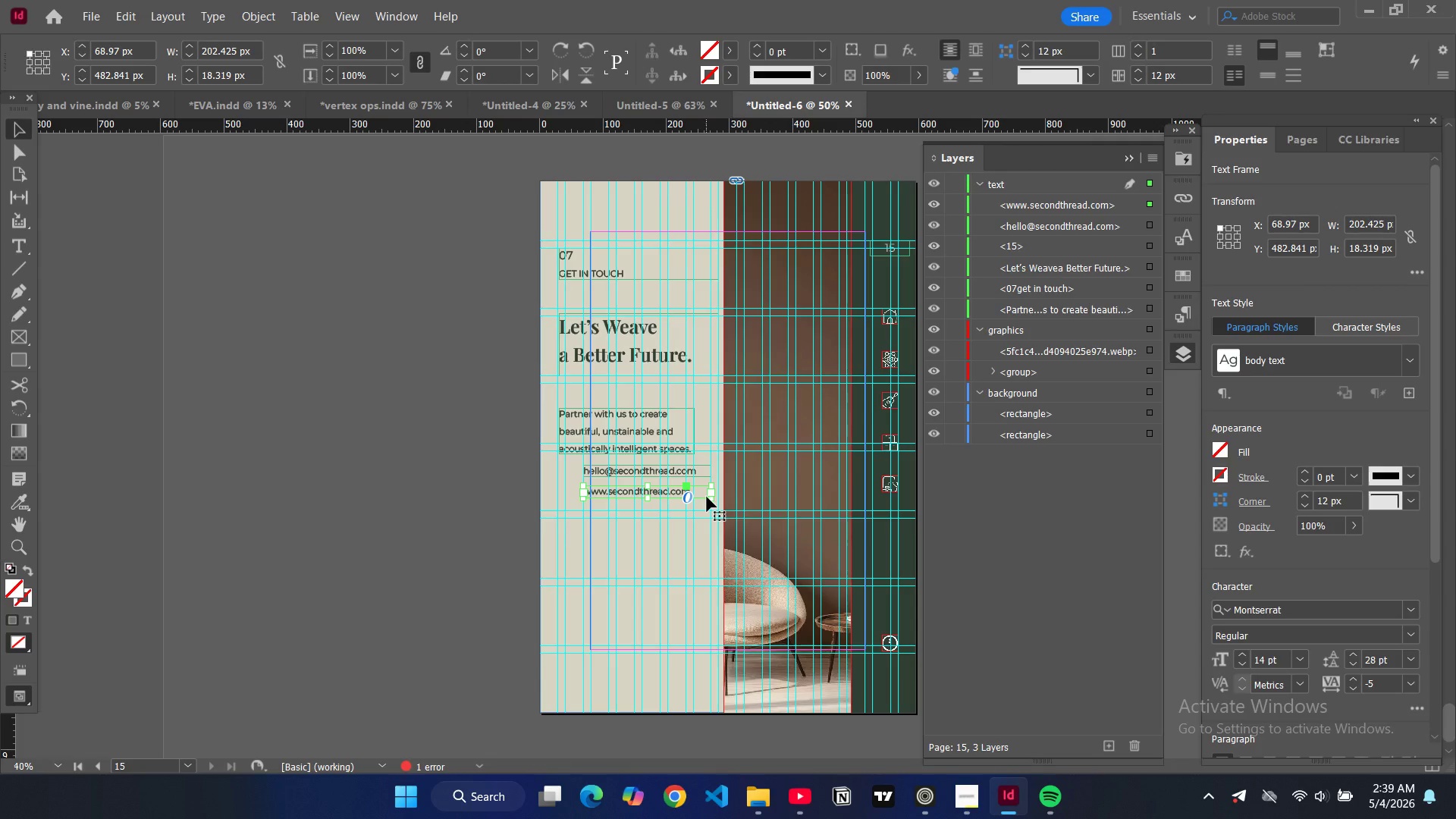 
key(Control+V)
 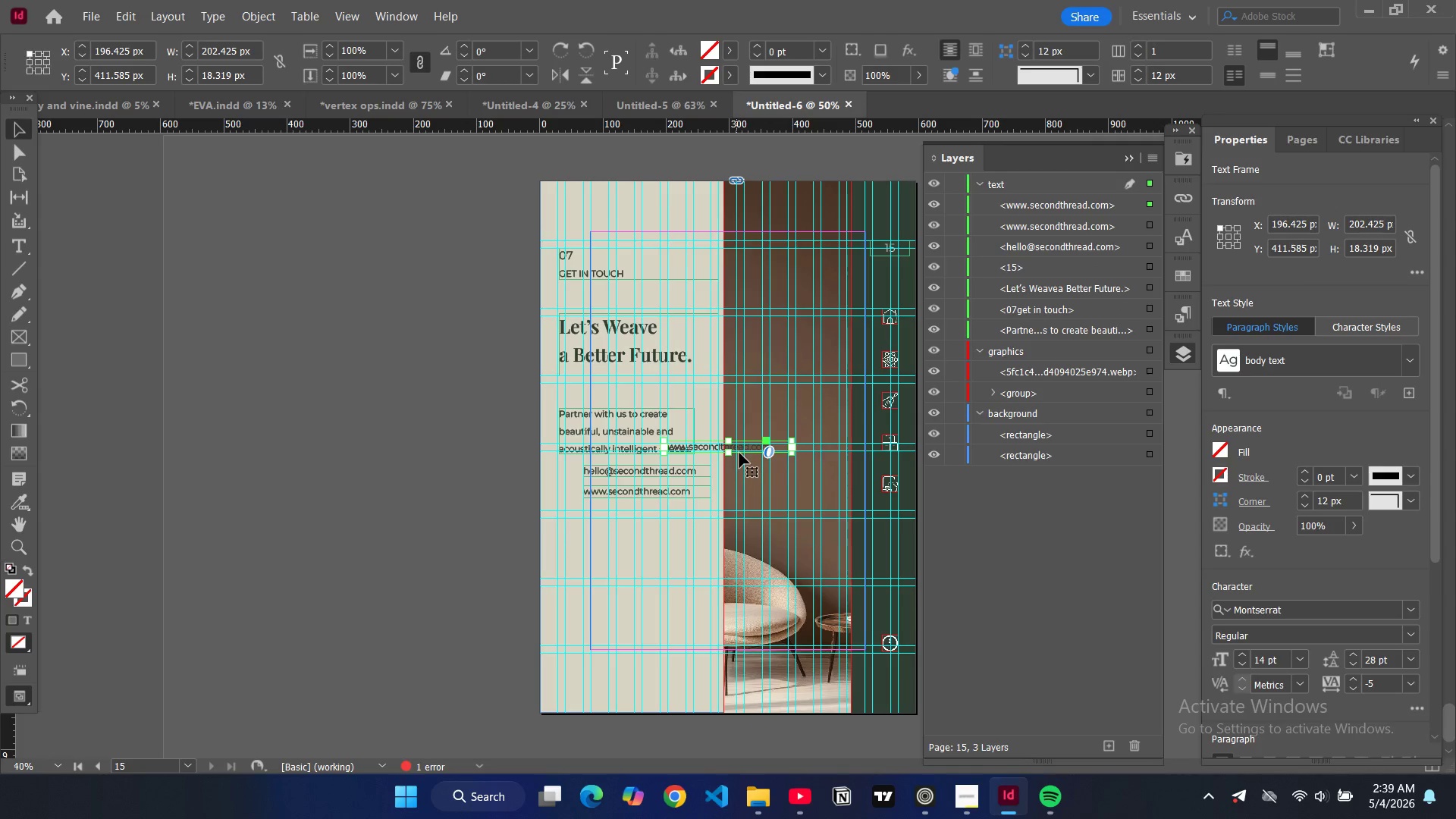 
left_click_drag(start_coordinate=[740, 450], to_coordinate=[660, 522])
 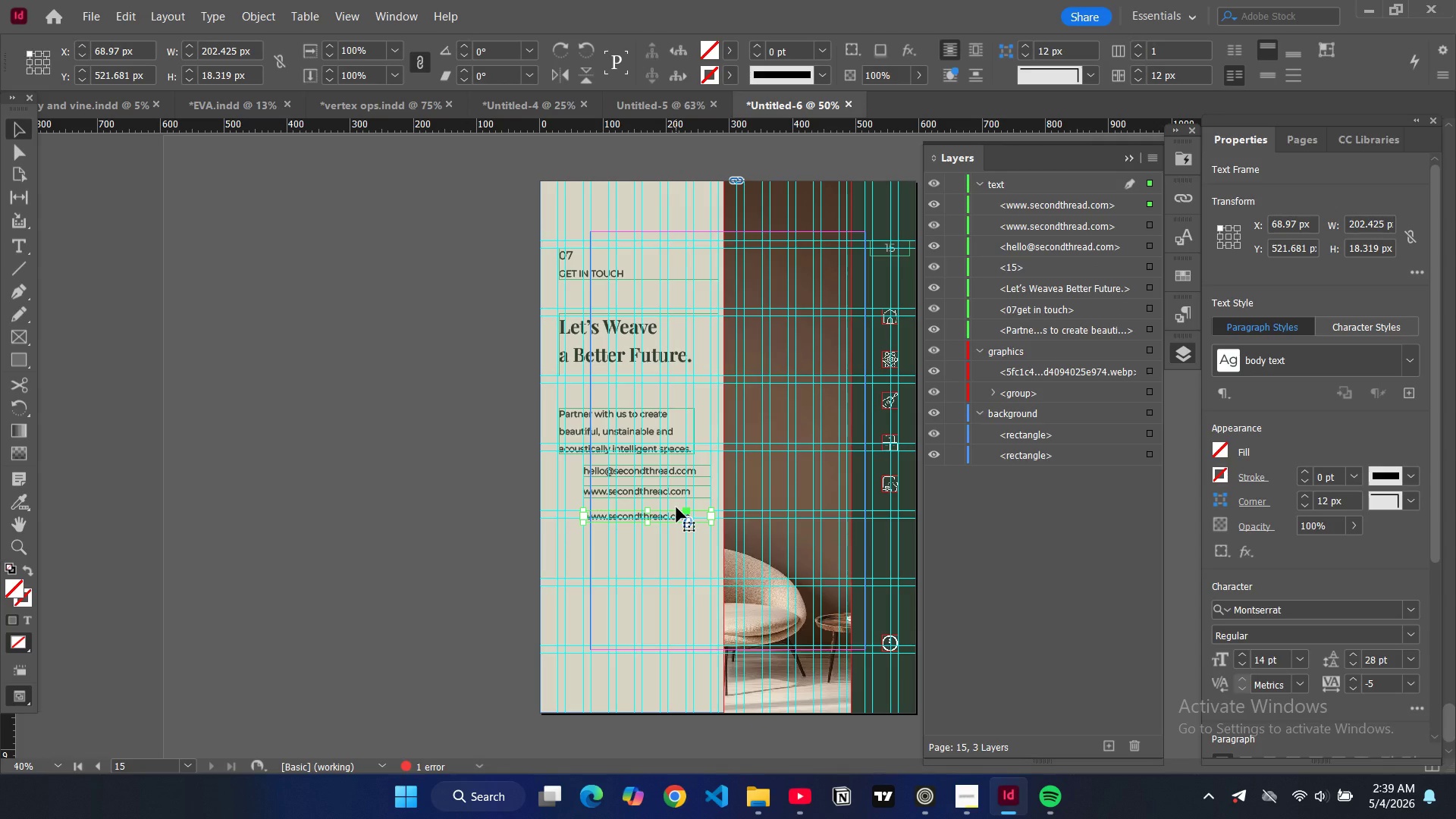 
key(Control+Equal)
 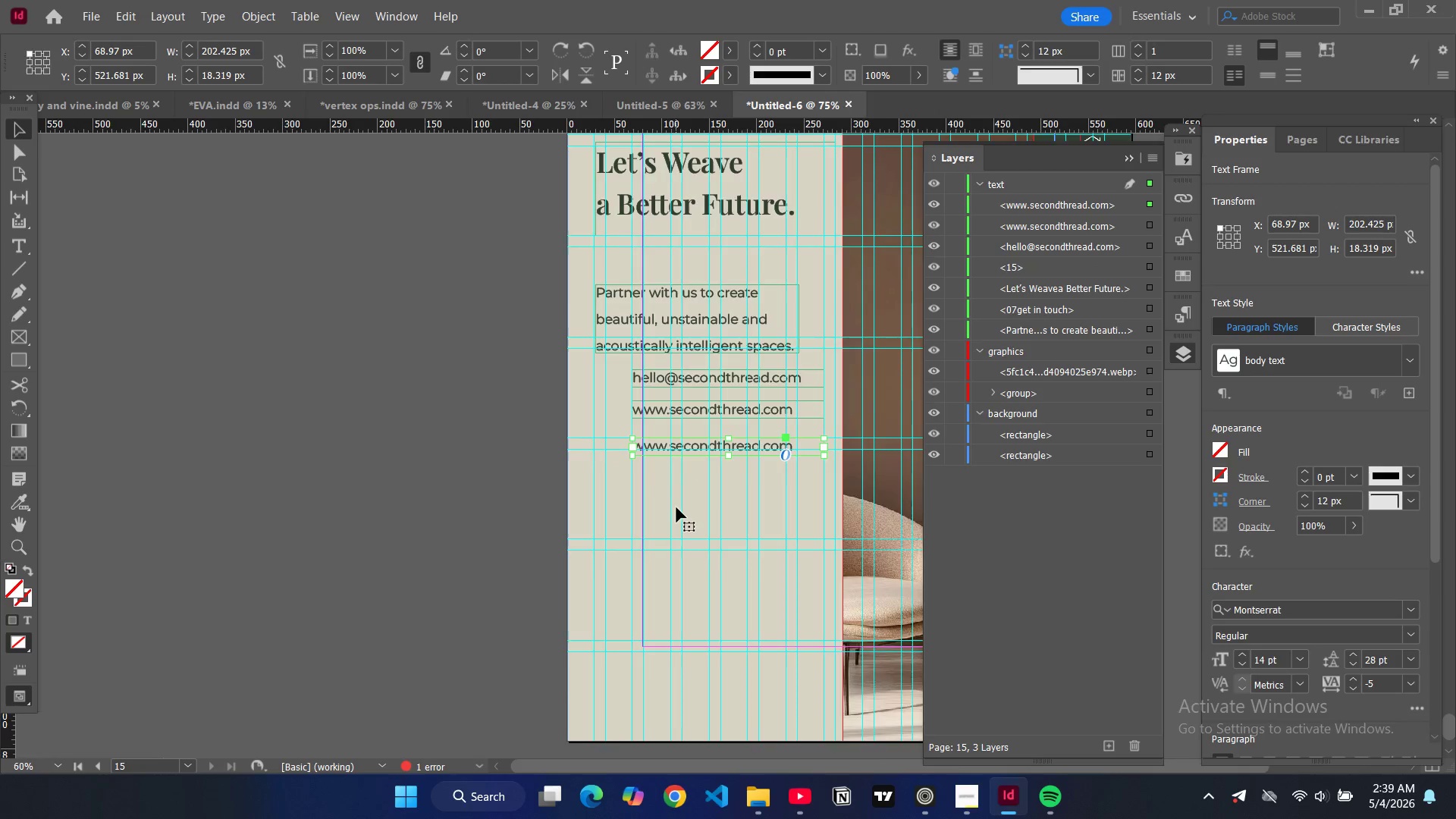 
key(Control+Equal)
 